 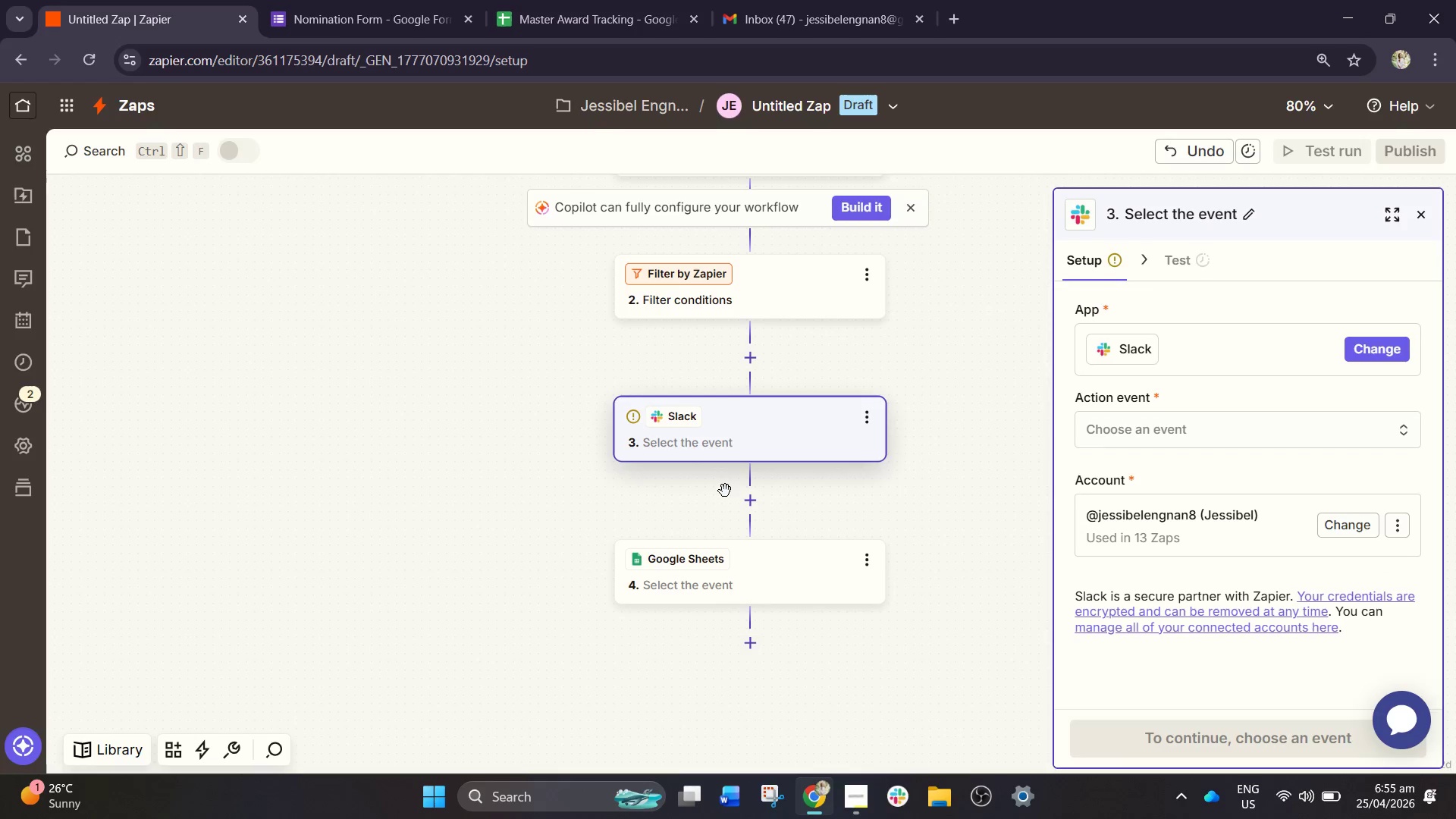 
scroll: coordinate [795, 518], scroll_direction: none, amount: 0.0
 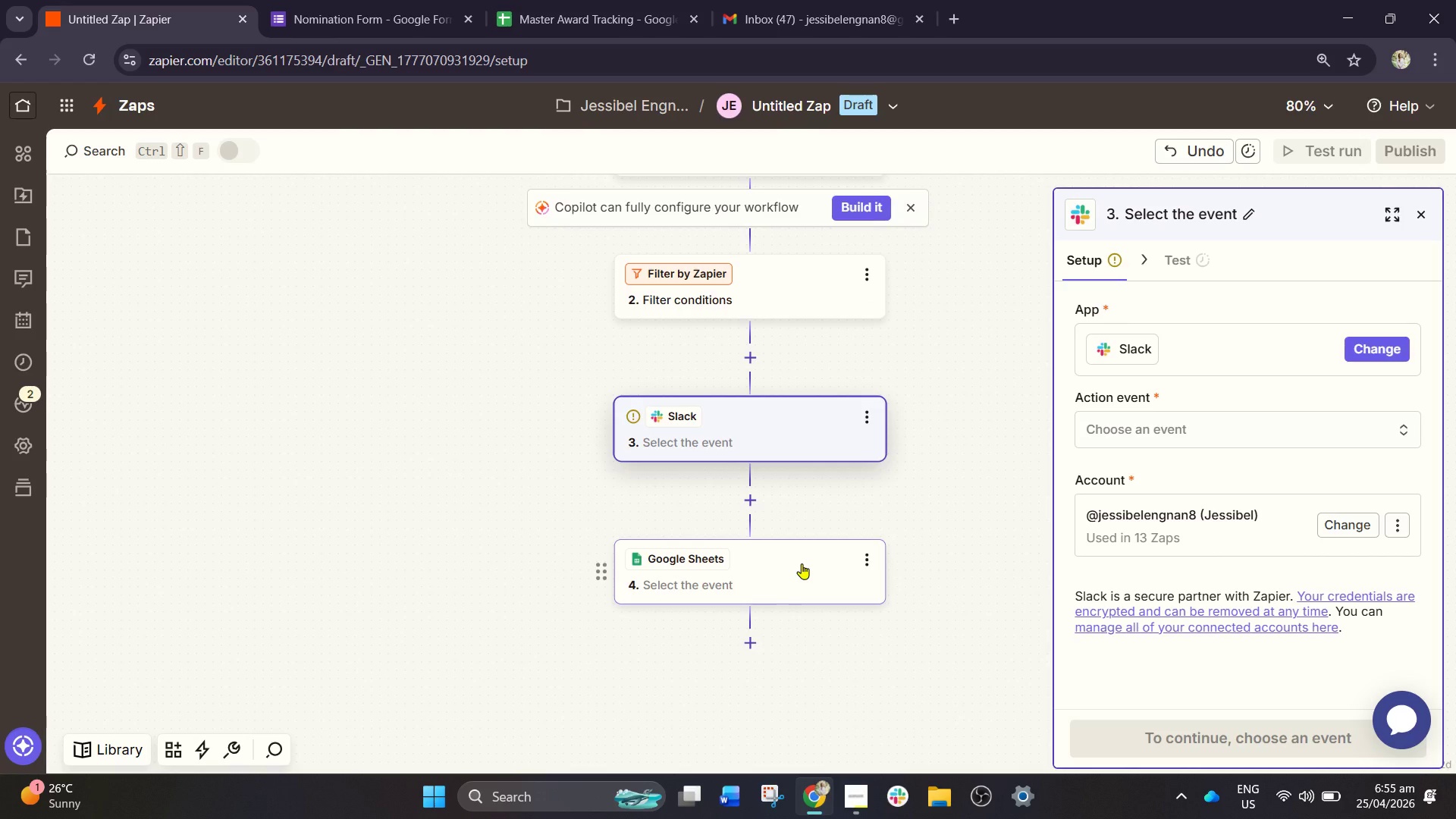 
scroll: coordinate [715, 426], scroll_direction: up, amount: 6.0
 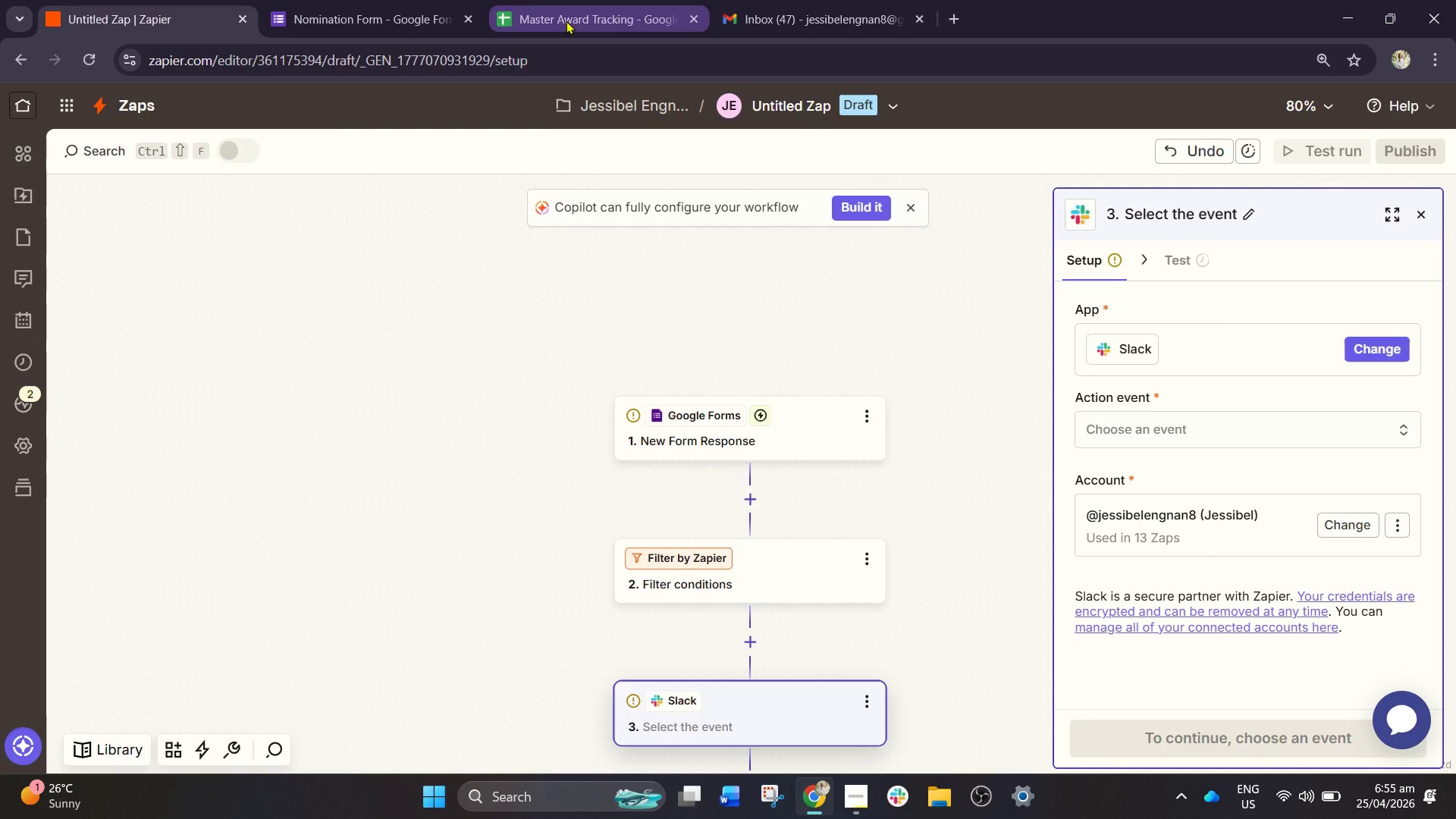 
left_click([381, 0])
 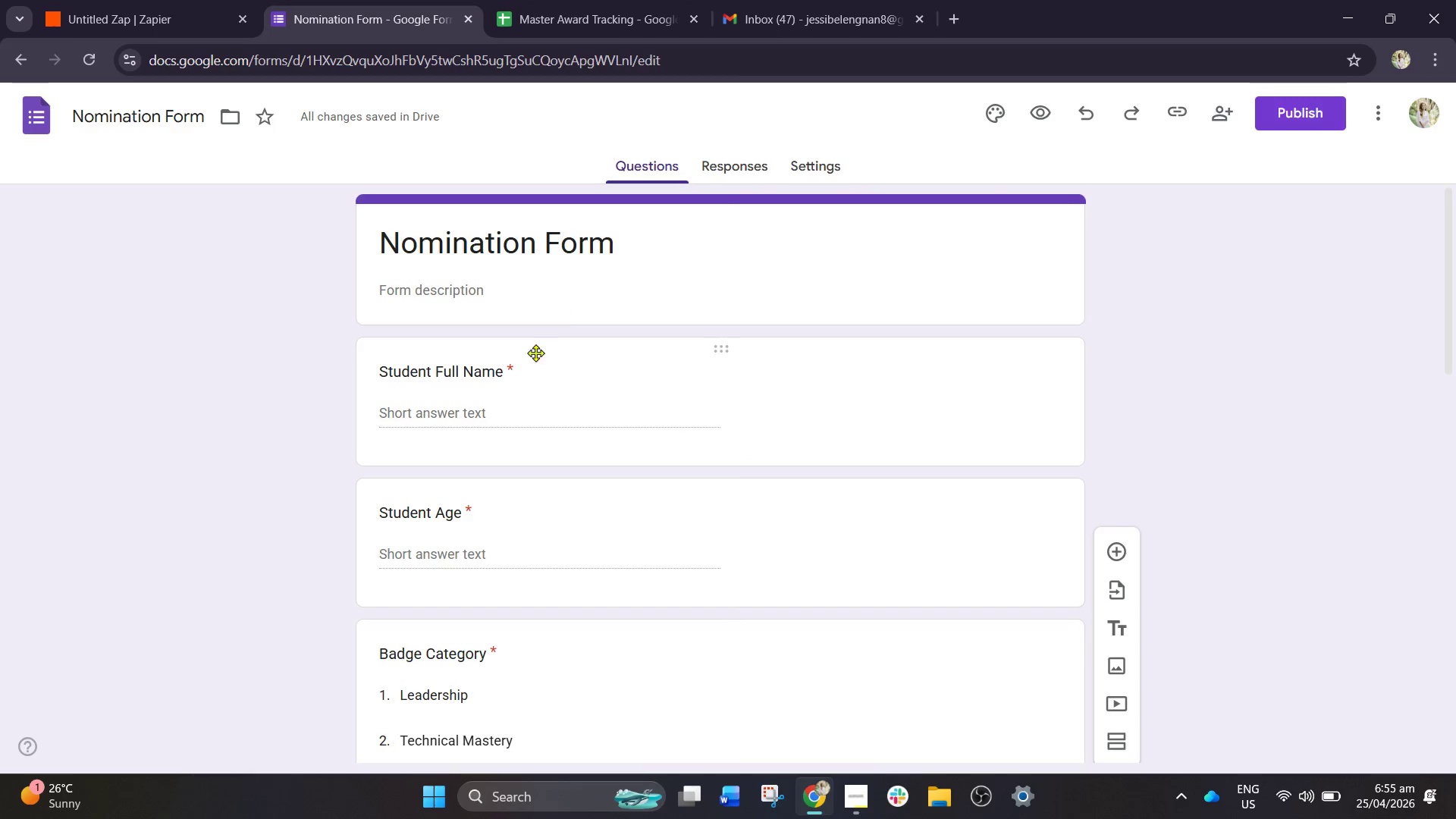 
scroll: coordinate [532, 367], scroll_direction: up, amount: 2.0
 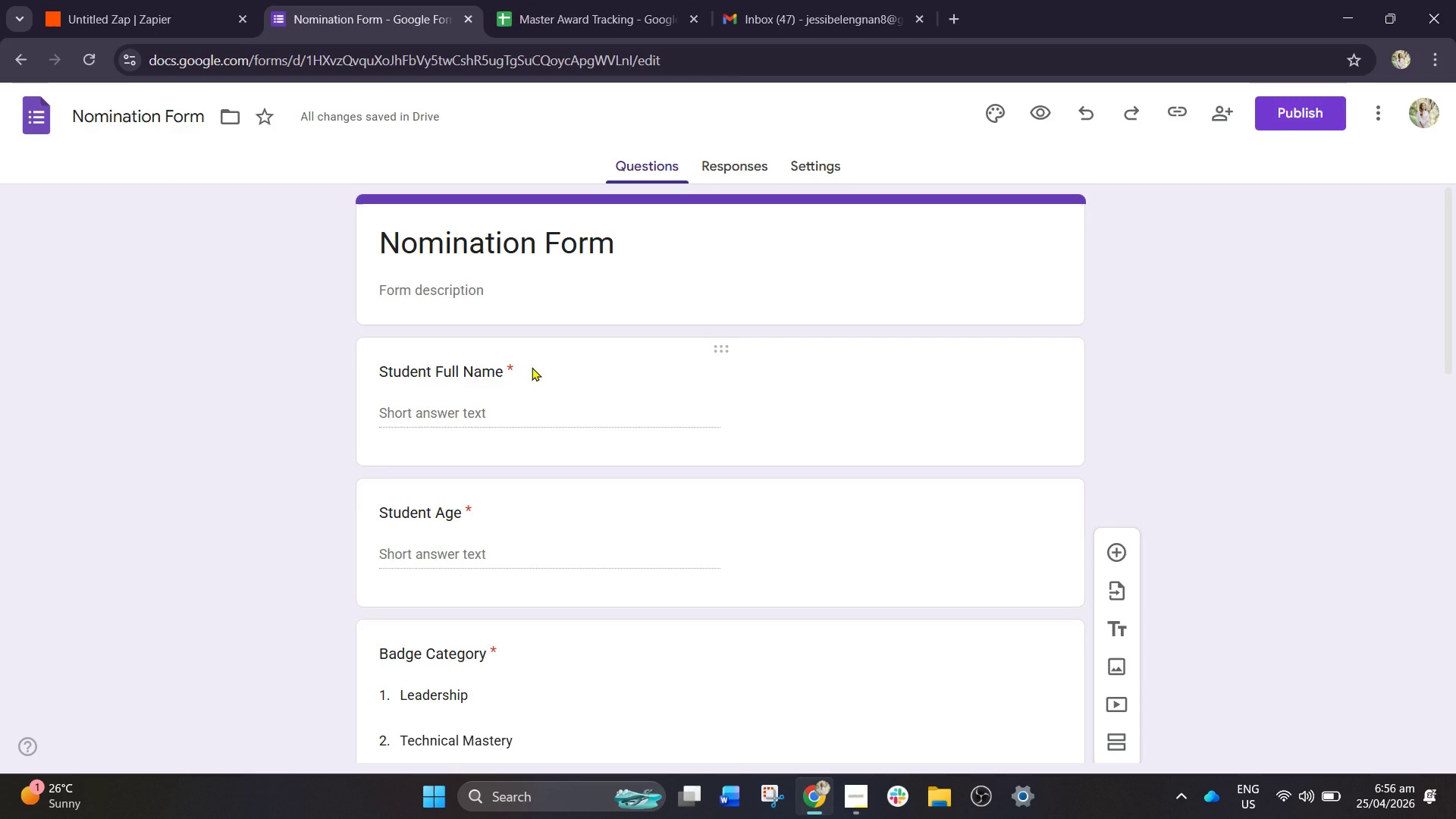 
wait(11.09)
 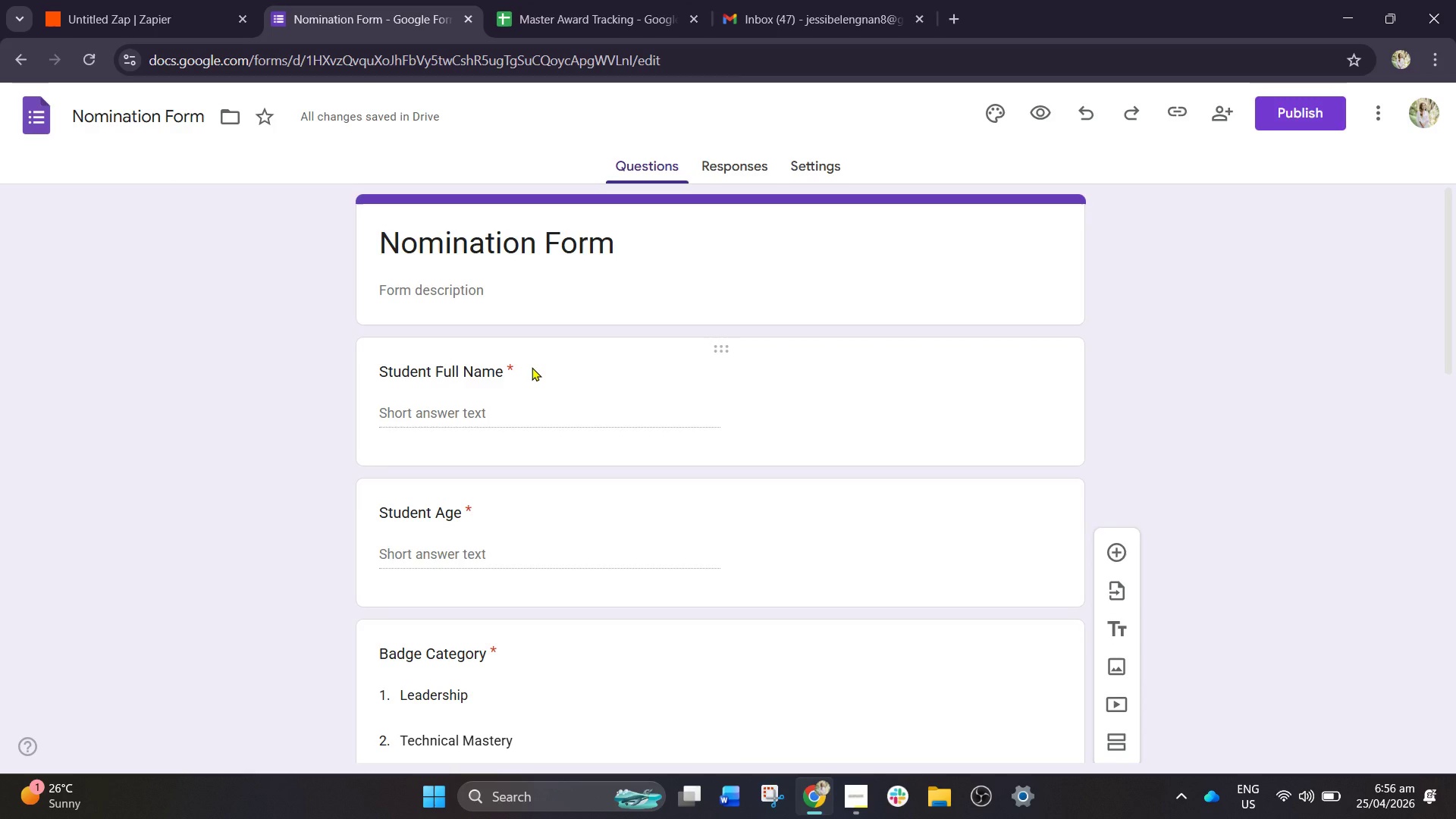 
left_click([1286, 115])
 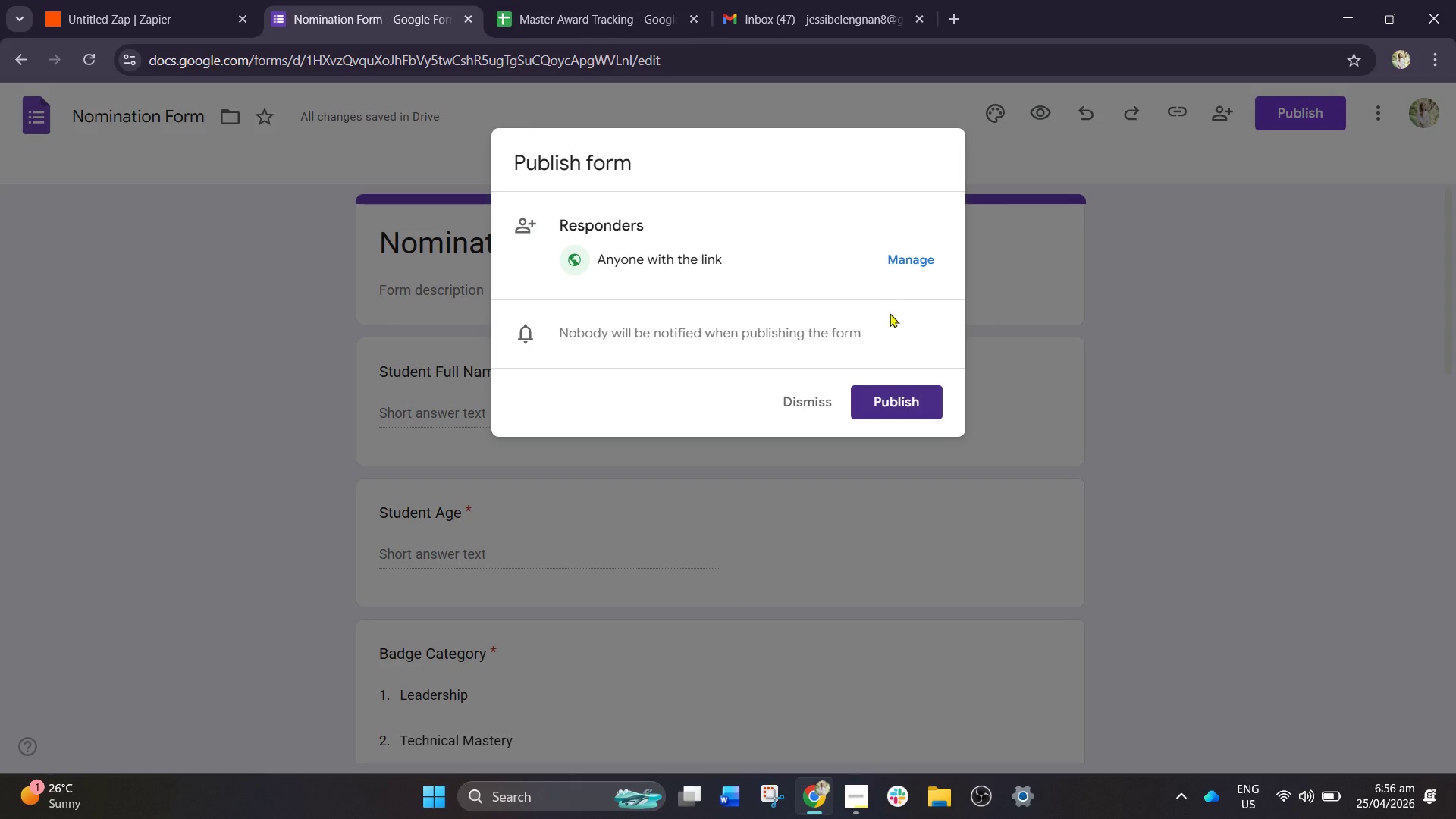 
left_click([892, 396])
 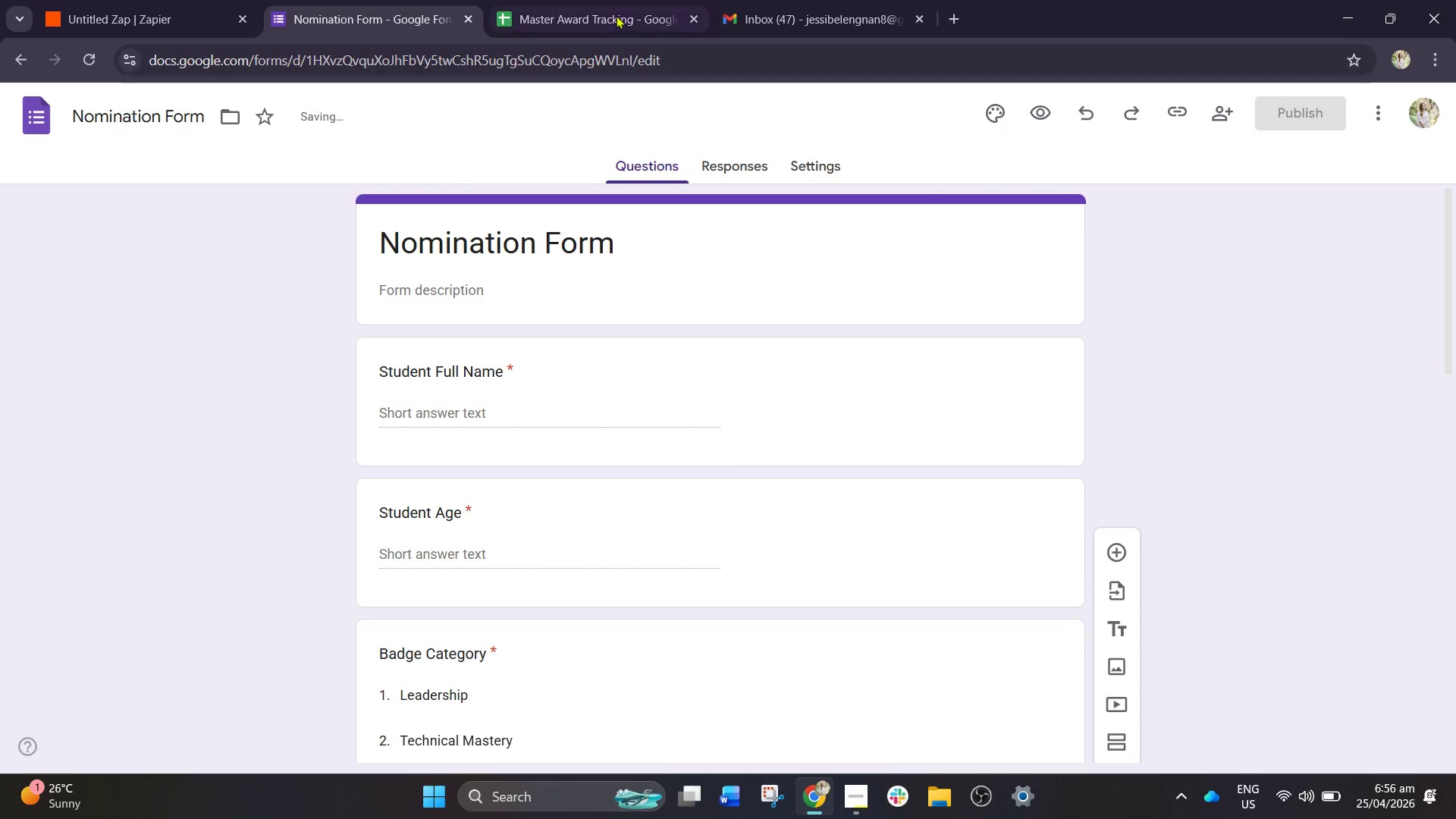 
left_click_drag(start_coordinate=[586, 0], to_coordinate=[394, 0])
 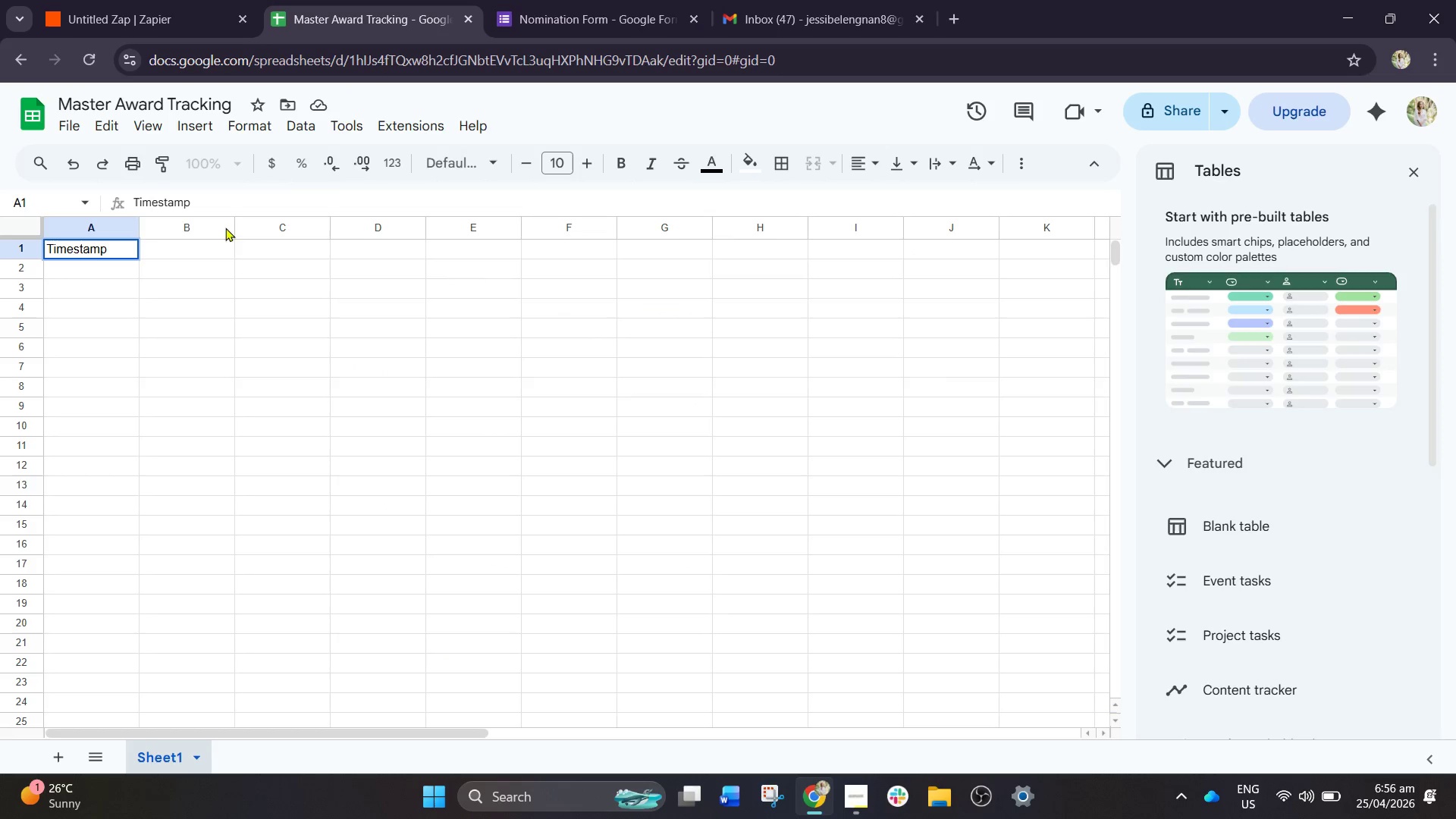 
left_click([280, 285])
 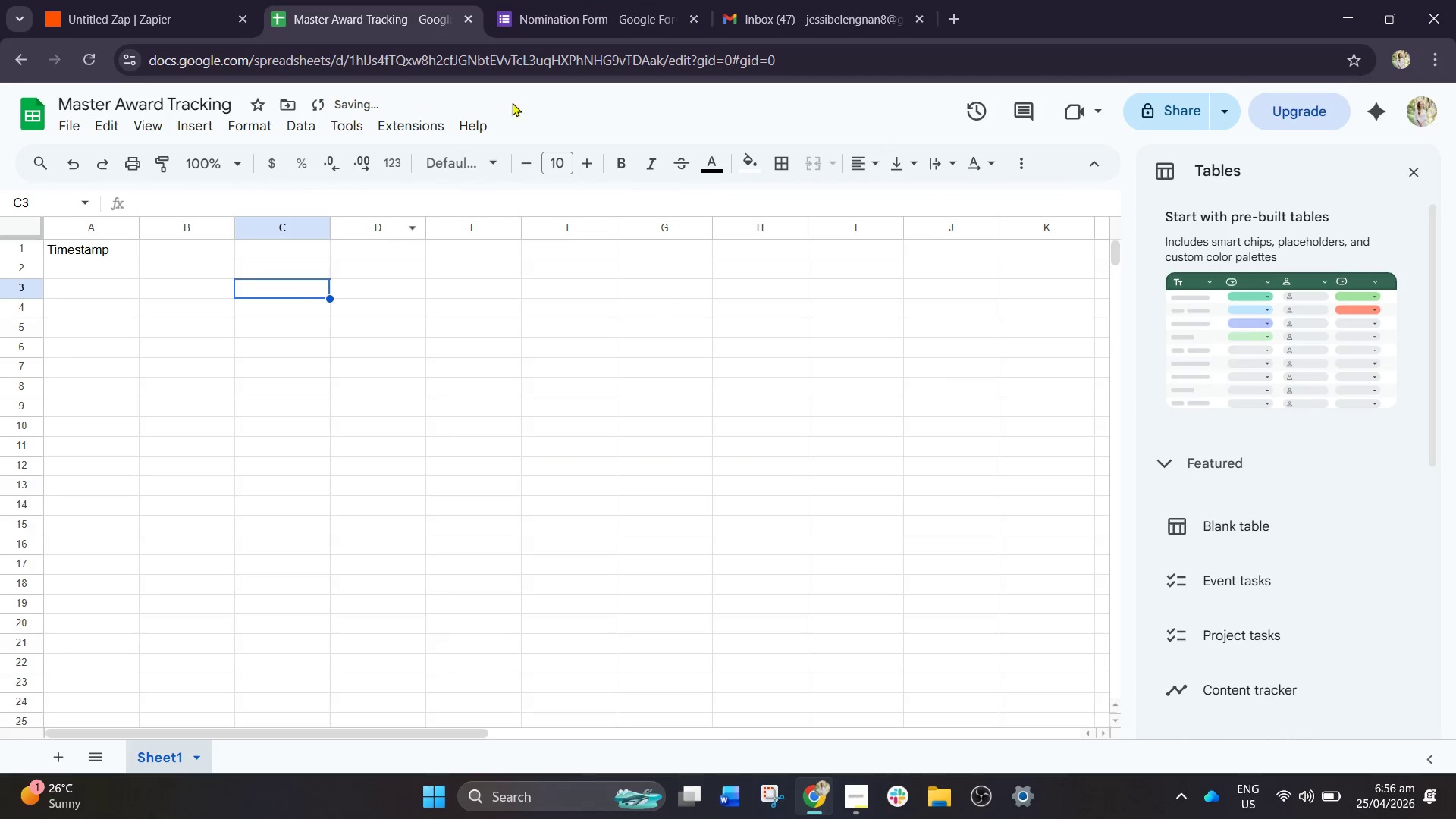 
left_click([584, 0])
 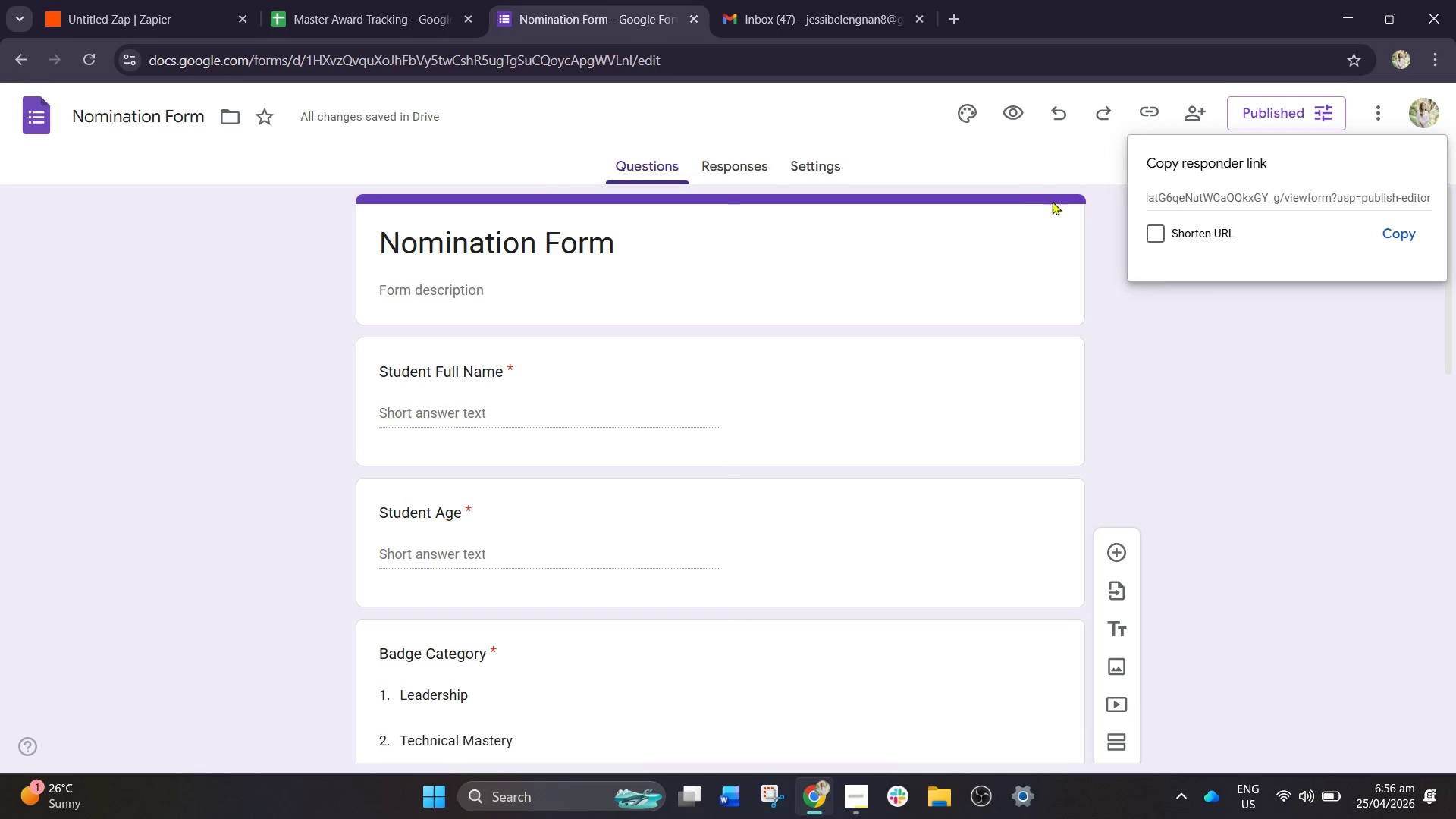 
left_click([1394, 235])
 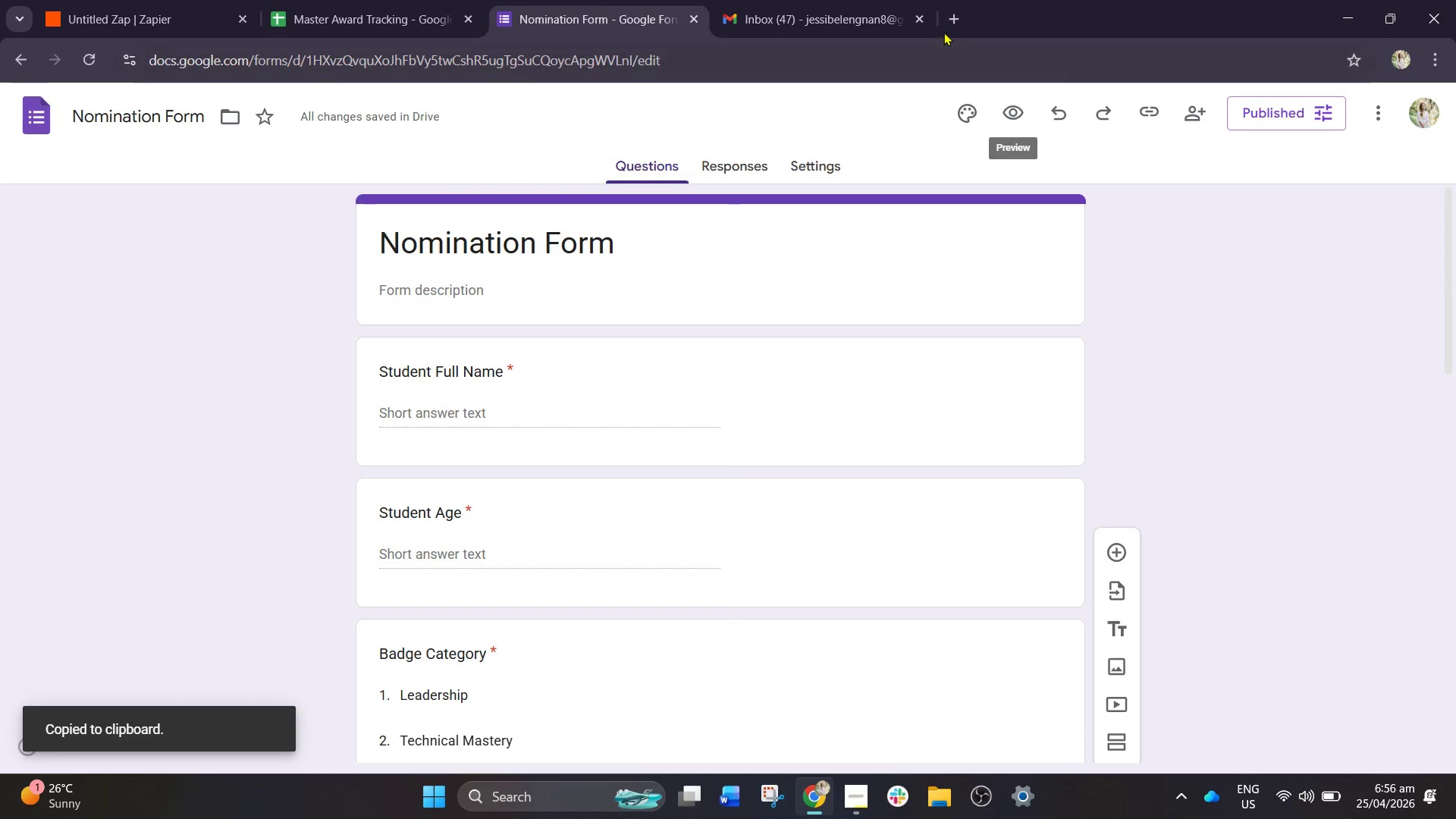 
left_click([954, 17])
 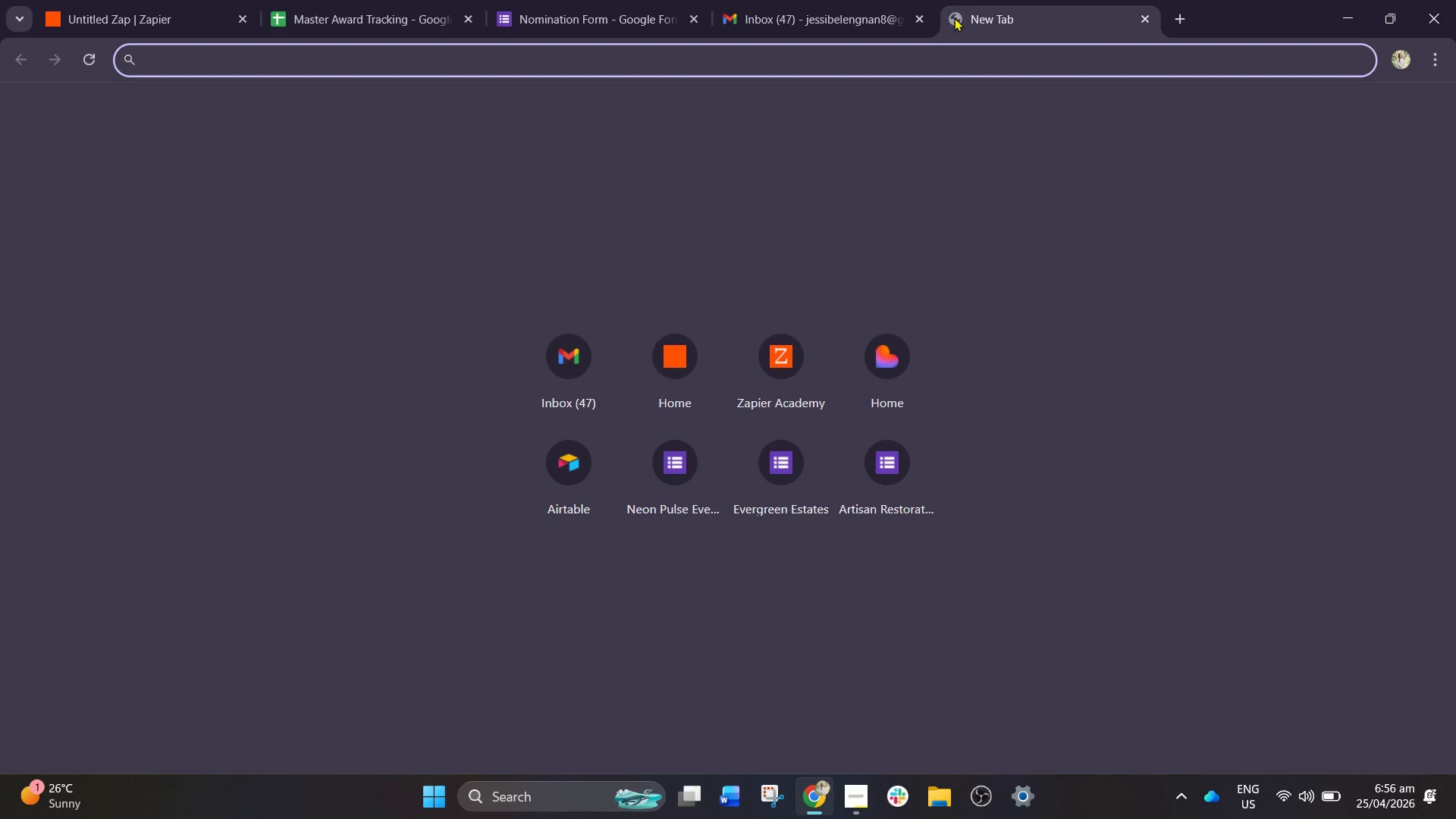 
key(Control+V)
 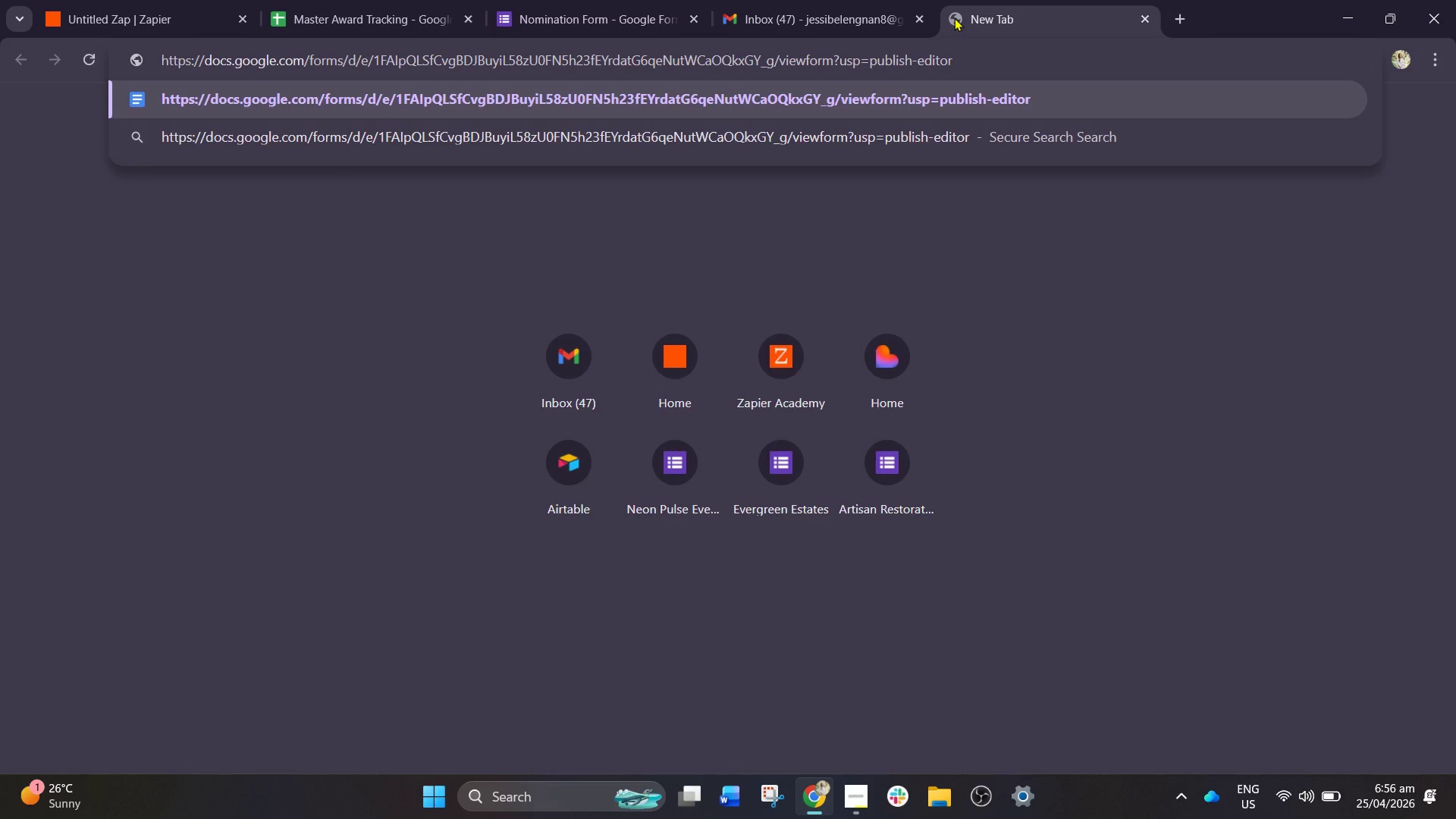 
key(Enter)
 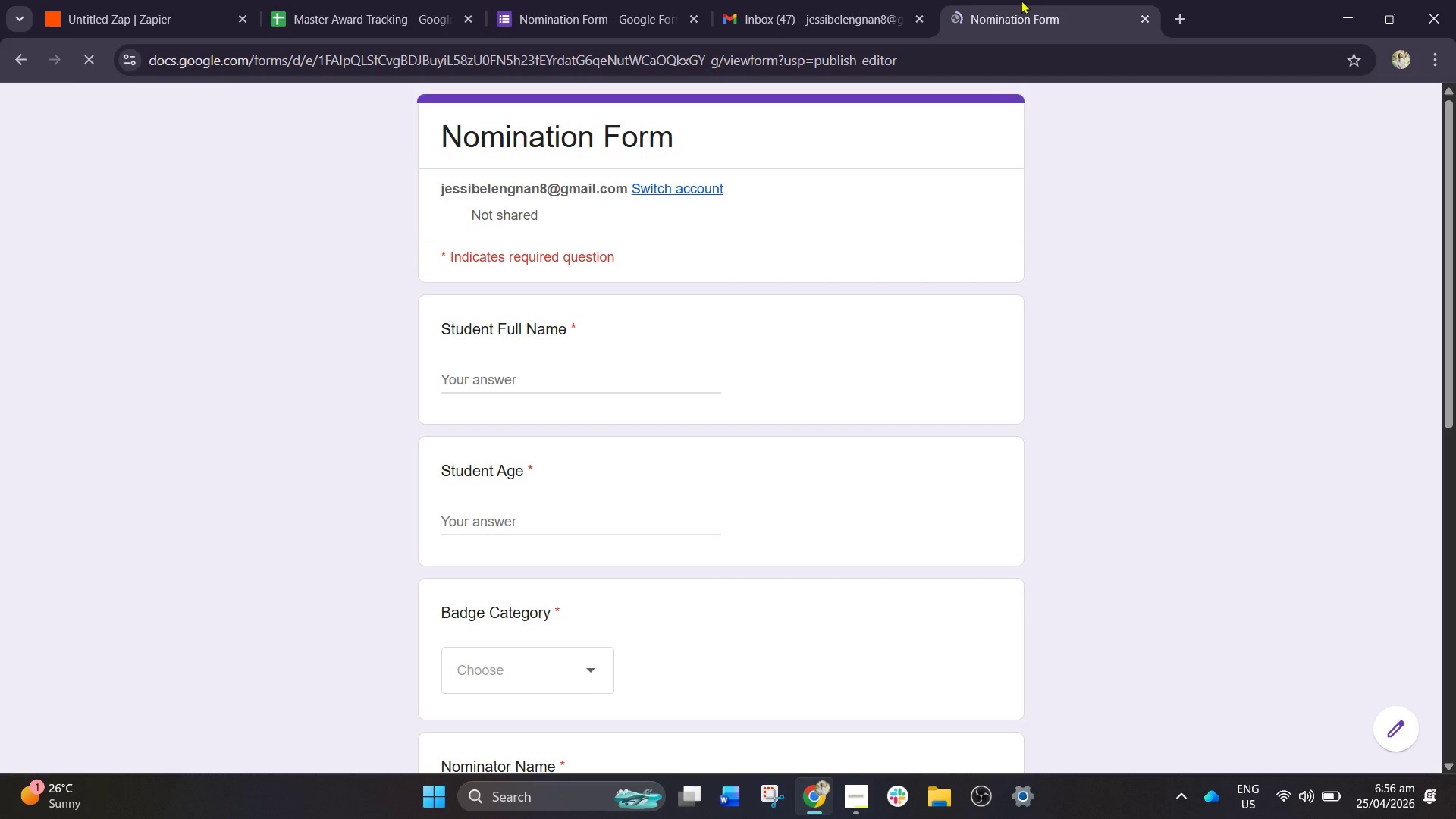 
left_click_drag(start_coordinate=[1021, 0], to_coordinate=[812, 19])
 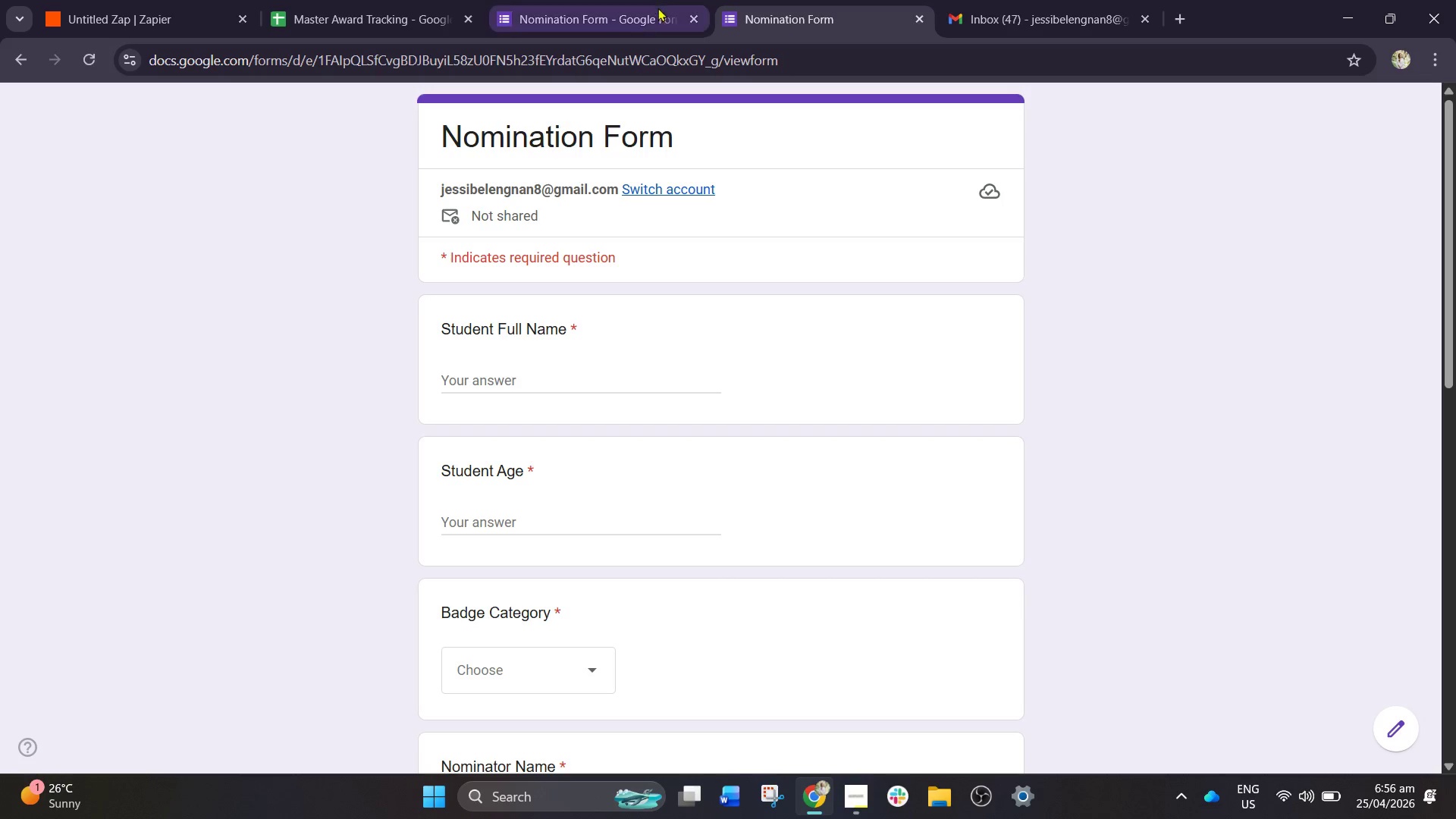 
left_click([654, 5])
 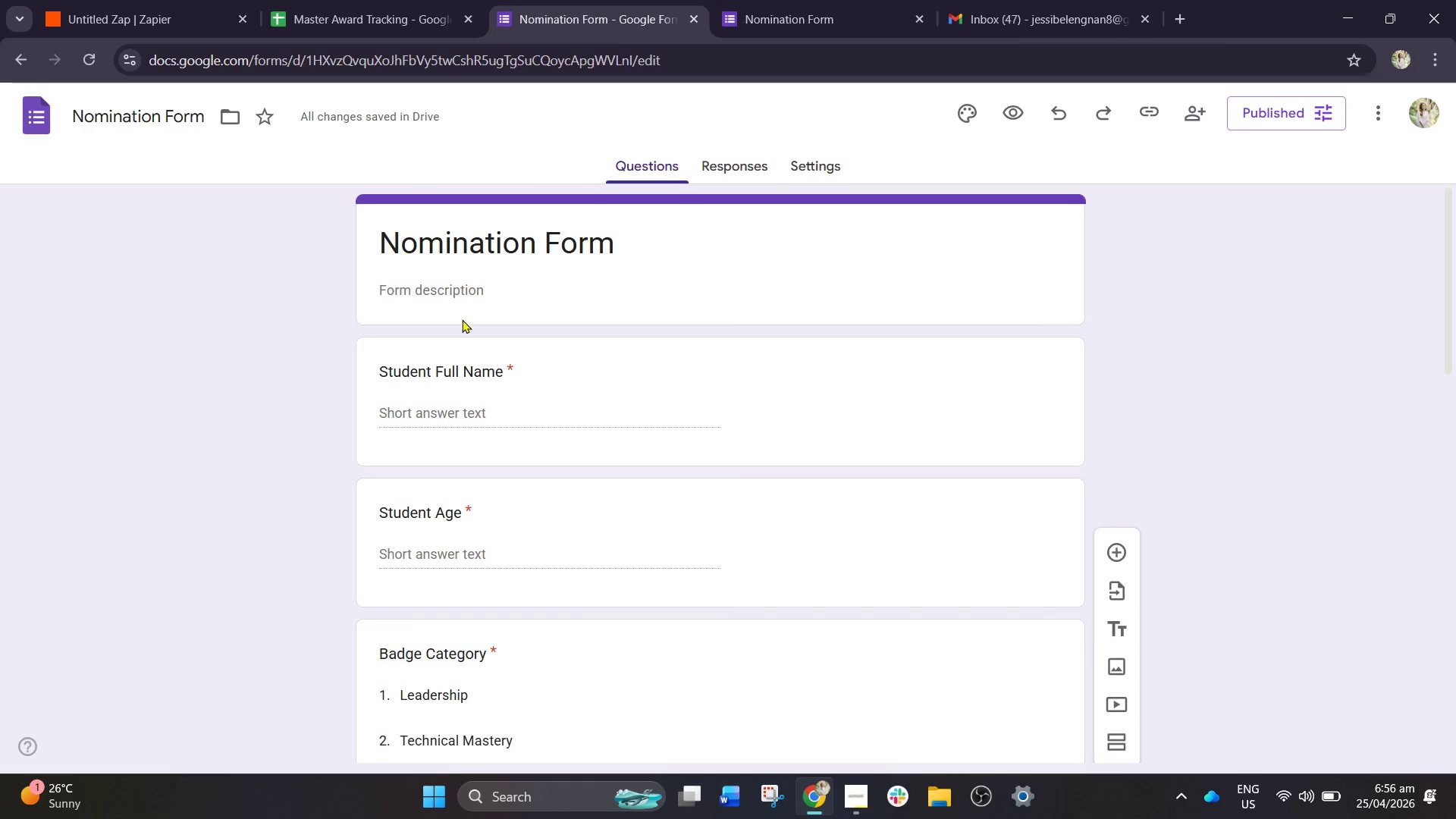 
left_click([460, 366])
 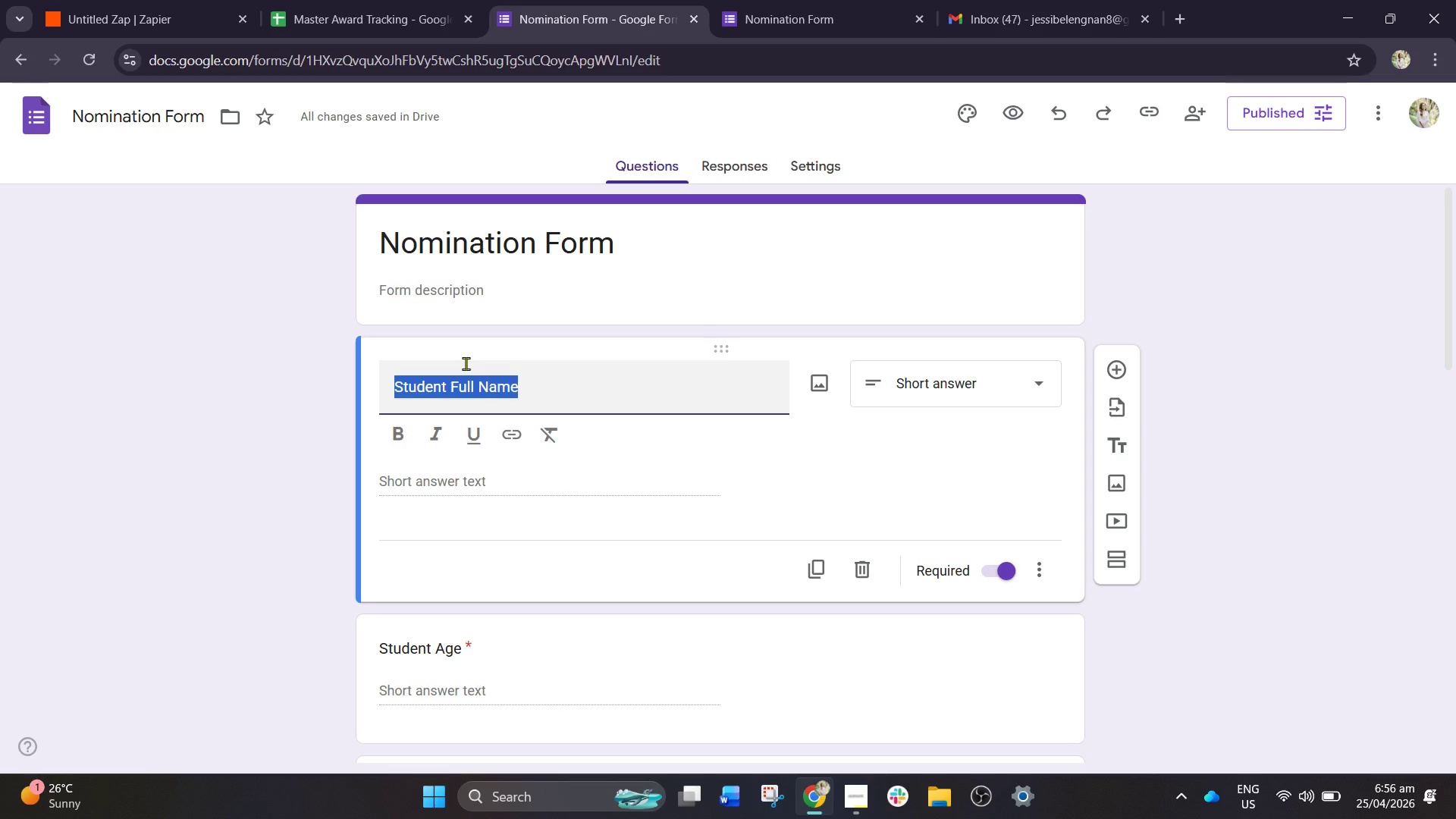 
key(Control+C)
 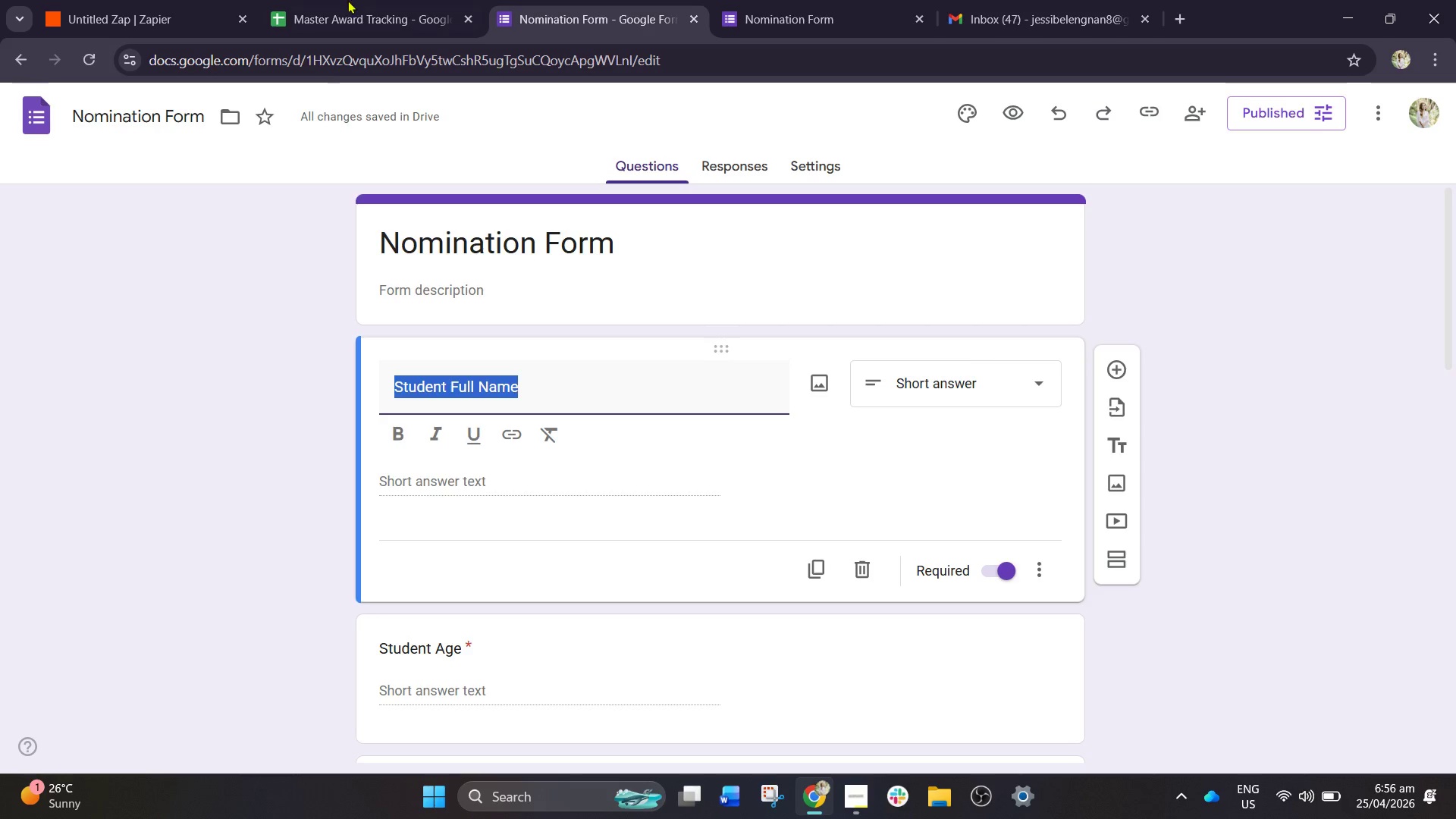 
left_click([352, 0])
 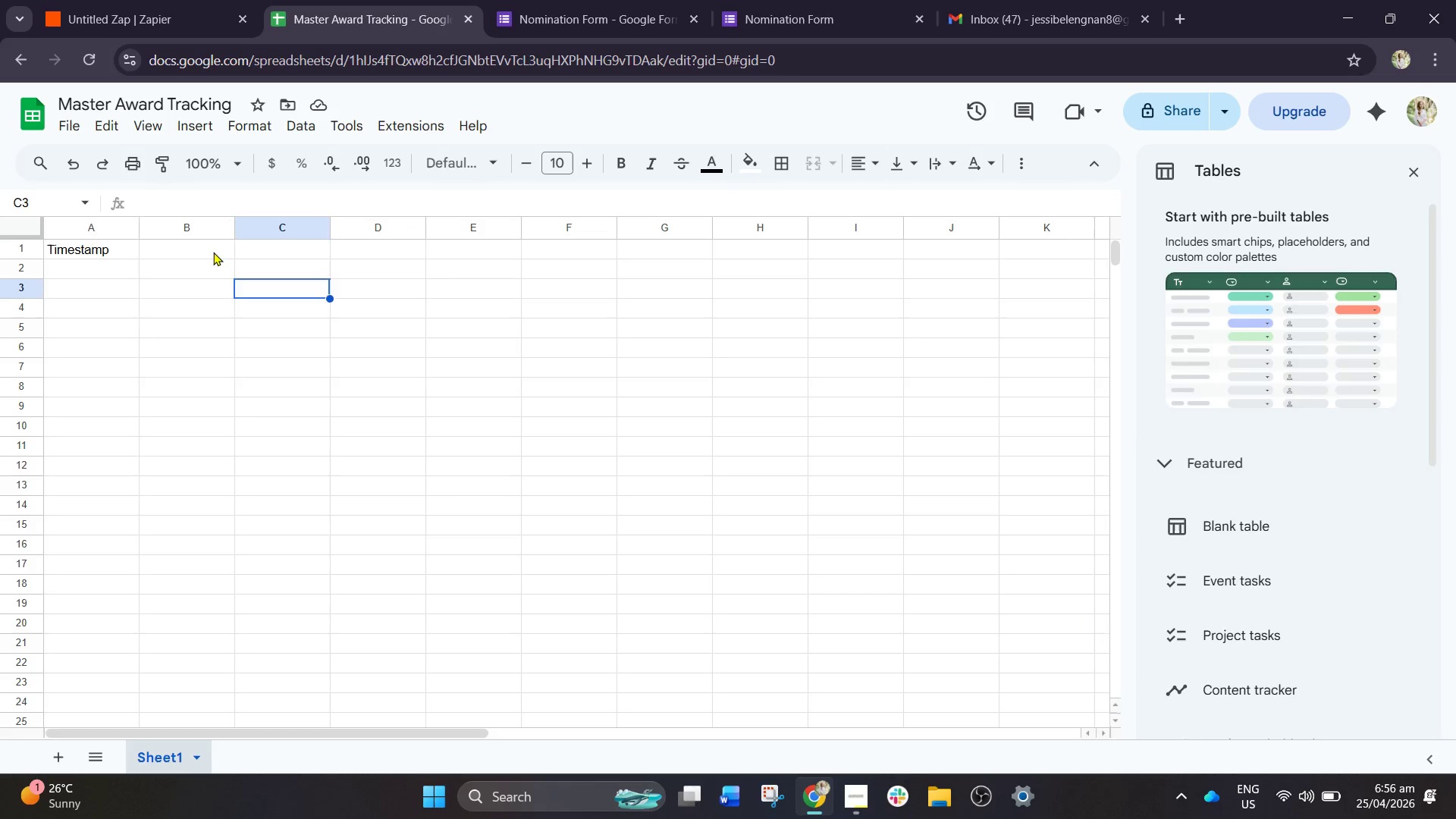 
left_click([209, 254])
 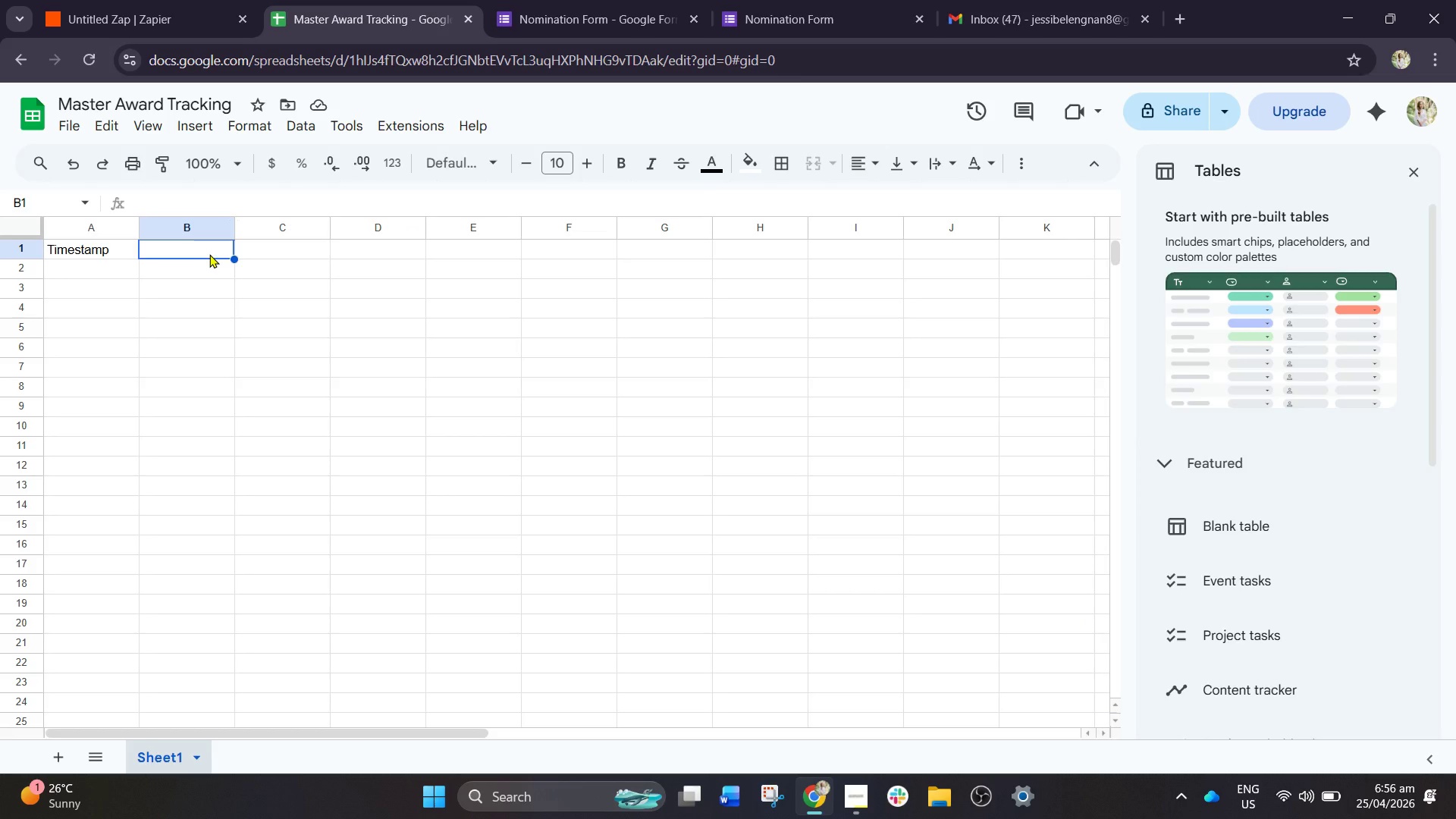 
key(Control+V)
 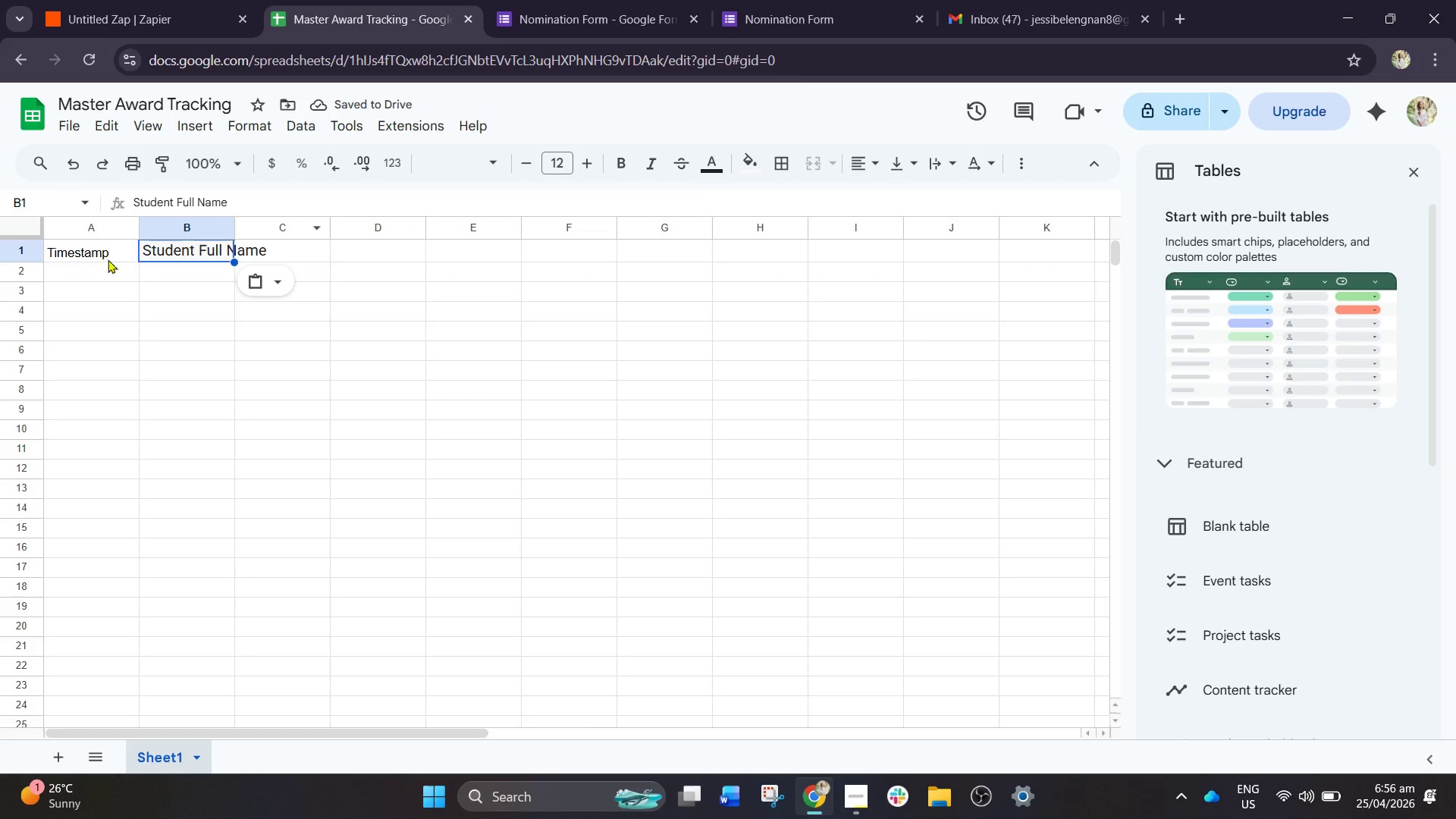 
left_click([19, 254])
 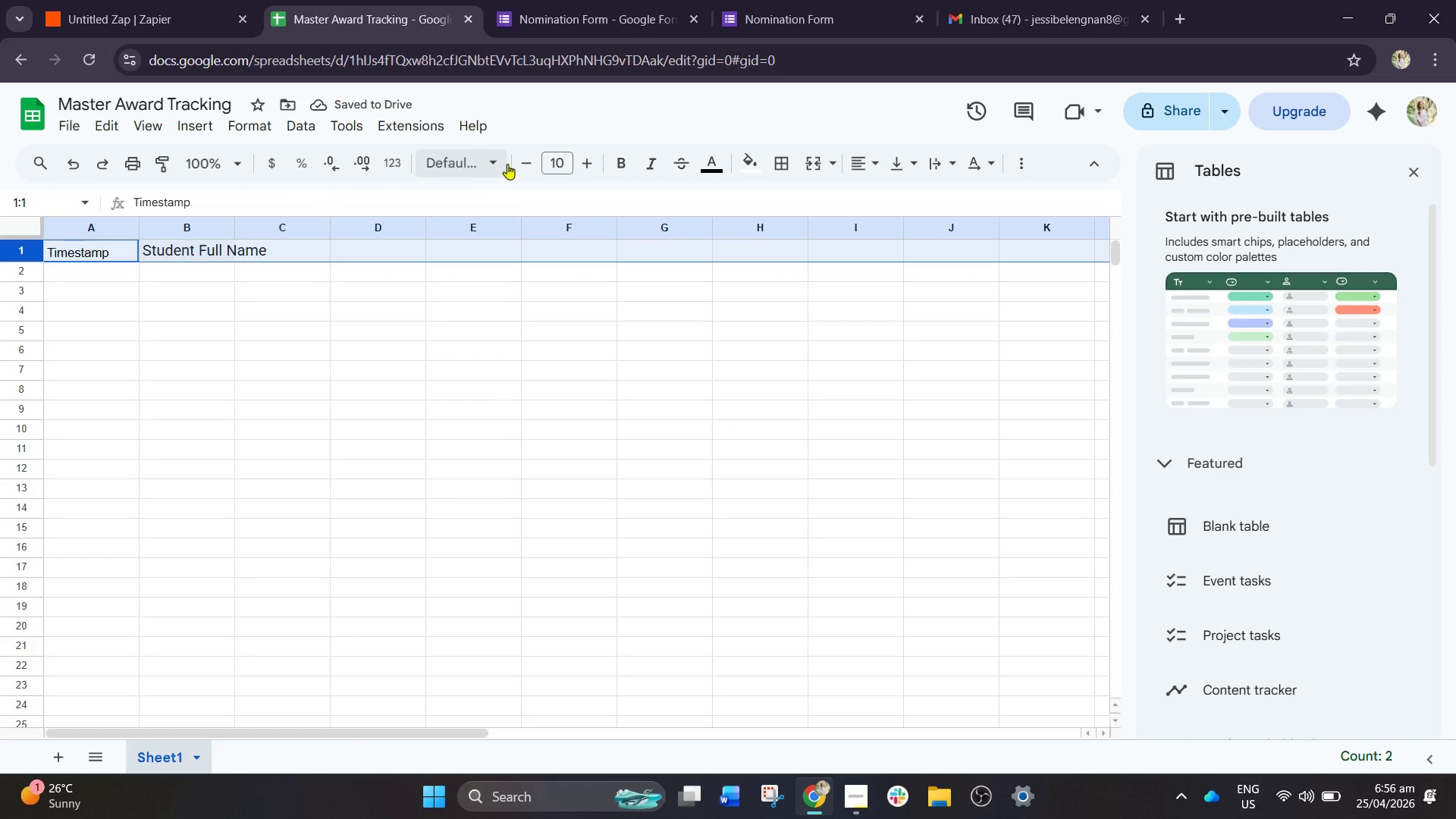 
double_click([517, 163])
 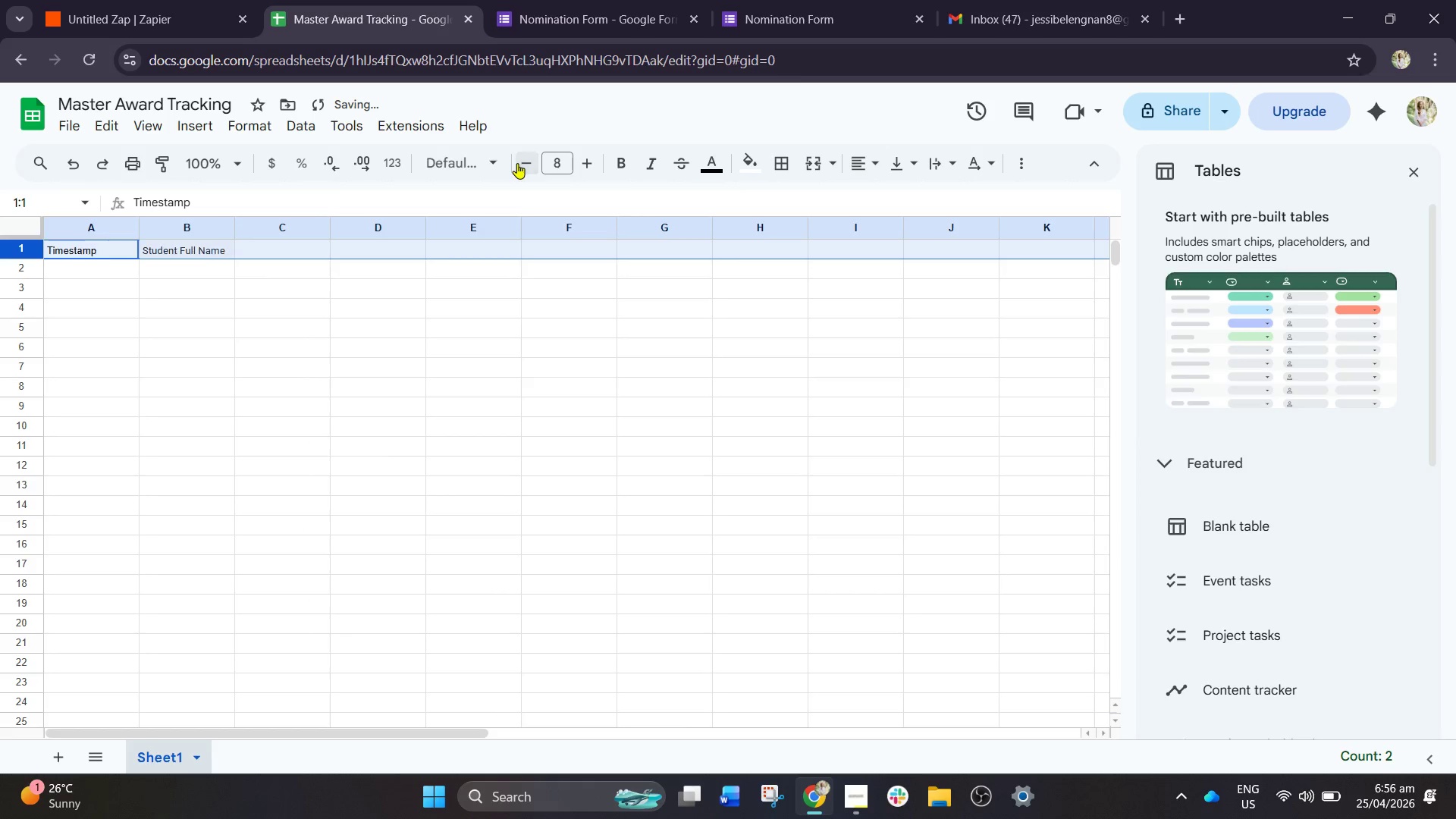 
triple_click([517, 163])
 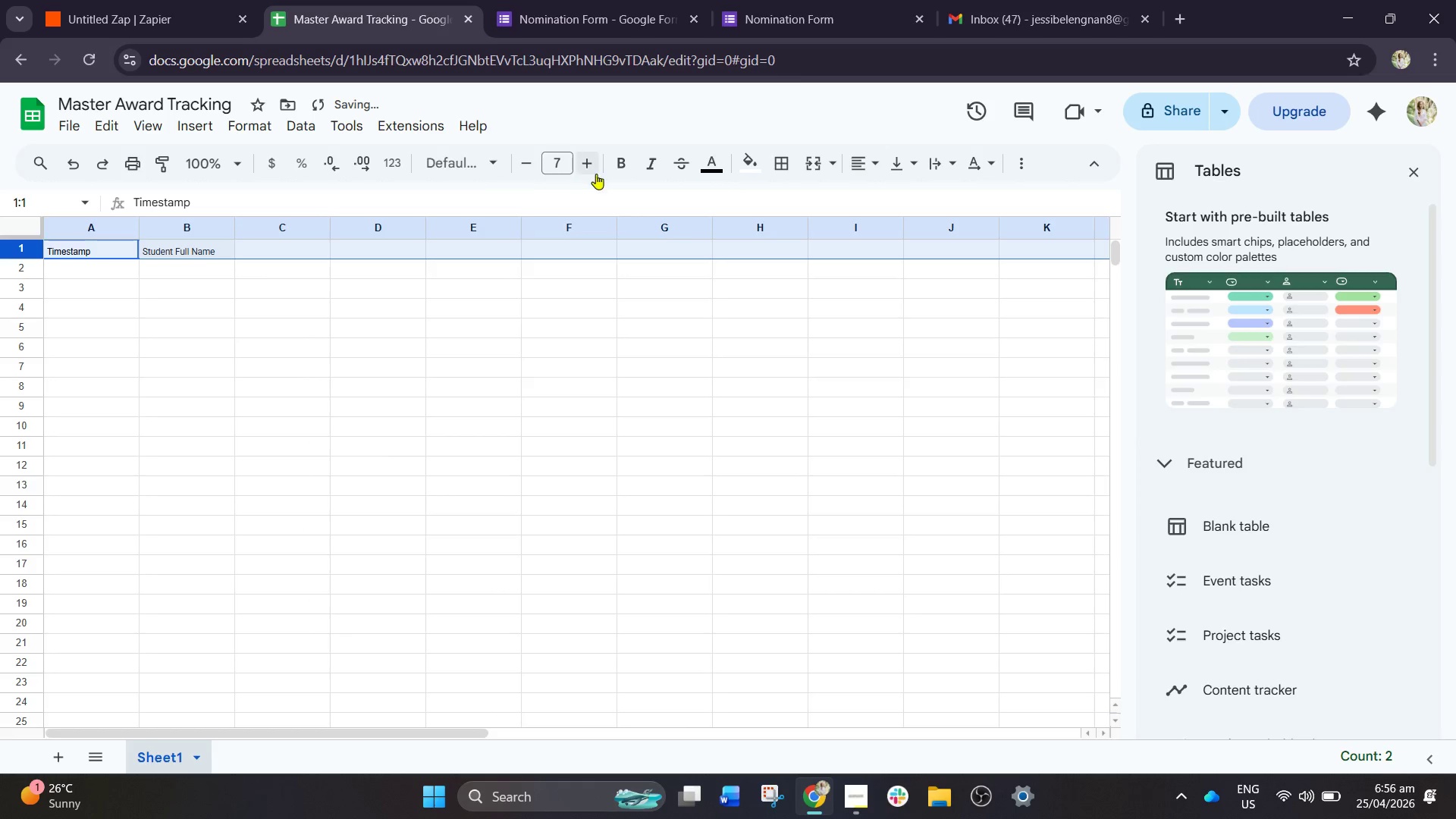 
left_click([590, 173])
 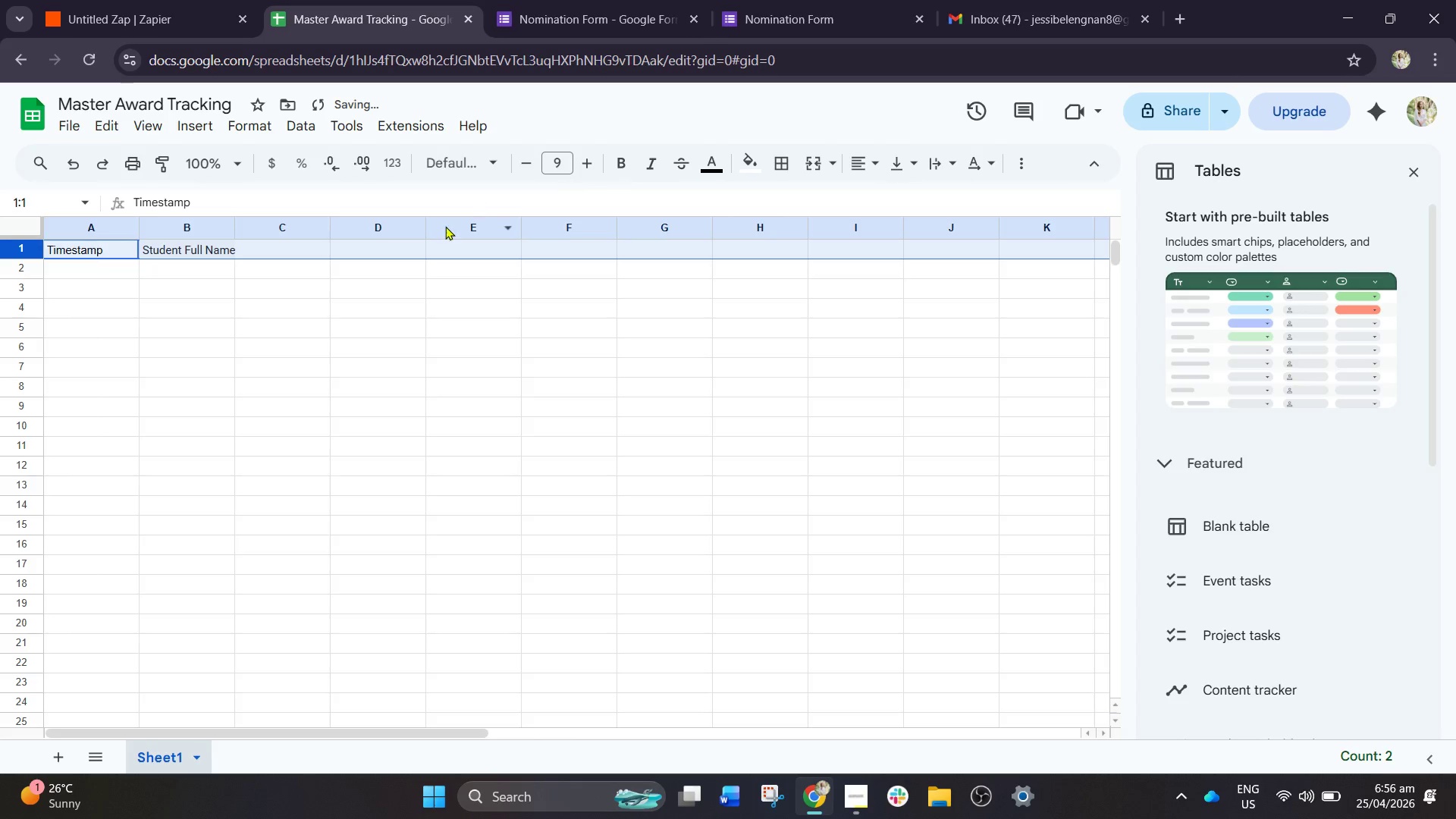 
left_click([299, 251])
 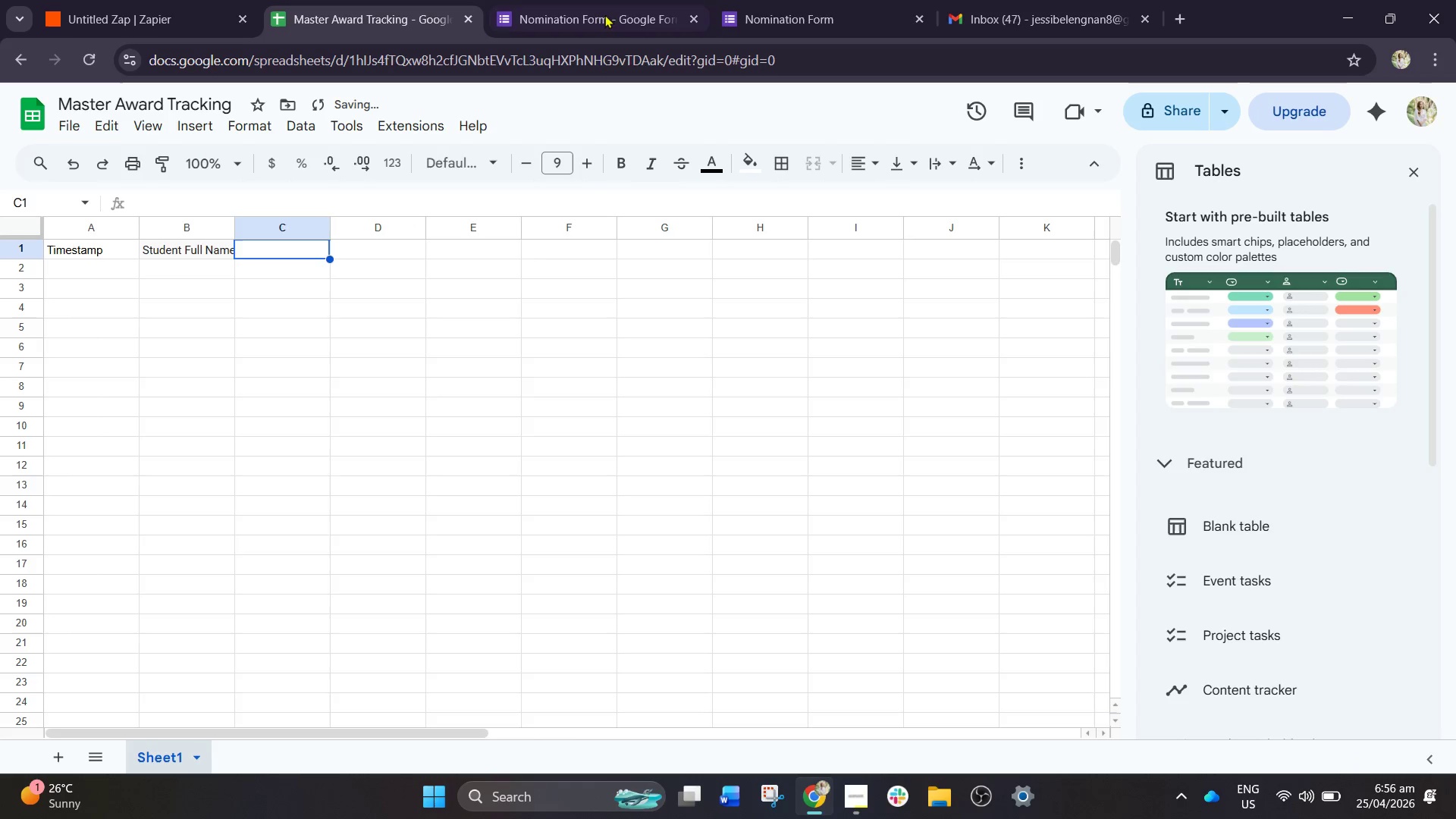 
left_click([582, 0])
 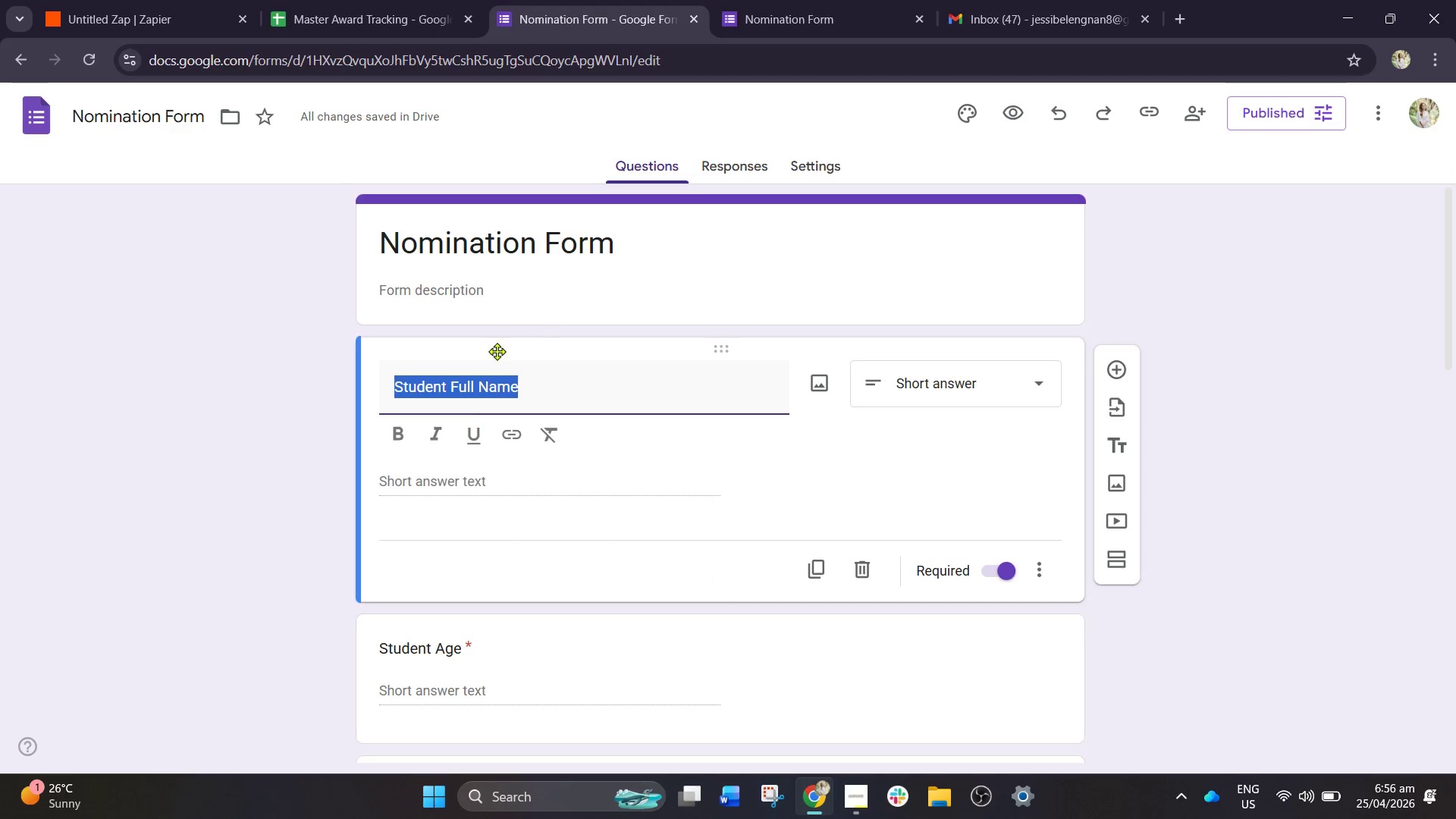 
scroll: coordinate [472, 421], scroll_direction: down, amount: 3.0
 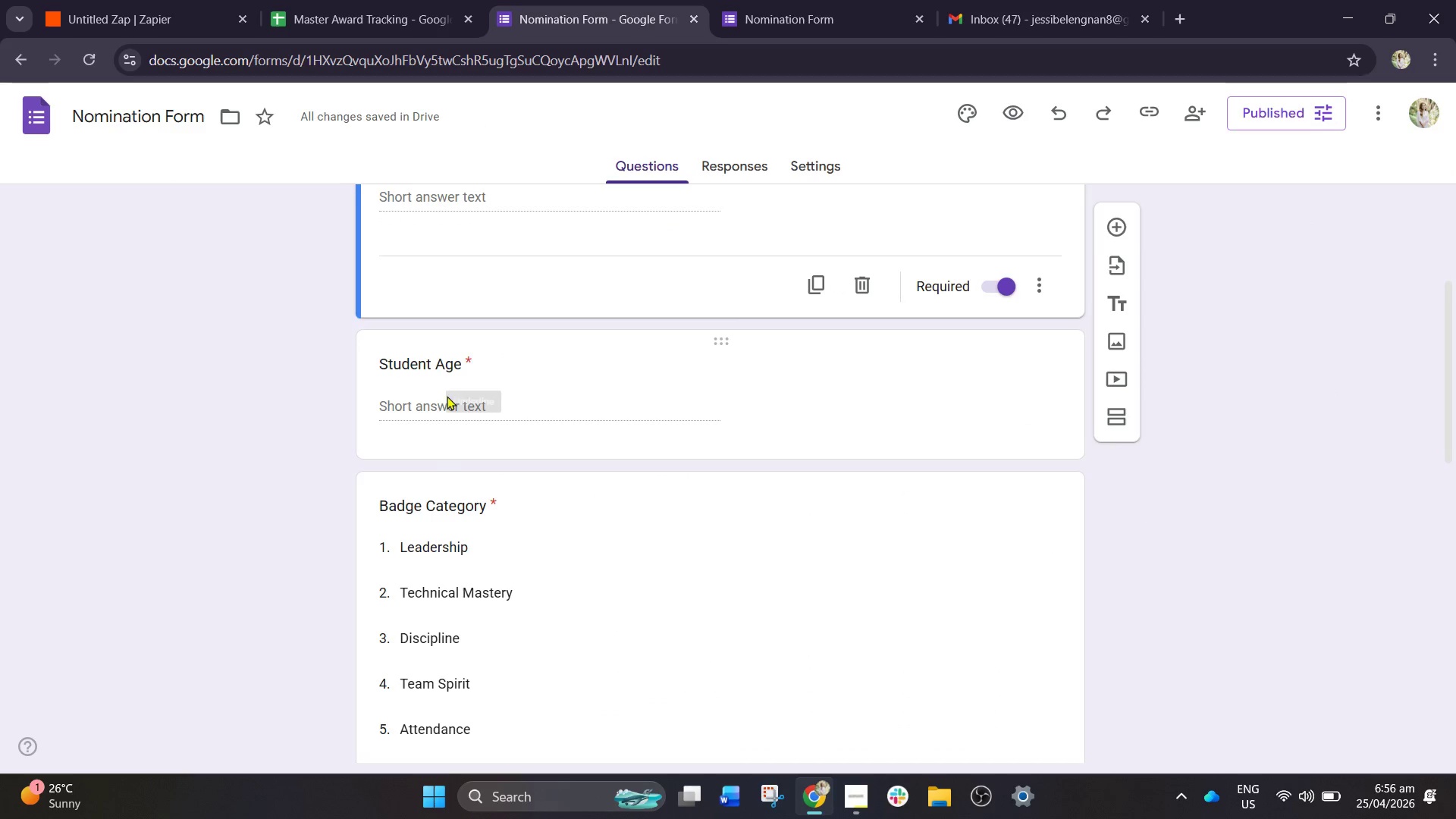 
left_click([445, 373])
 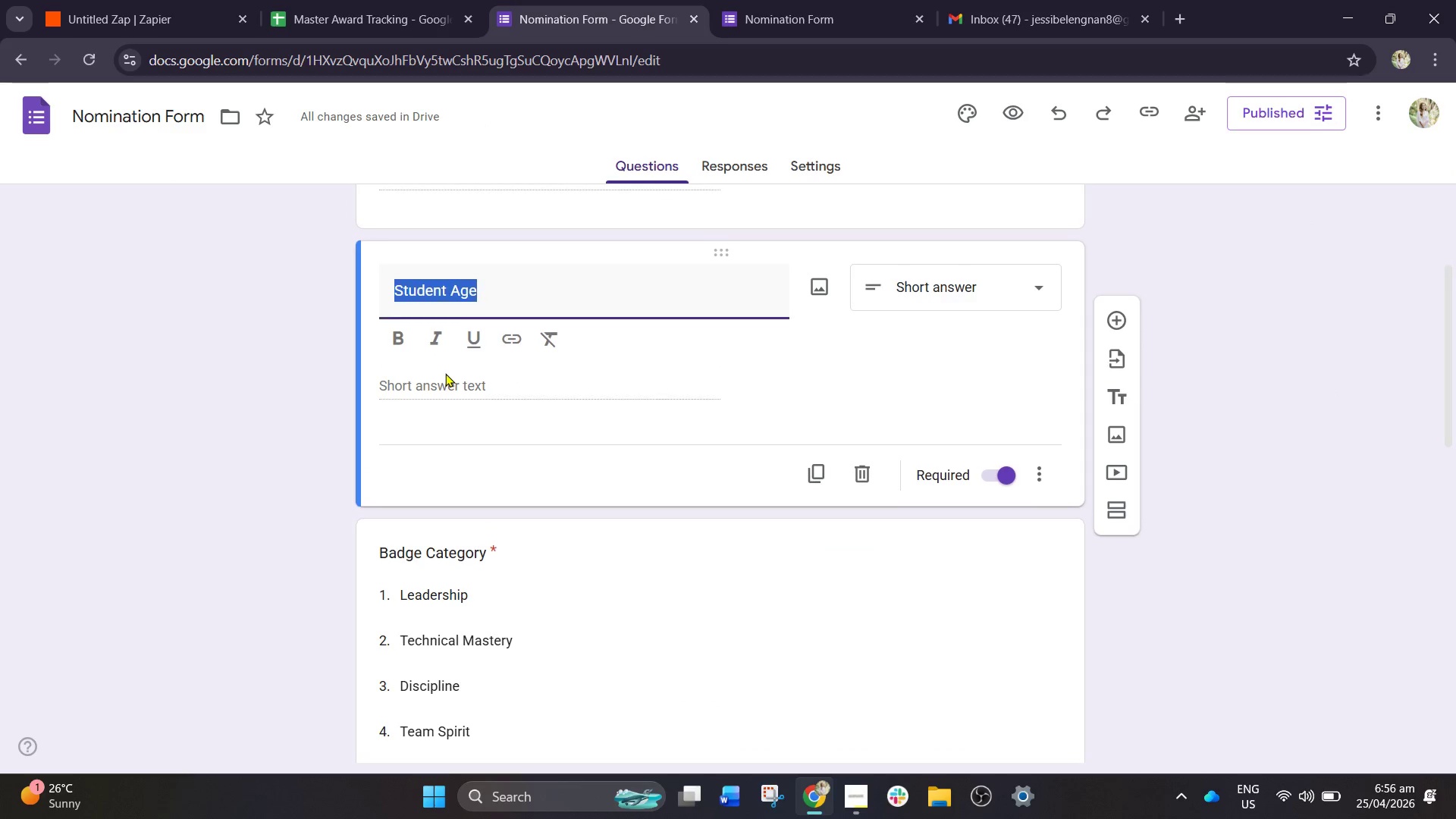 
key(Control+C)
 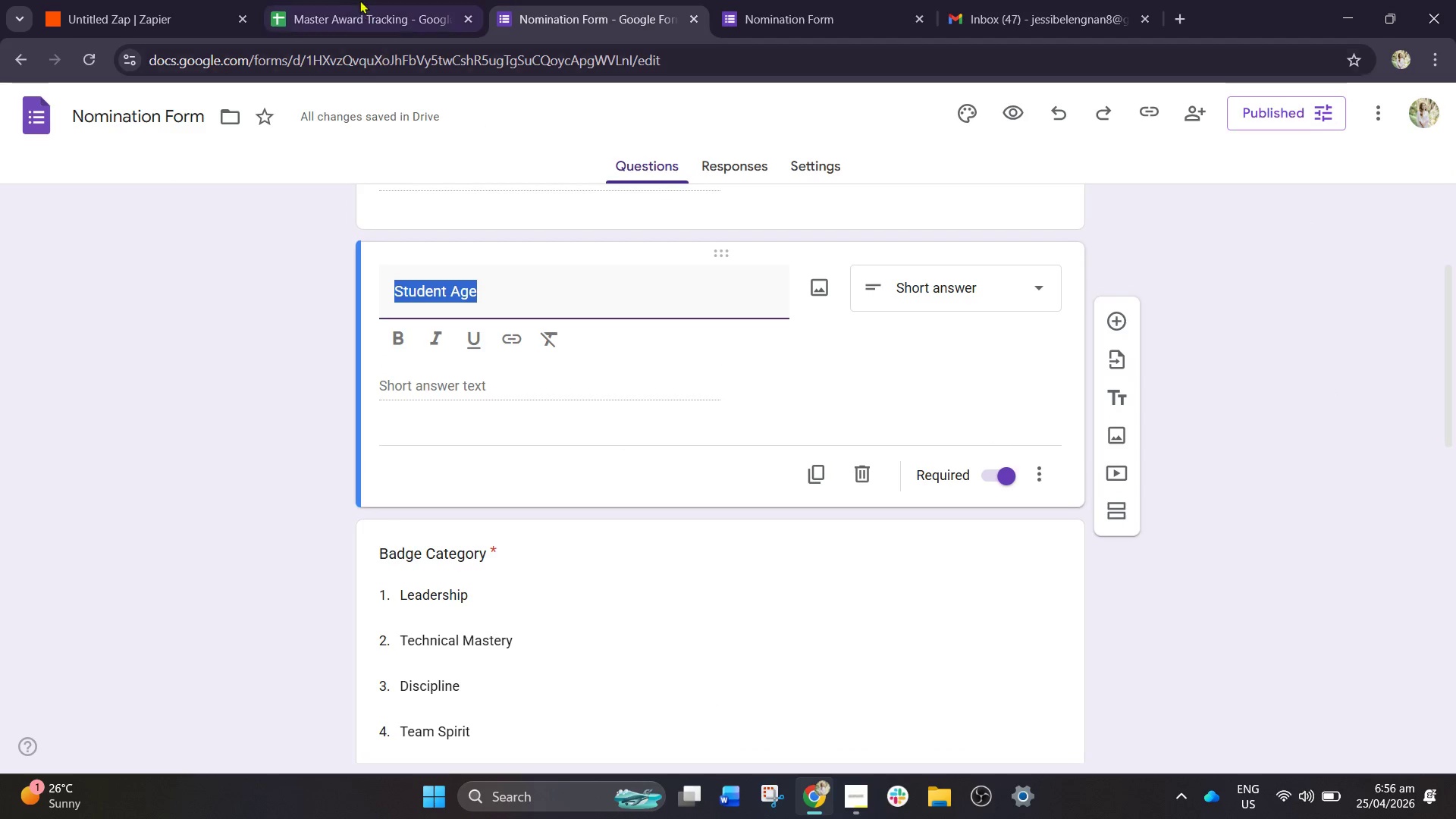 
left_click([361, 0])
 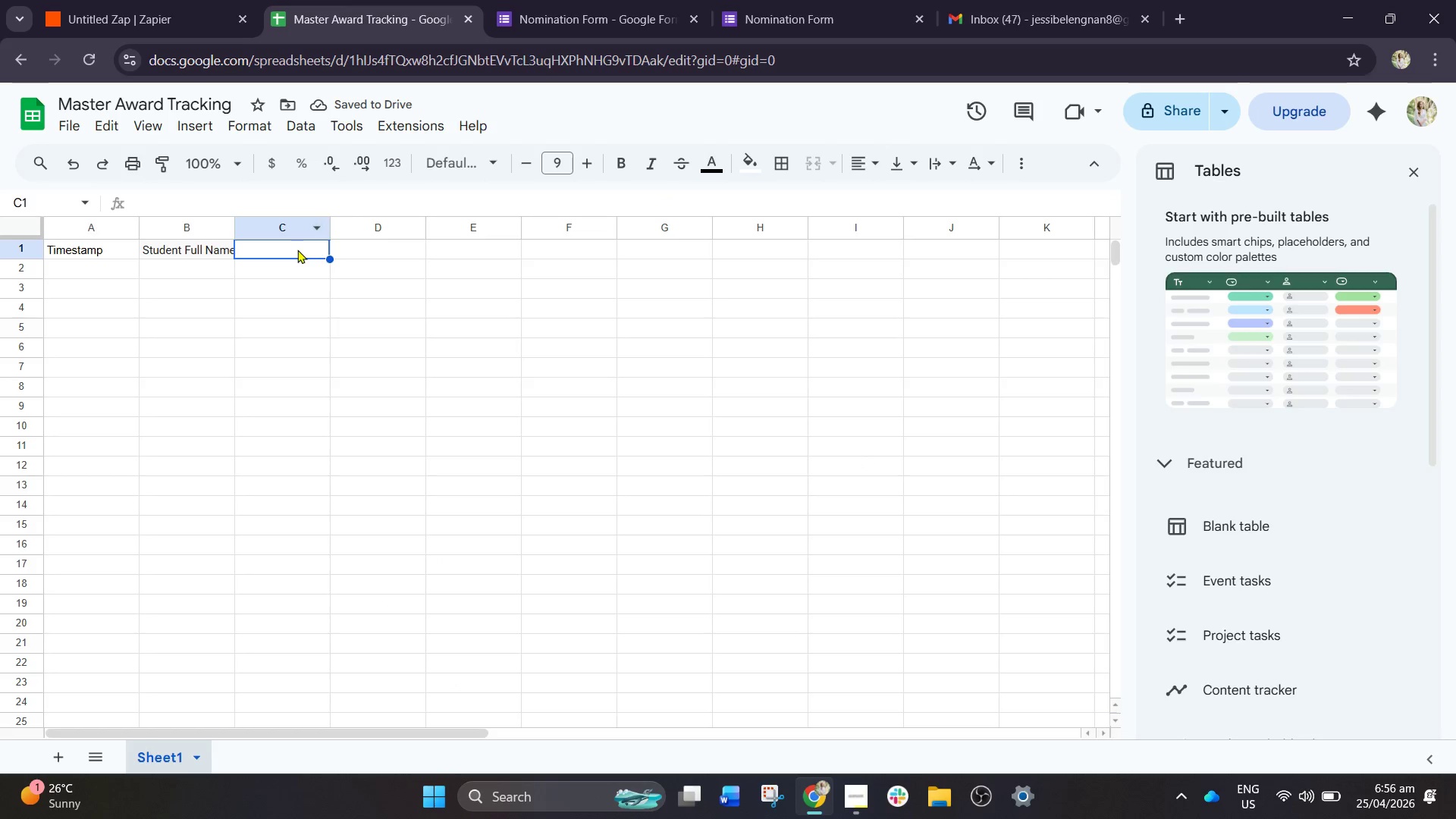 
left_click([297, 249])
 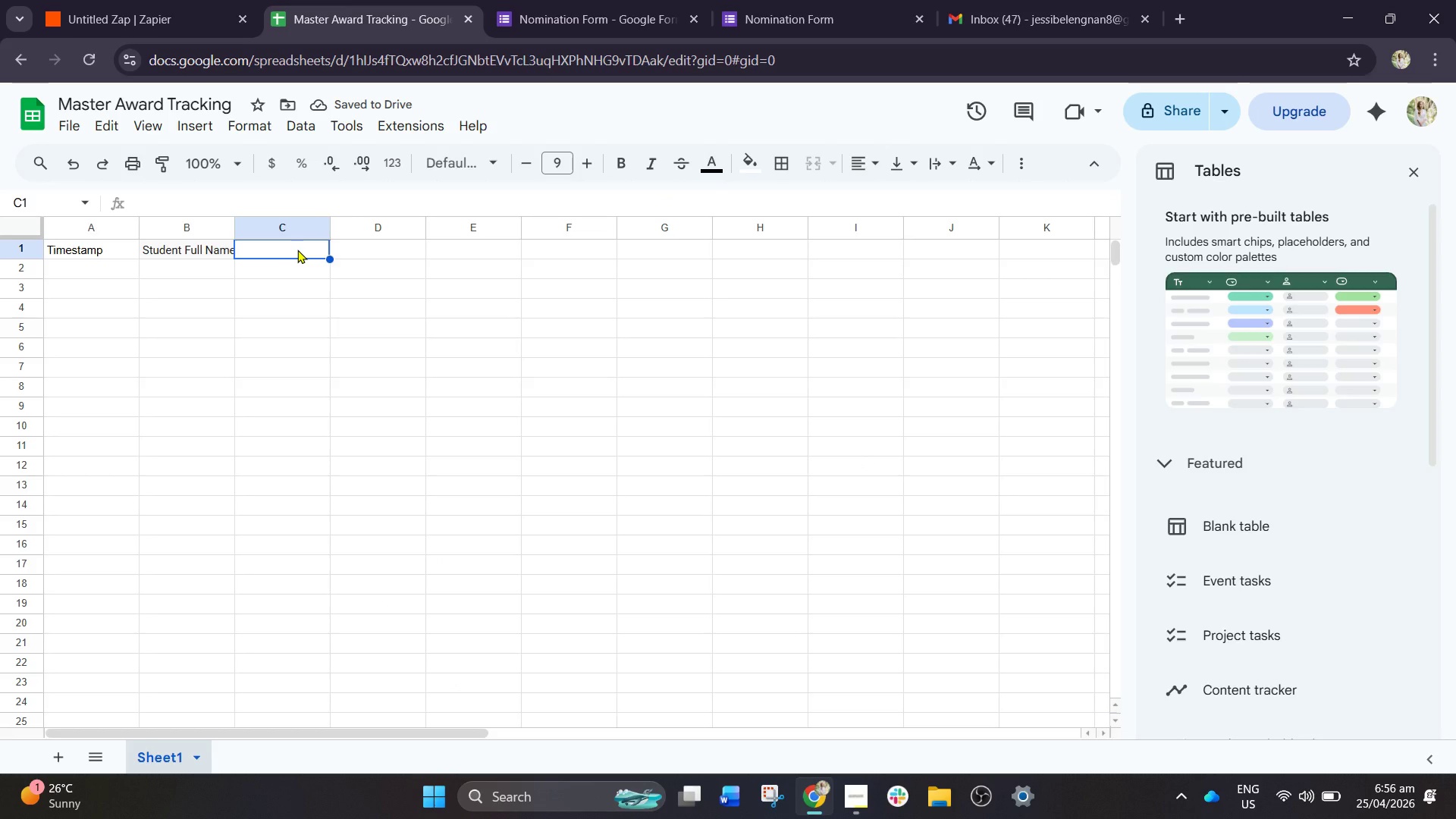 
key(Control+V)
 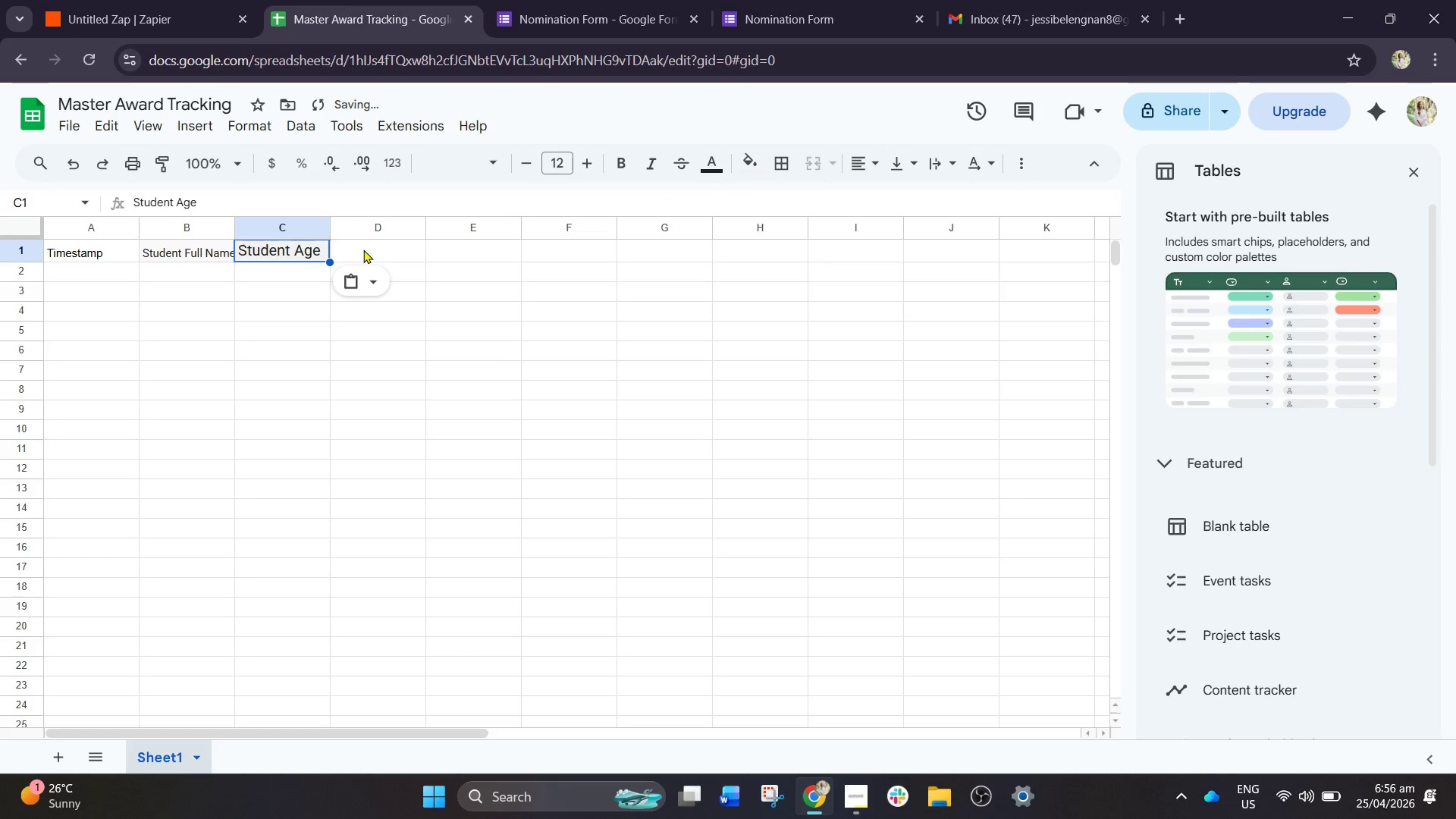 
left_click([363, 249])
 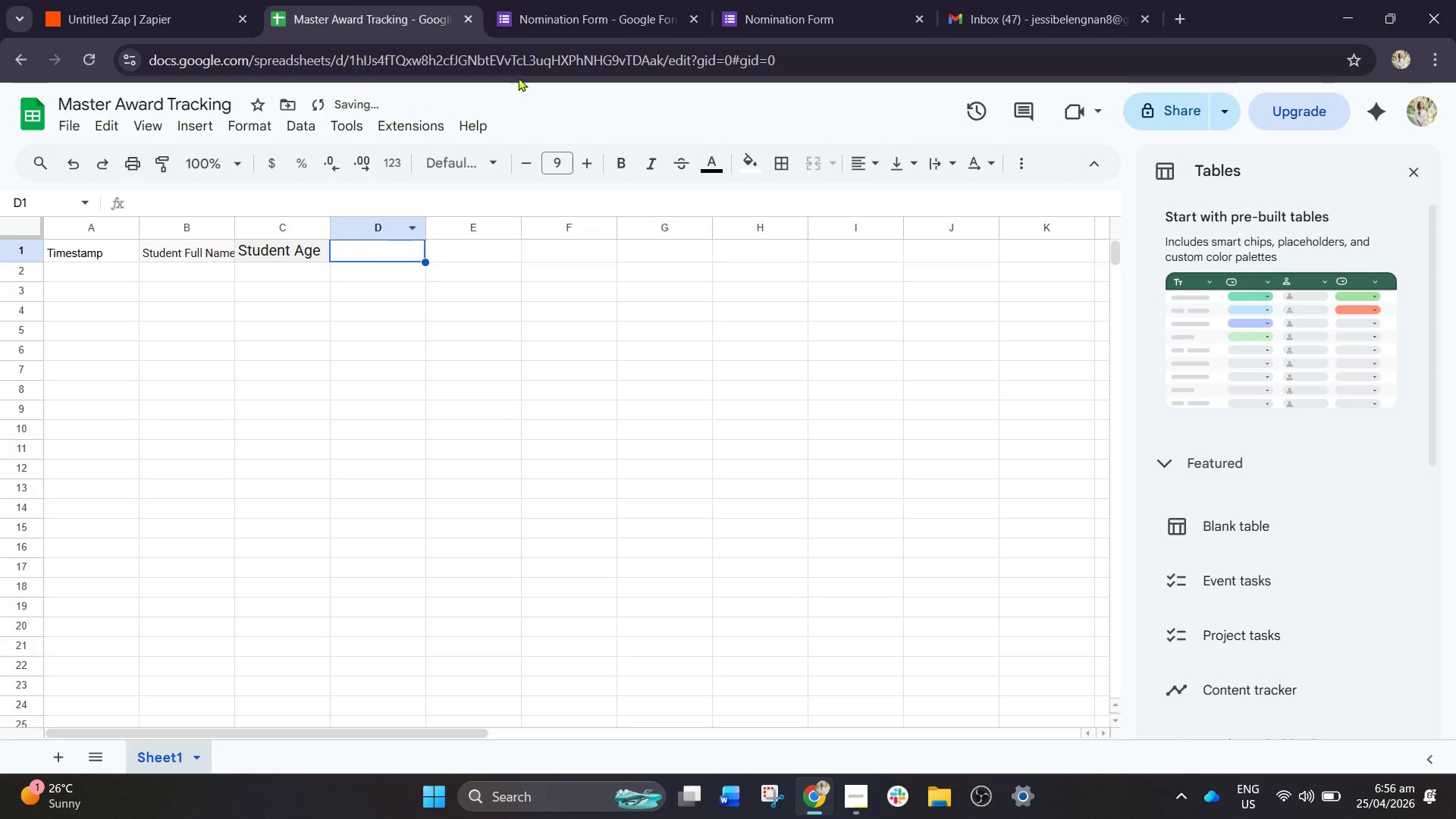 
left_click([577, 0])
 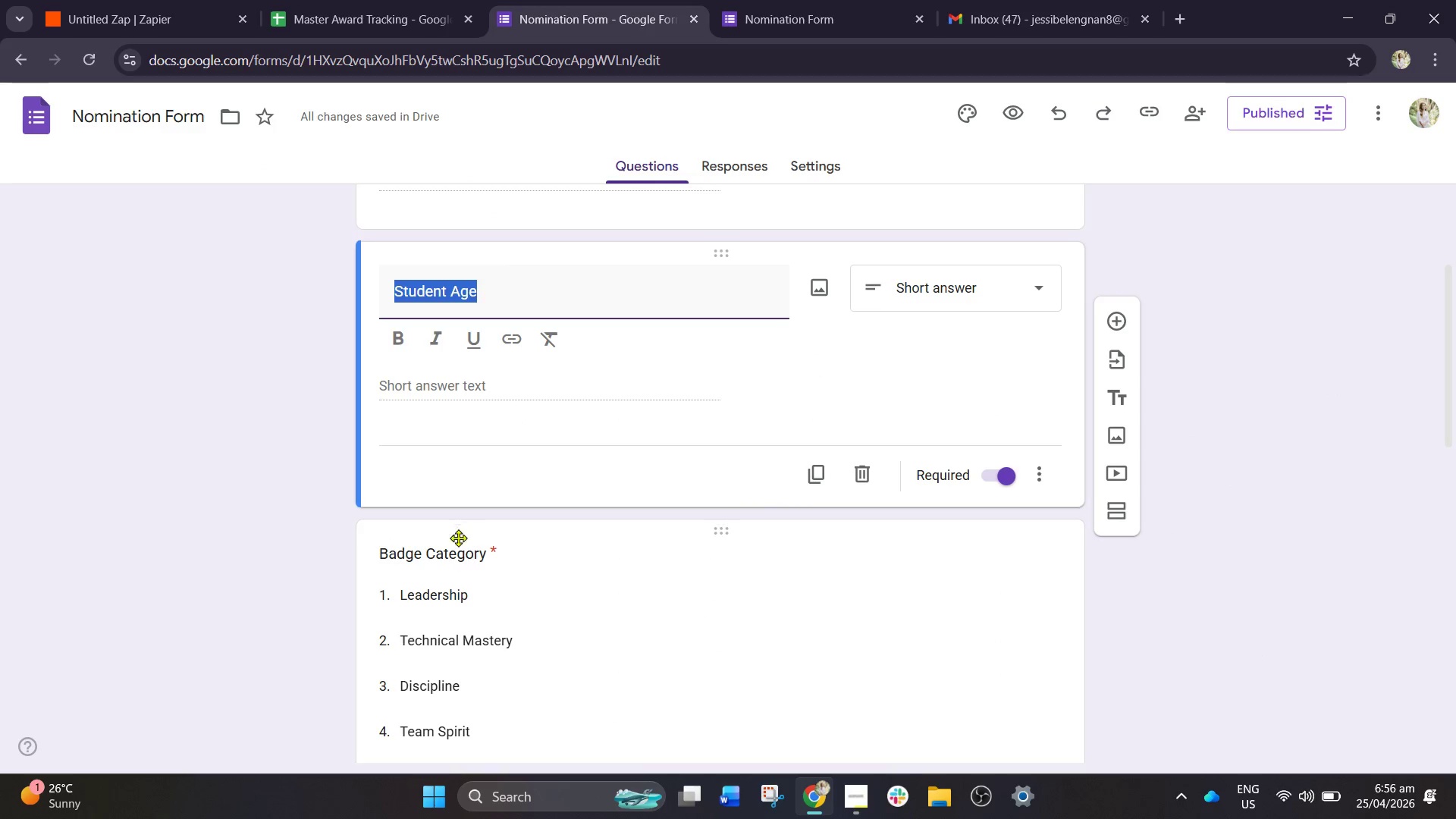 
left_click([446, 562])
 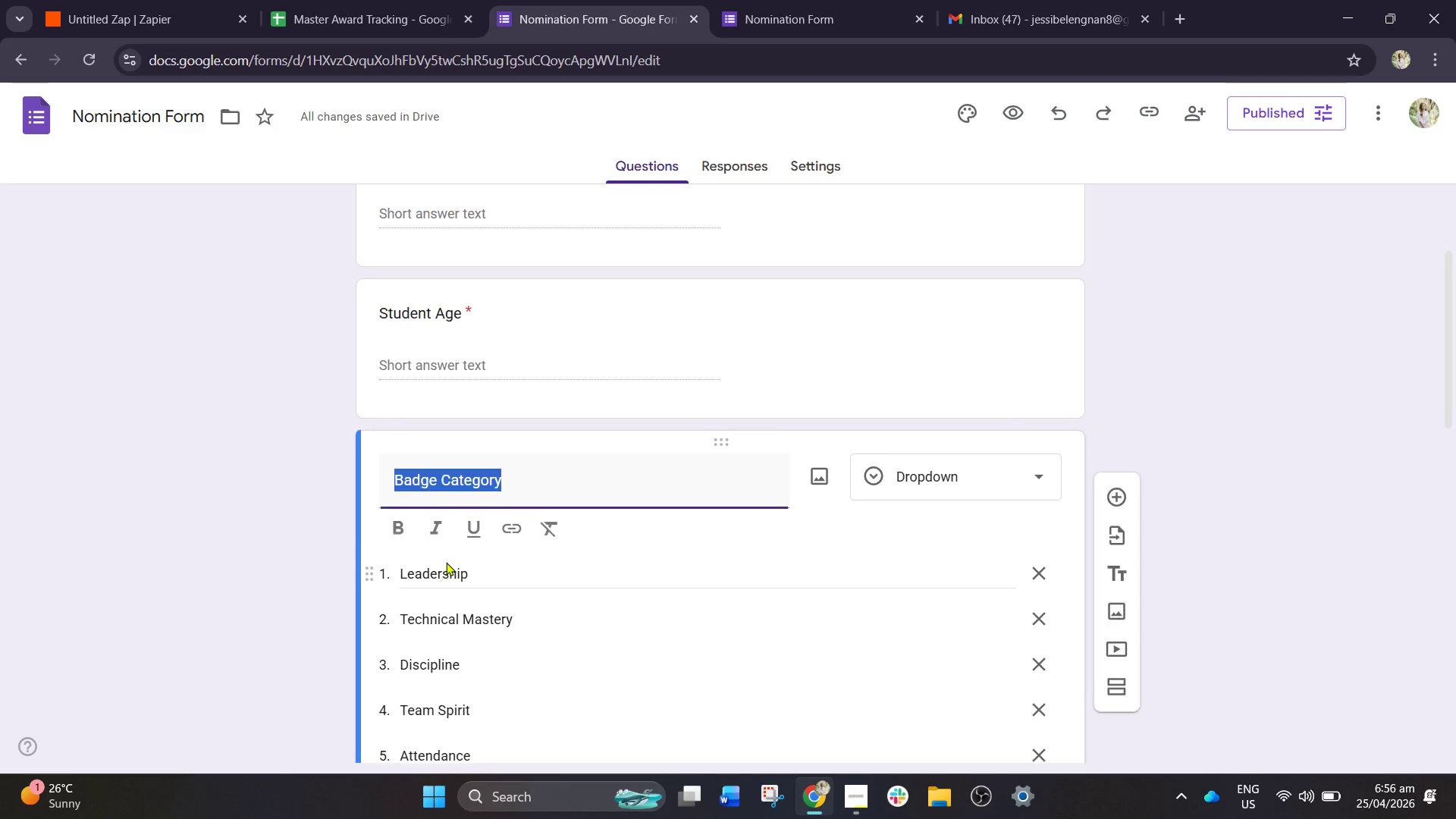 
key(Control+C)
 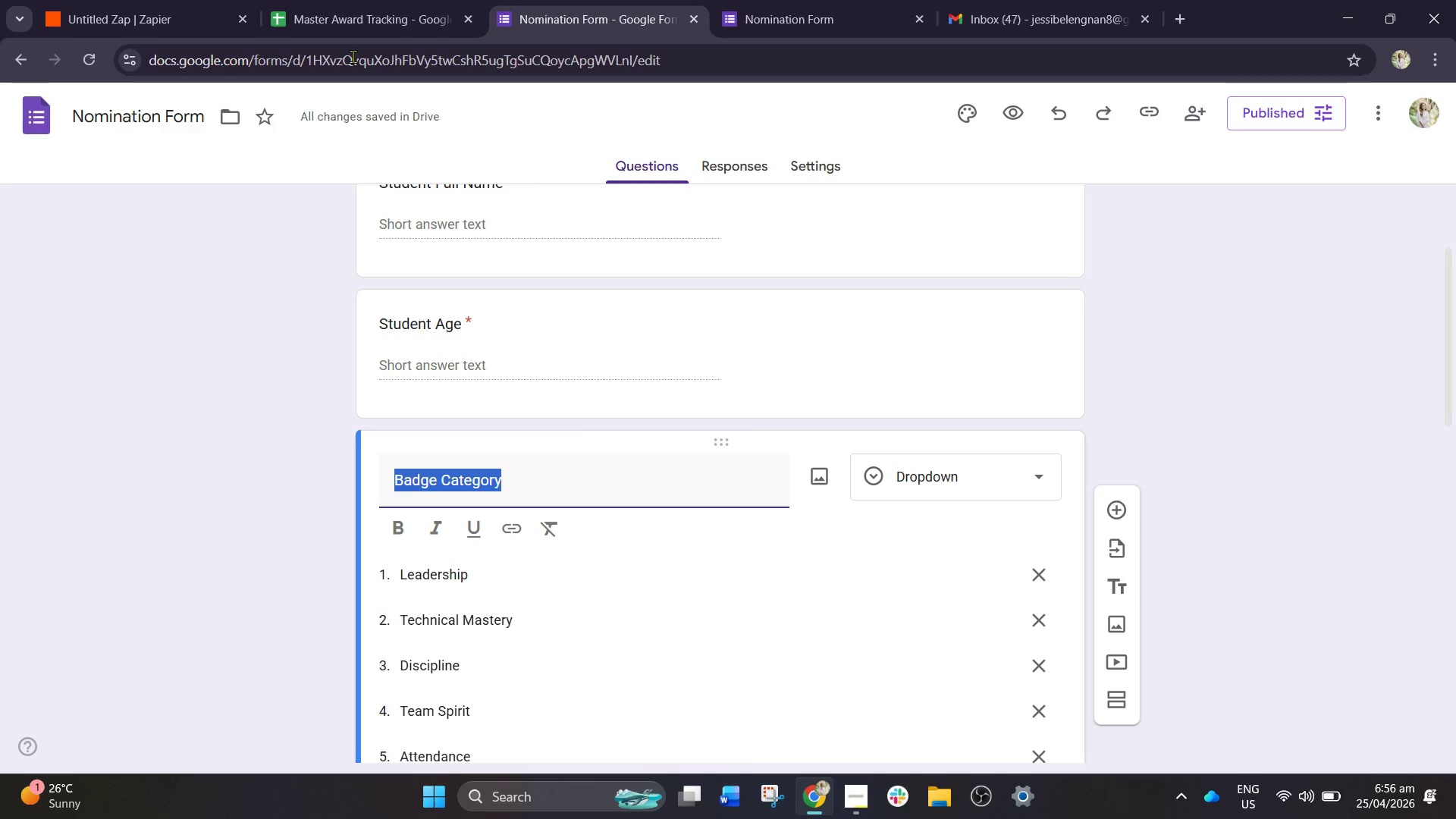 
left_click([350, 3])
 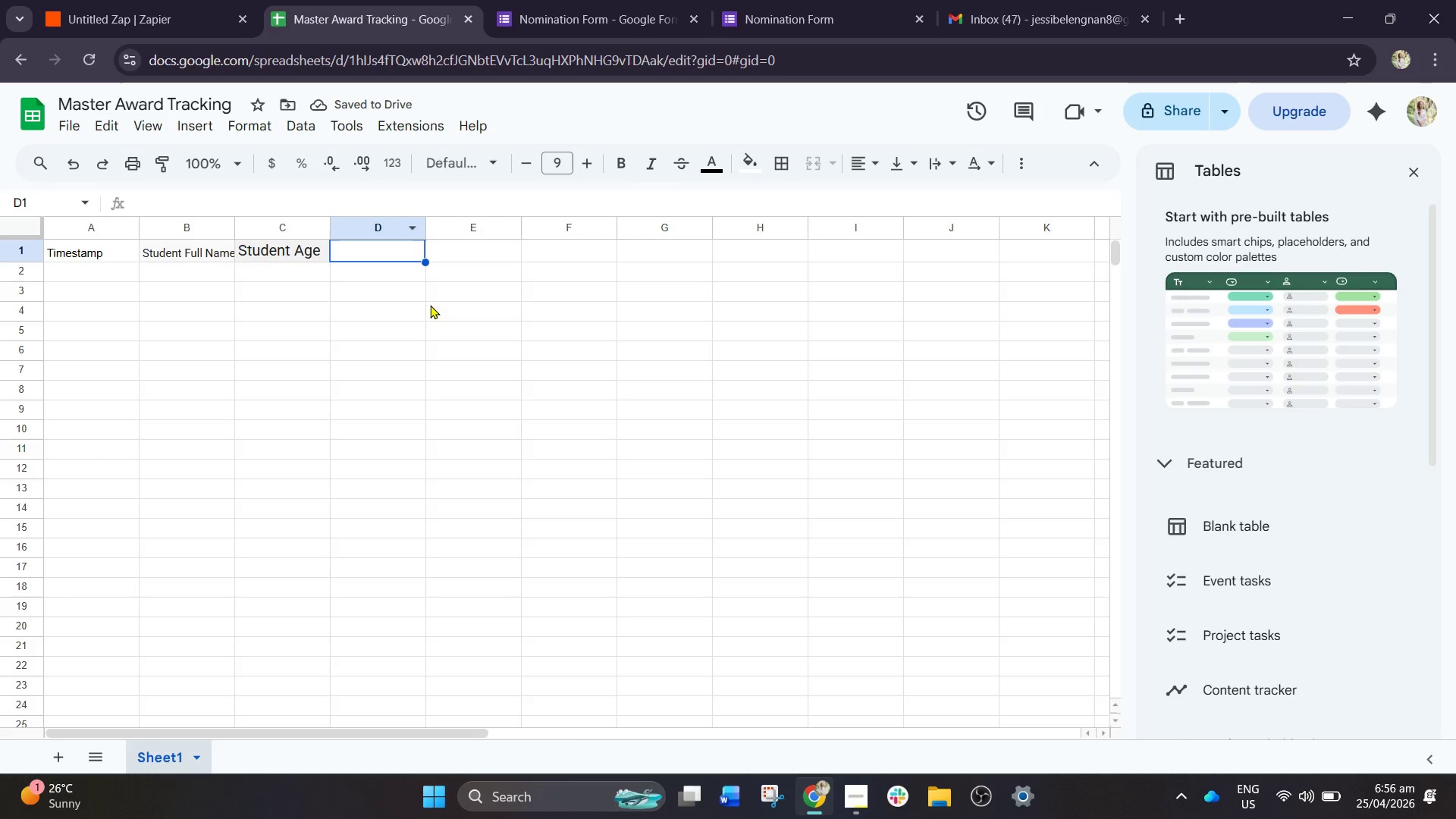 
key(Control+V)
 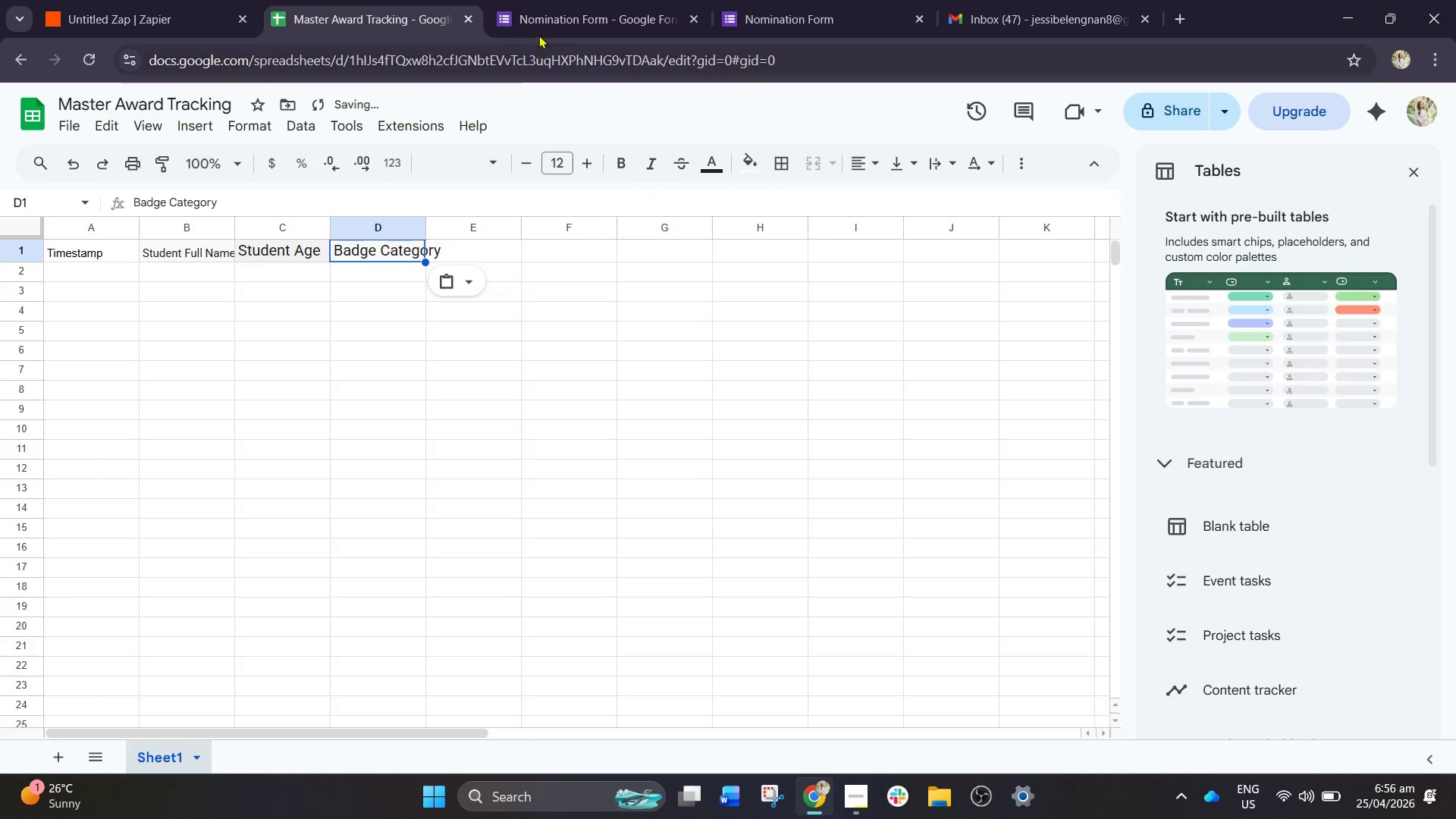 
left_click([550, 12])
 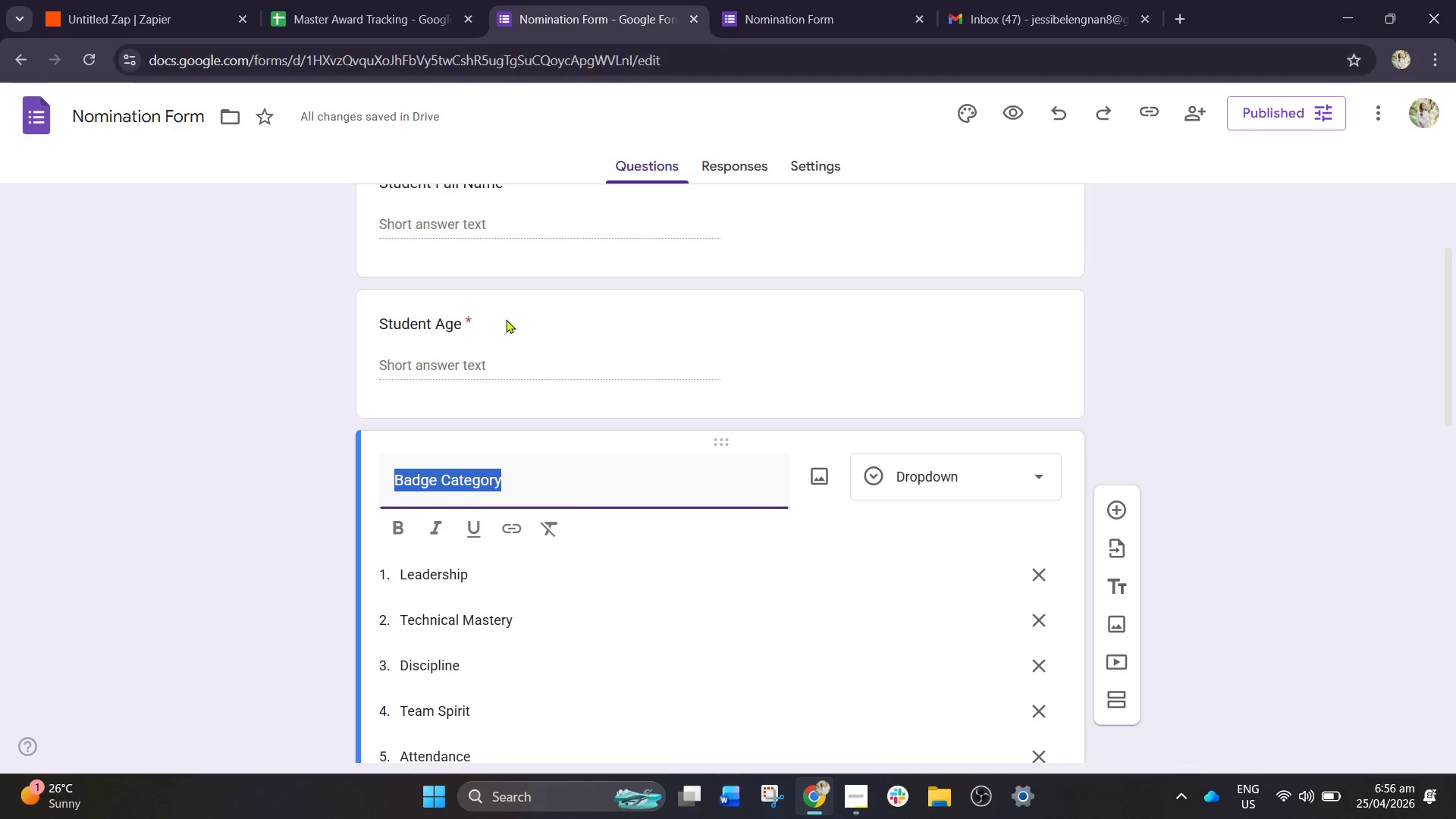 
scroll: coordinate [507, 542], scroll_direction: down, amount: 5.0
 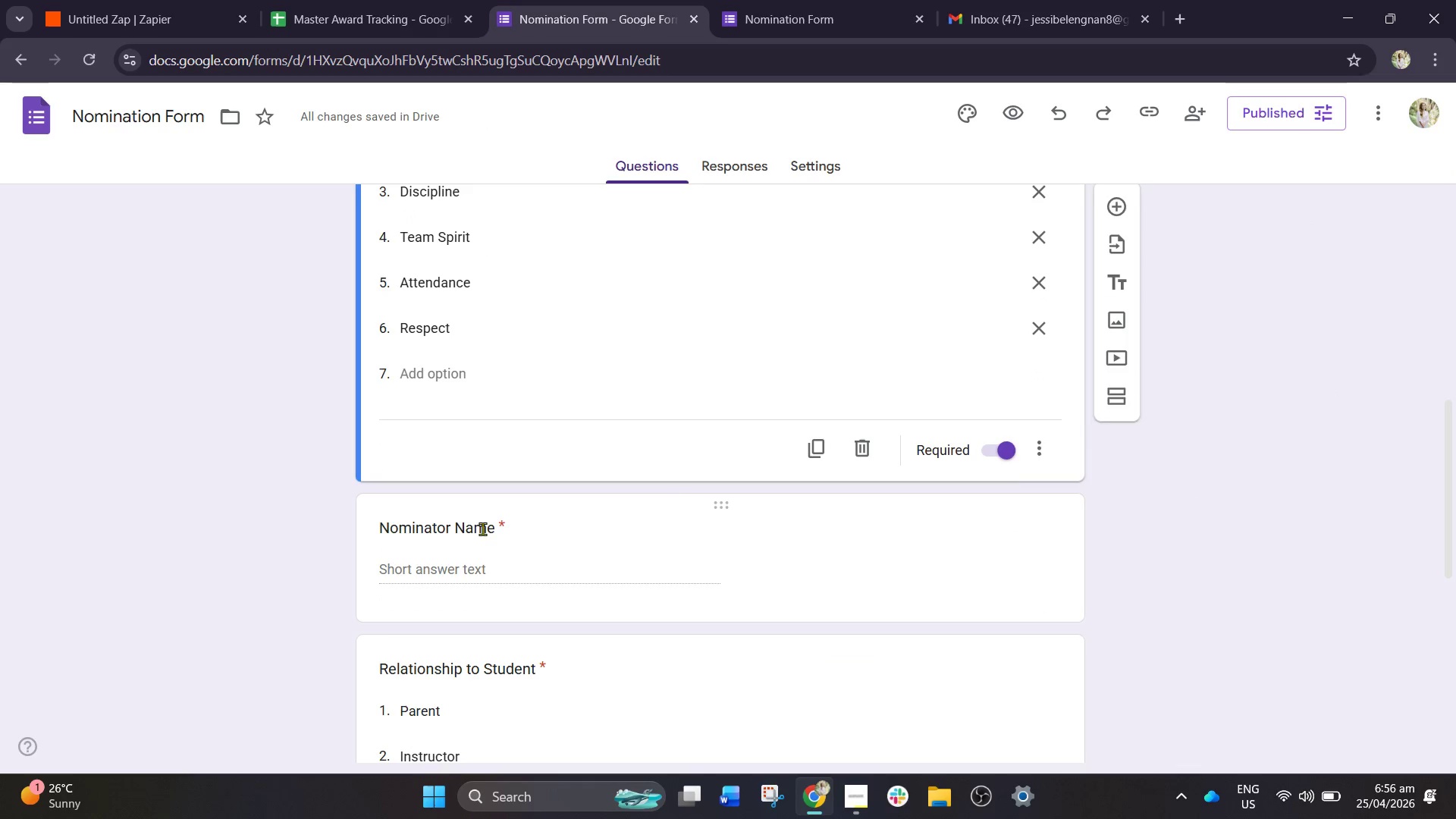 
left_click([480, 526])
 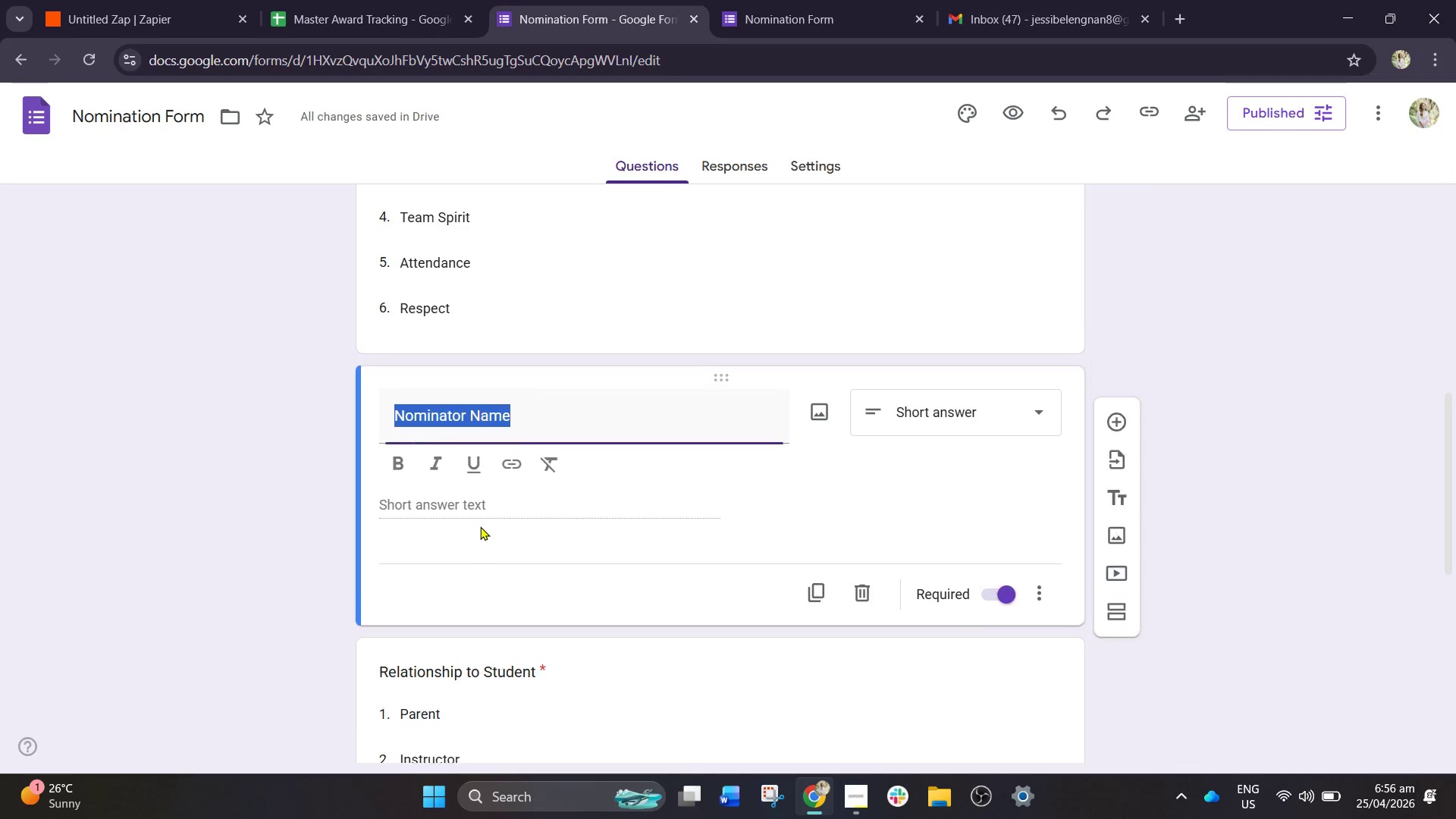 
key(Control+C)
 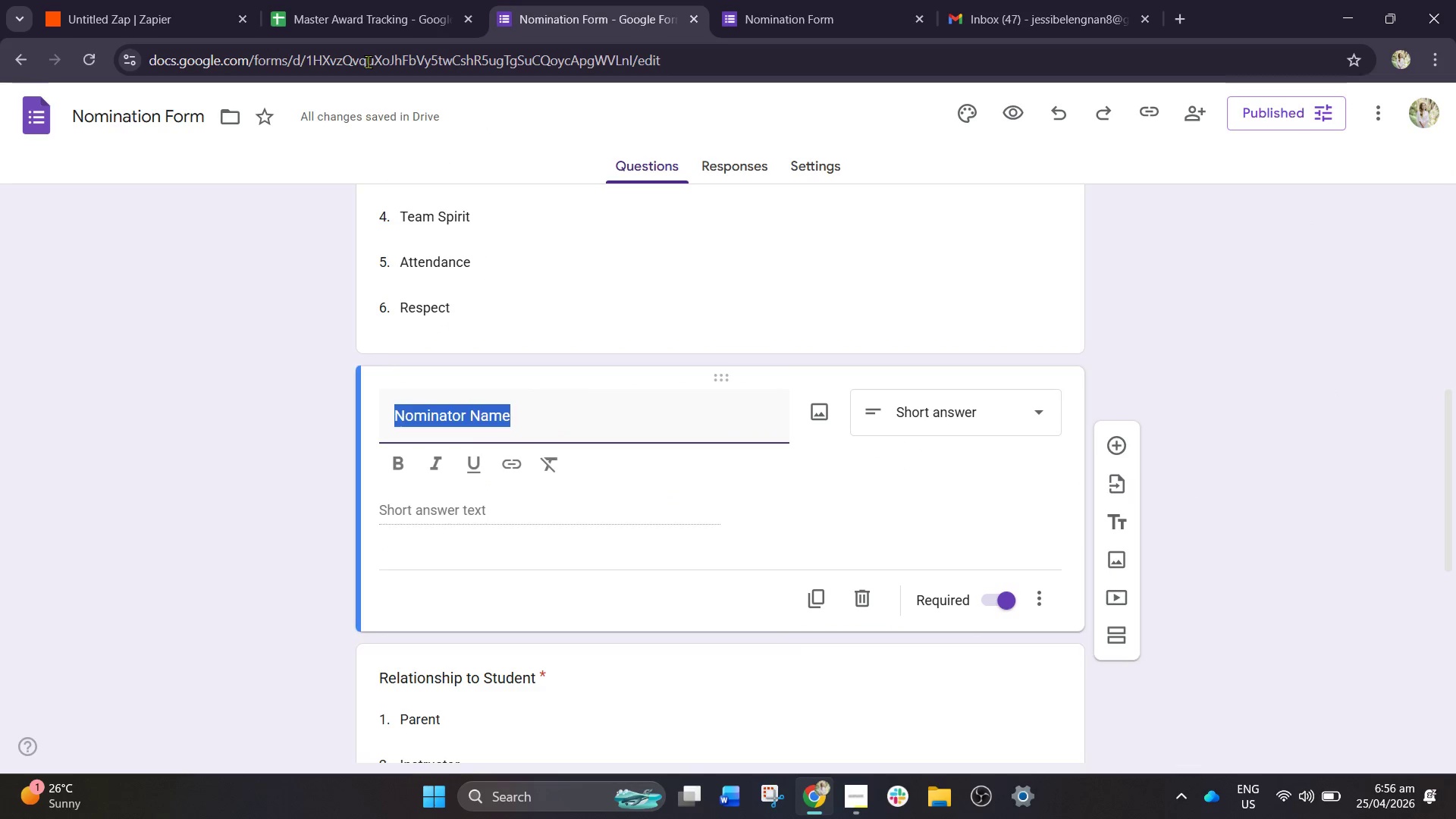 
left_click([363, 0])
 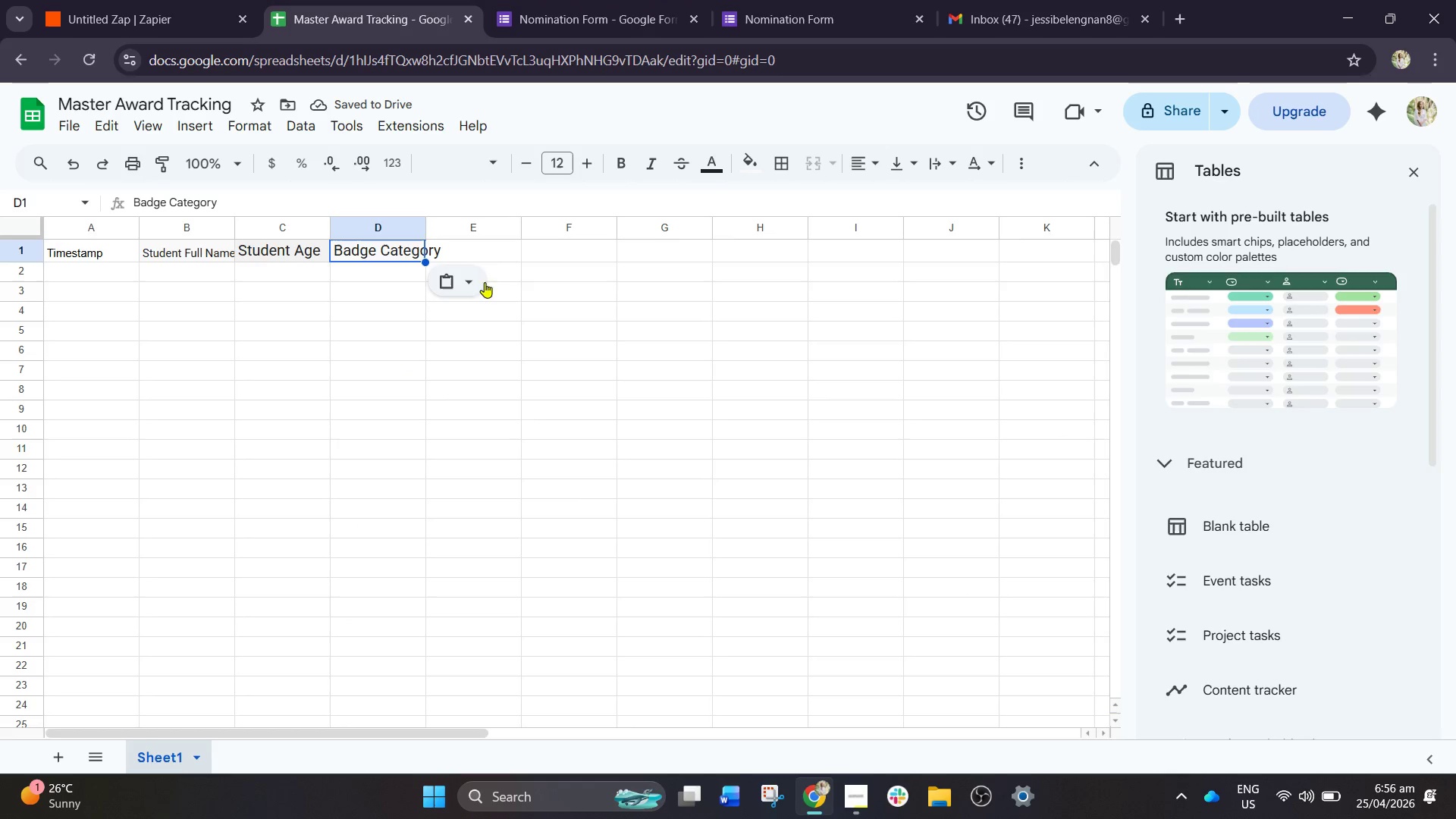 
left_click([479, 255])
 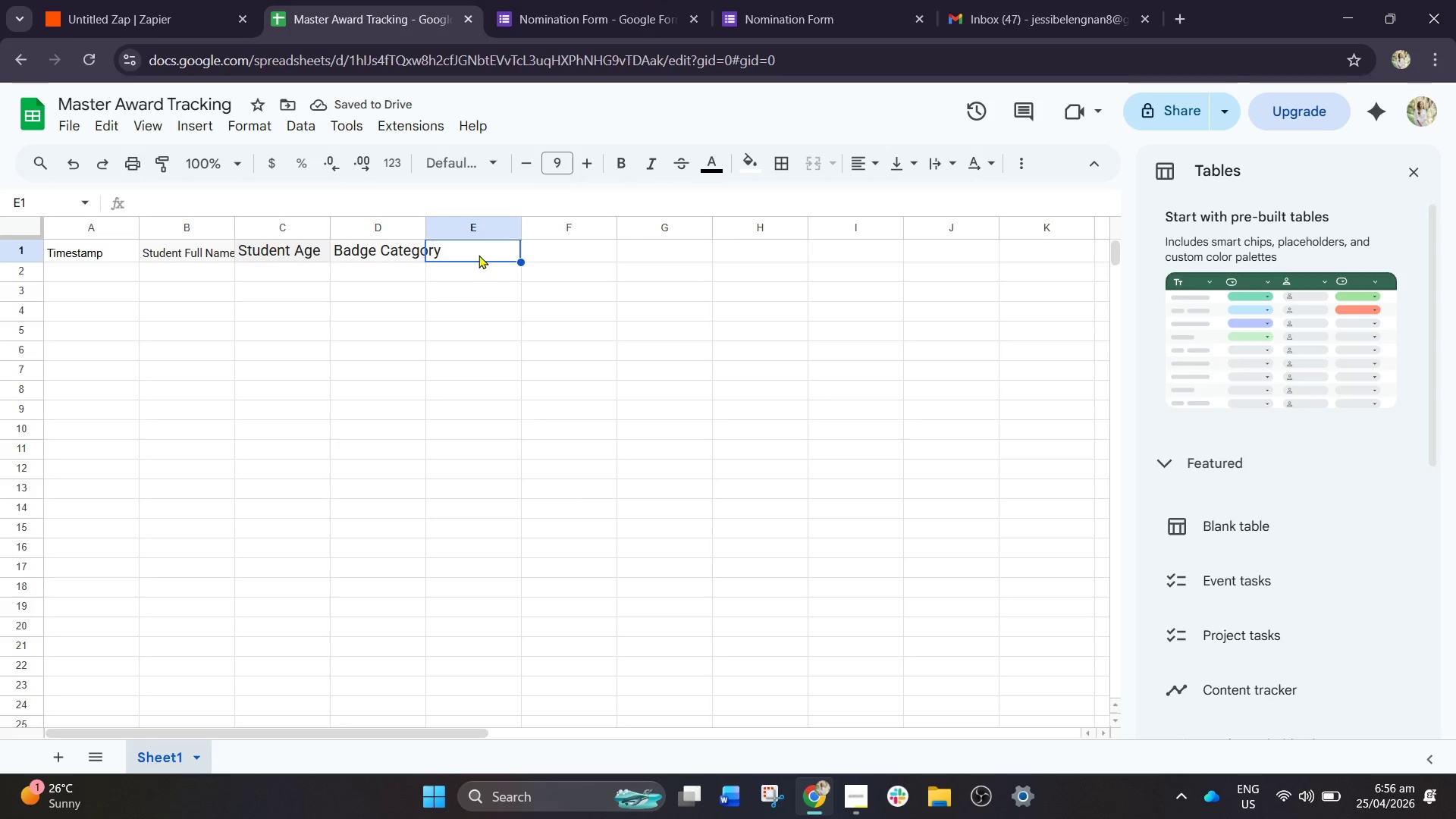 
key(Control+V)
 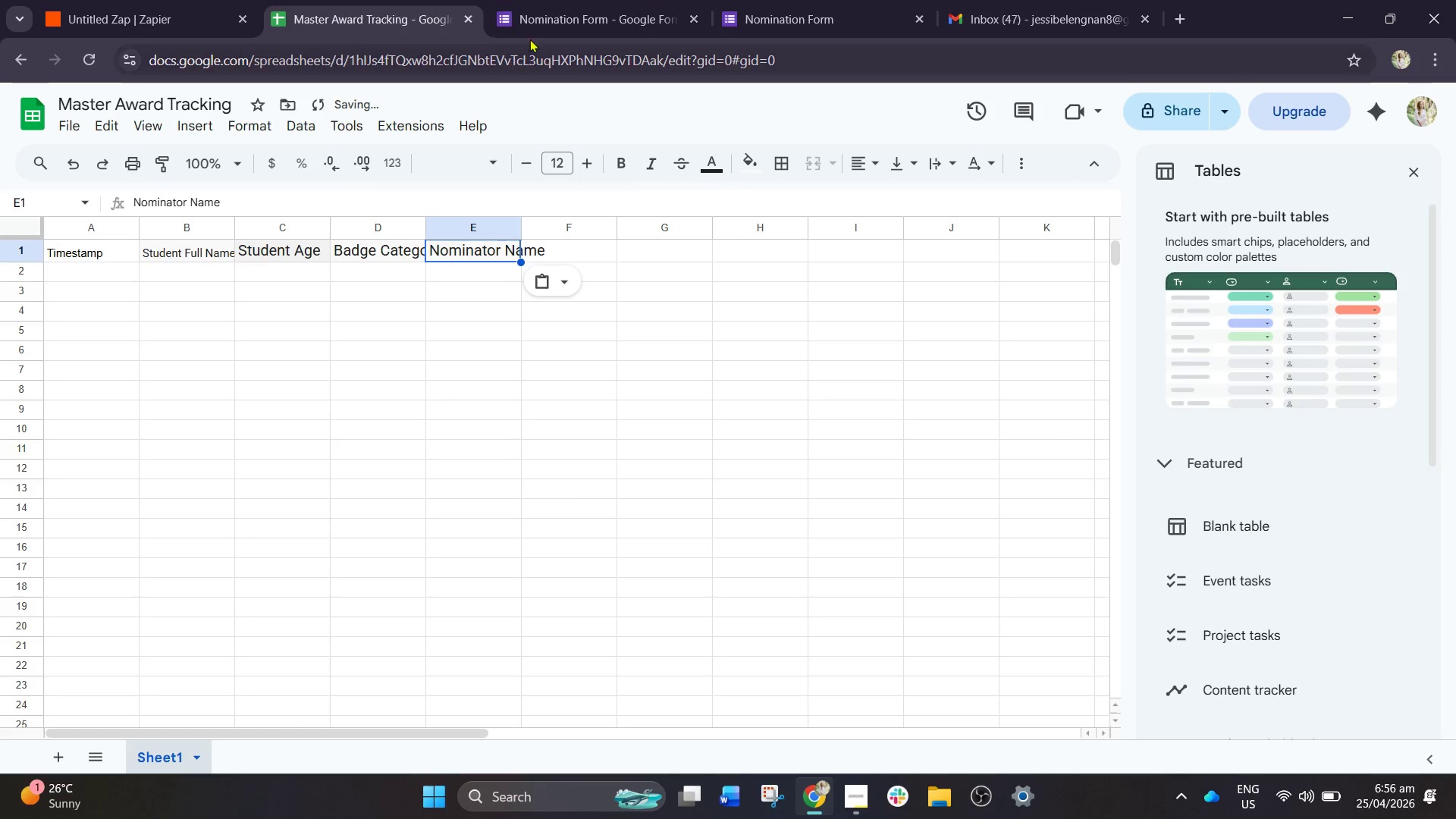 
left_click([541, 6])
 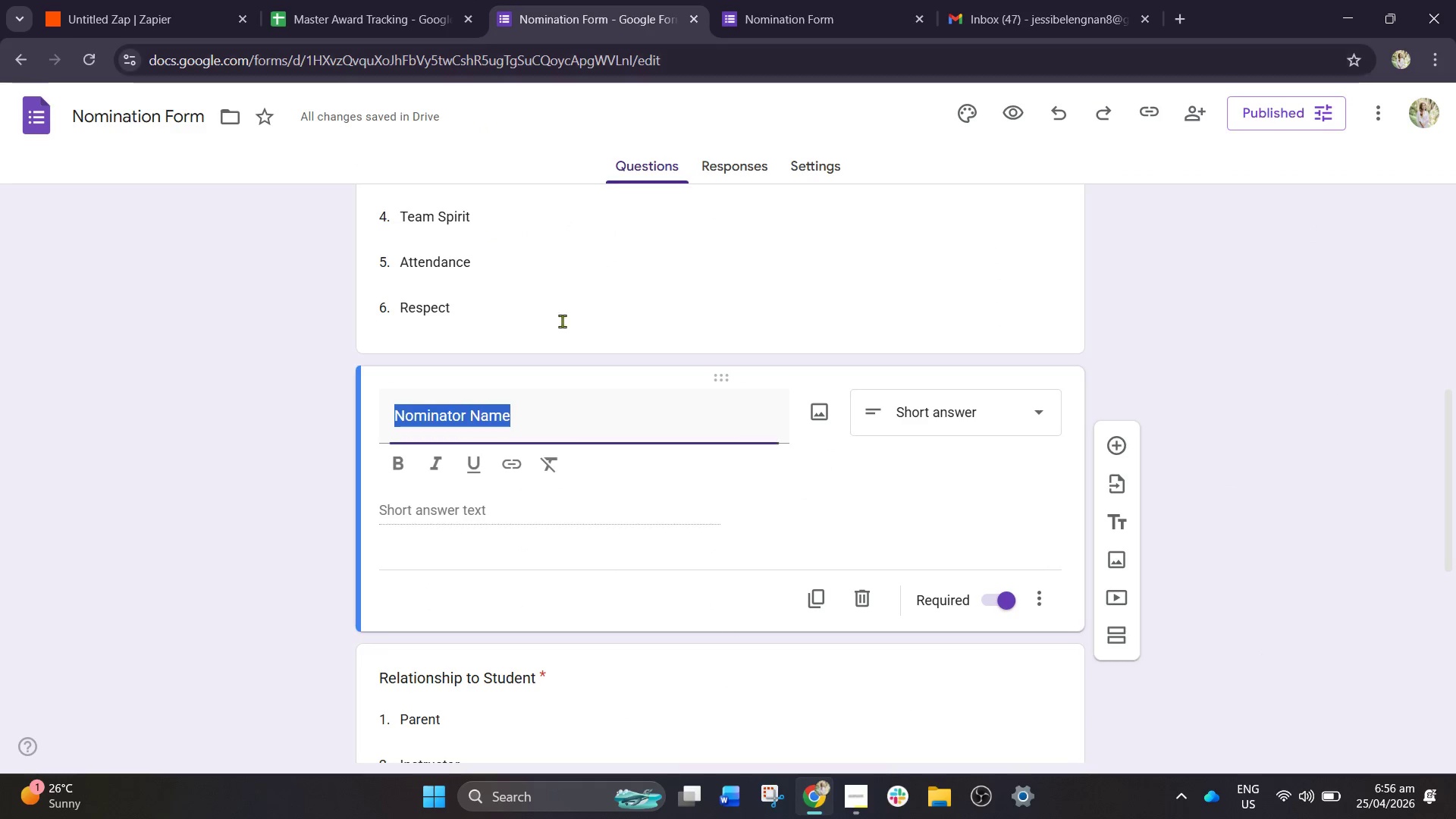 
scroll: coordinate [566, 429], scroll_direction: down, amount: 3.0
 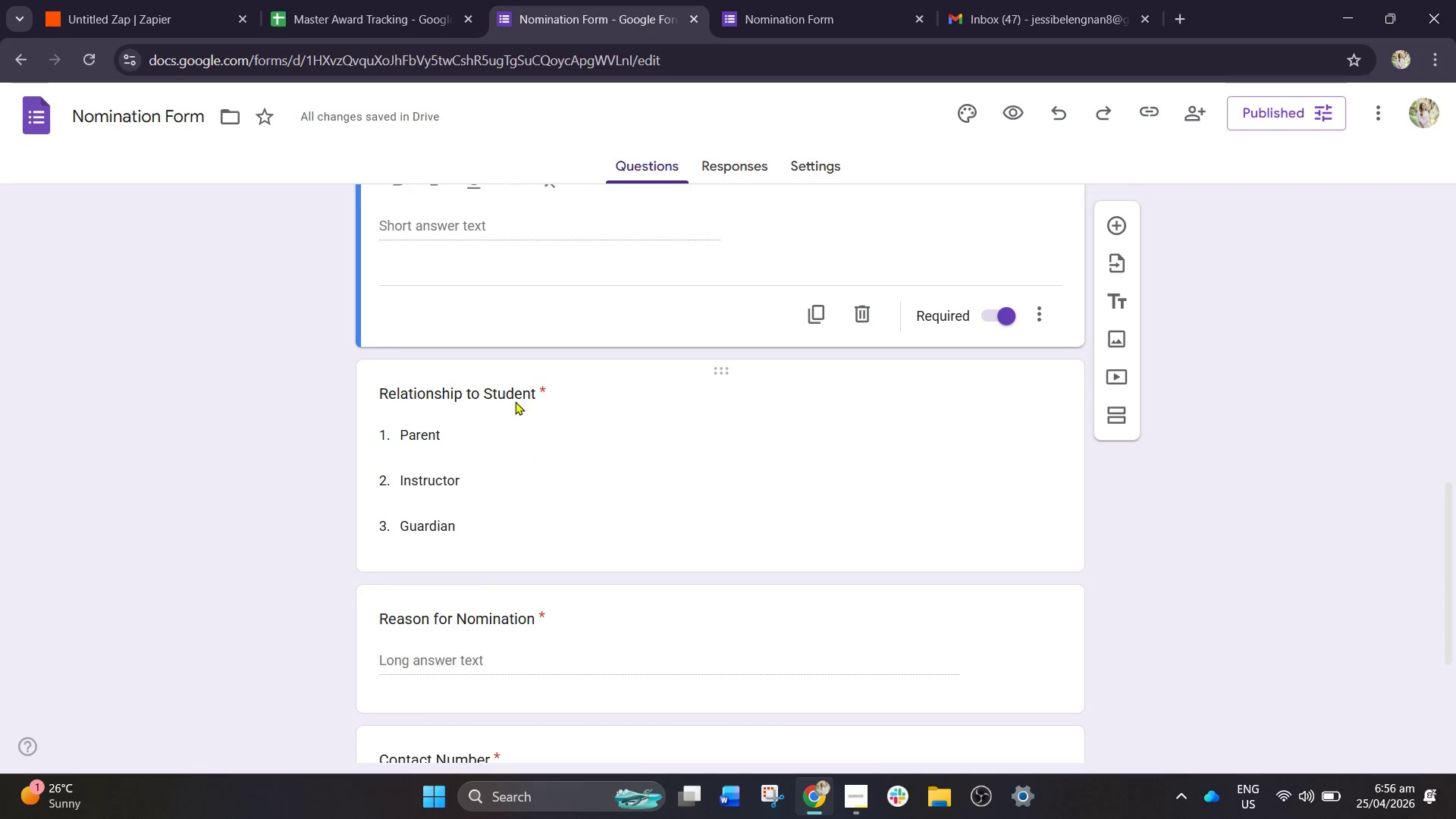 
left_click([509, 389])
 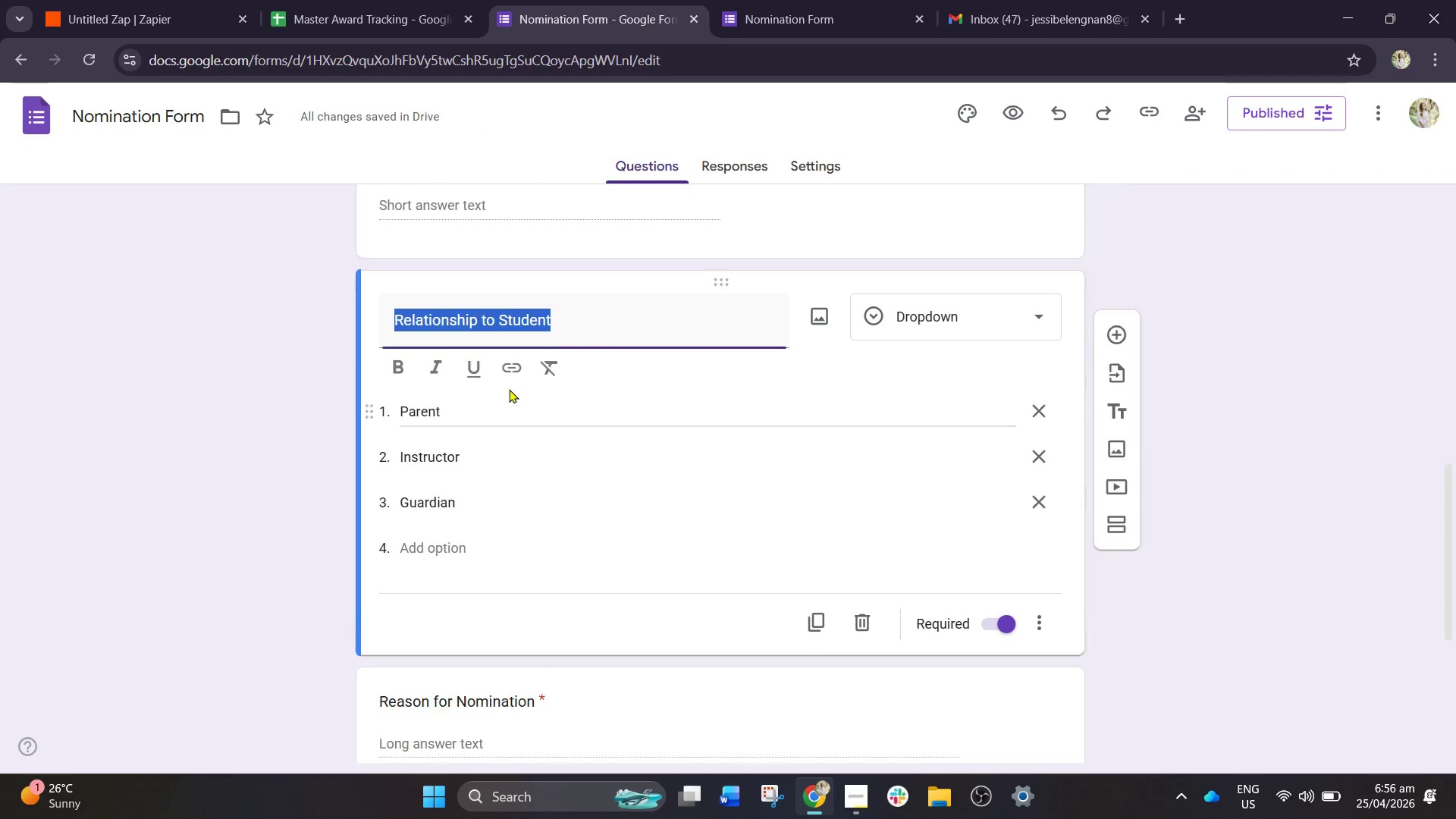 
key(Control+C)
 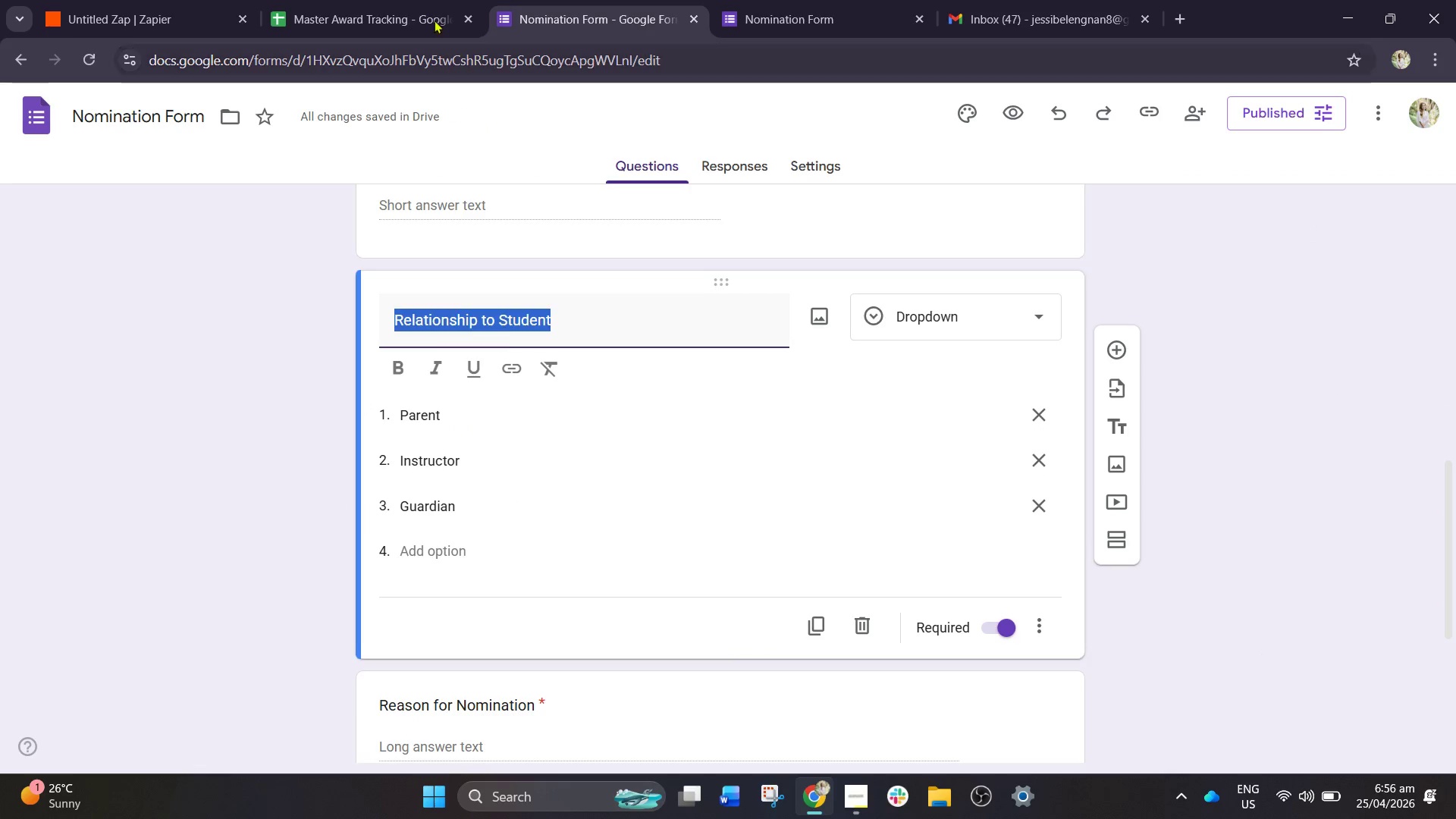 
left_click([409, 0])
 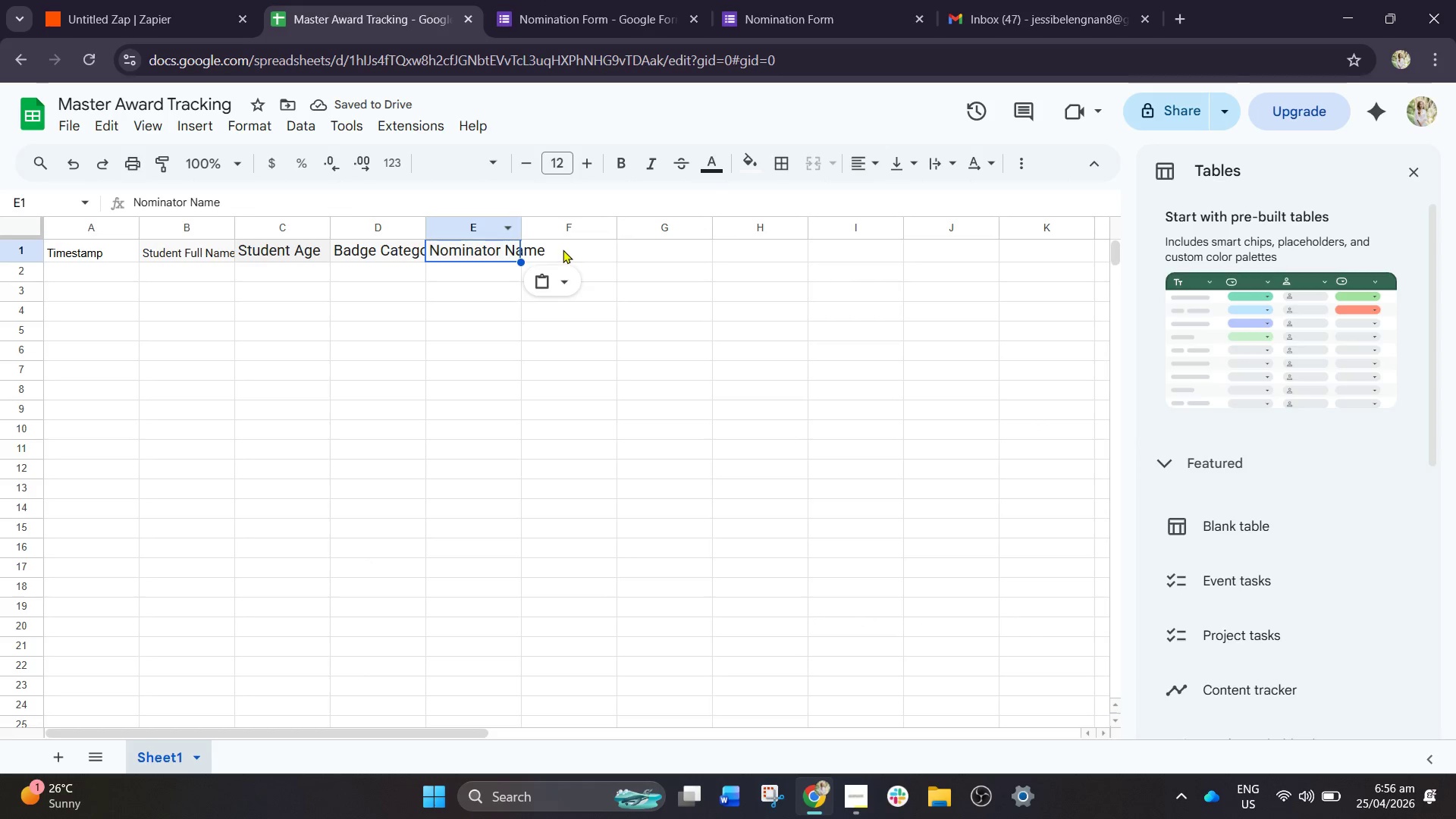 
key(Control+V)
 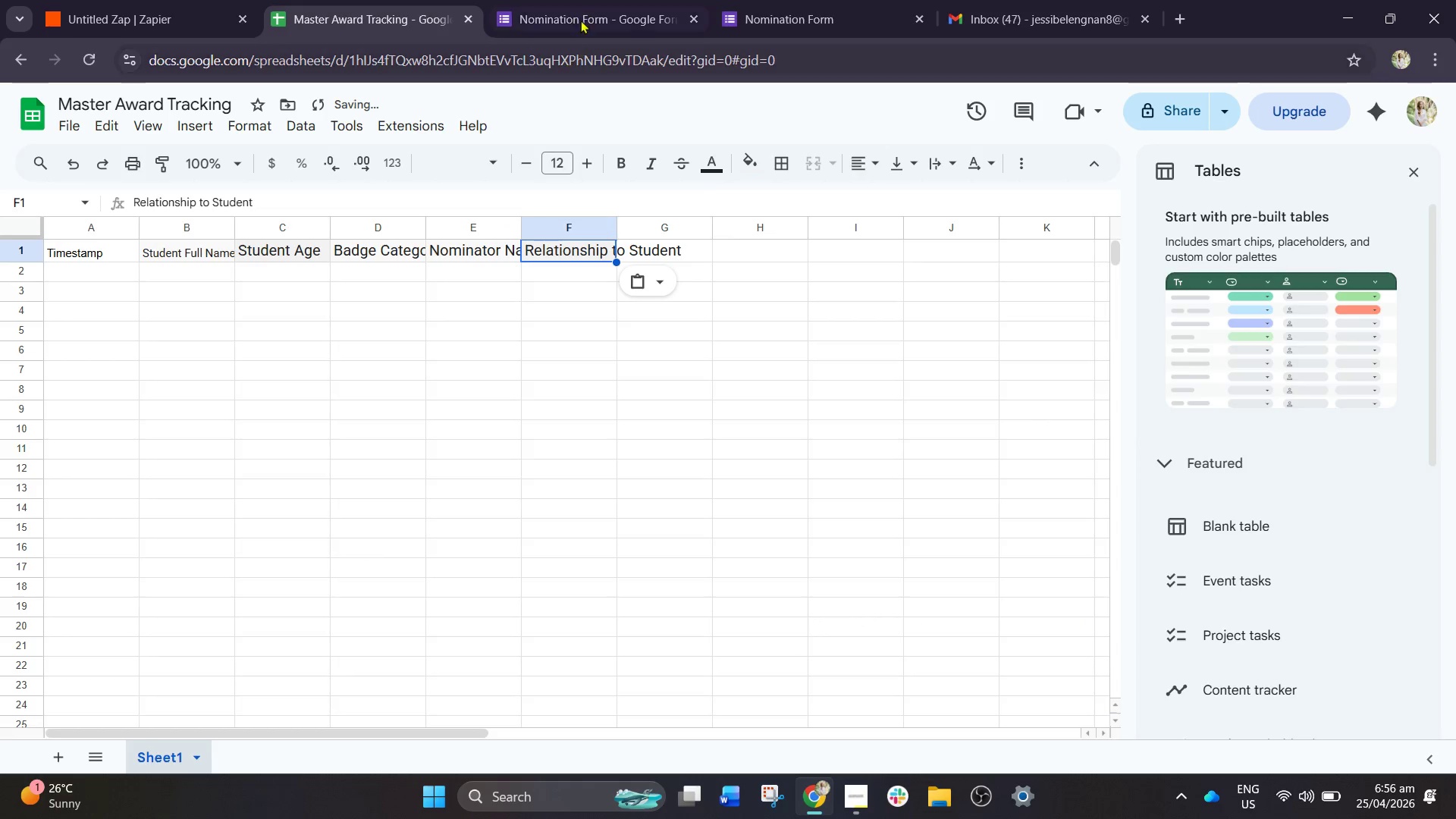 
left_click([577, 2])
 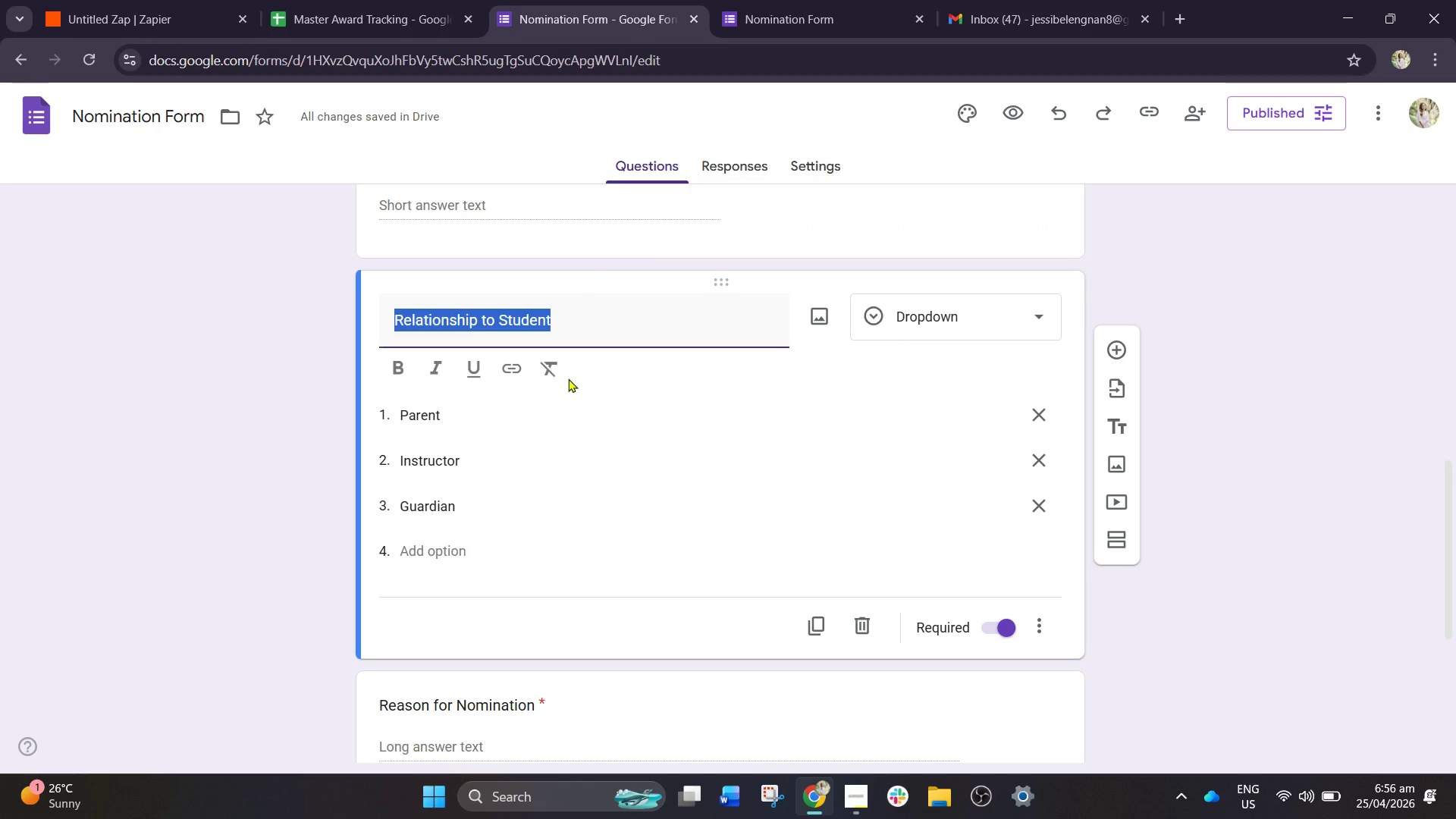 
scroll: coordinate [551, 485], scroll_direction: down, amount: 1.0
 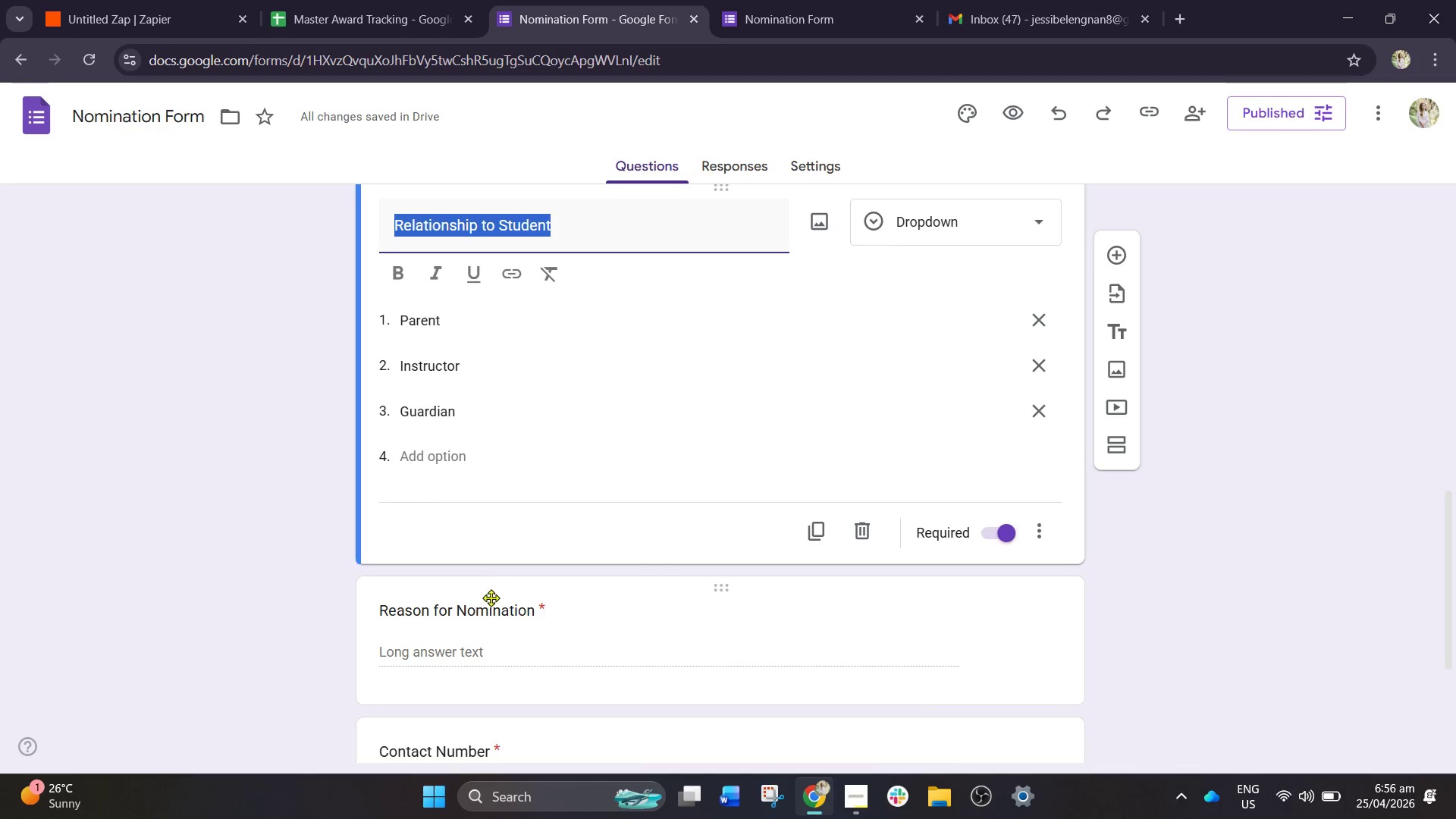 
left_click([489, 606])
 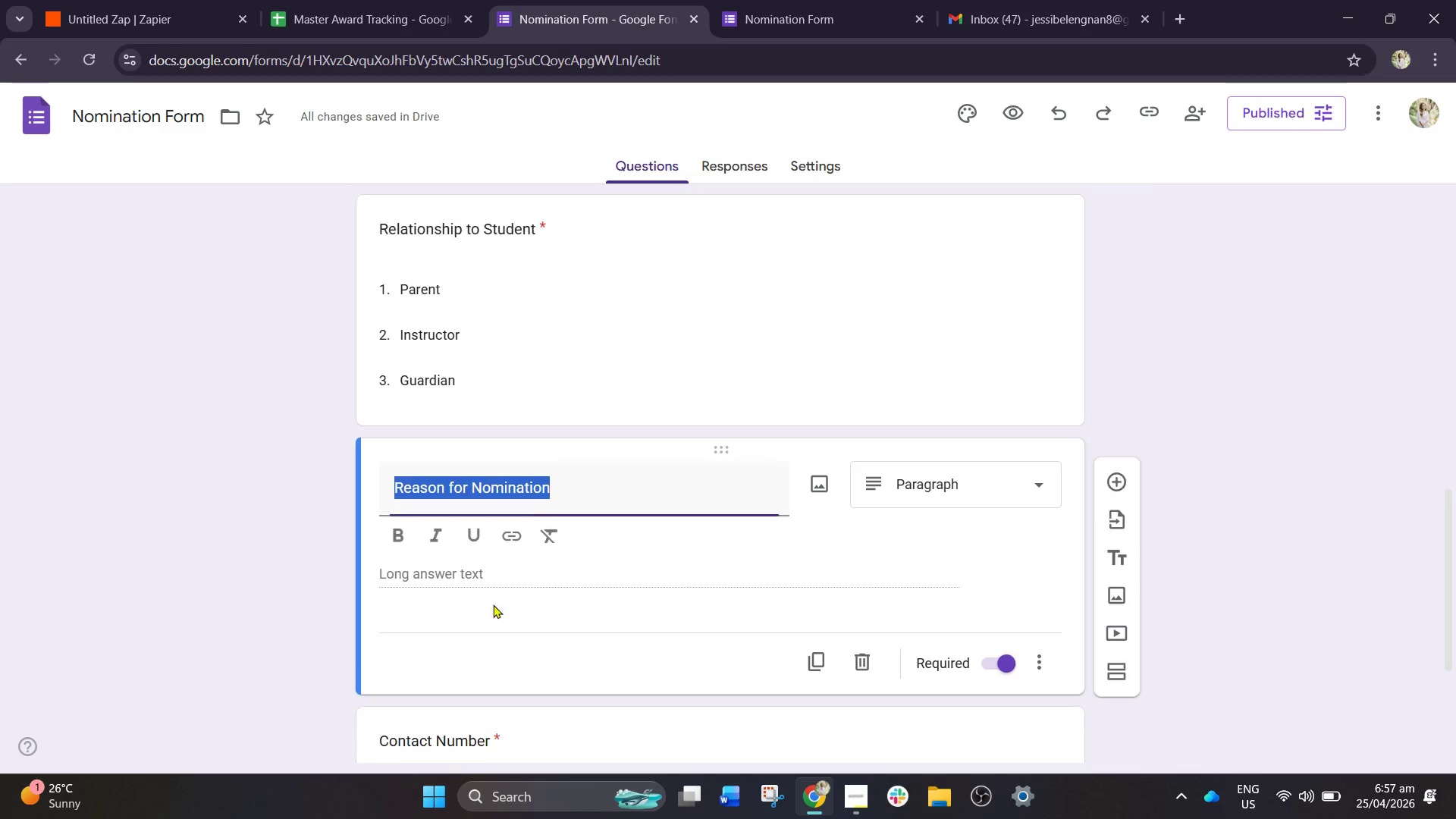 
key(Control+C)
 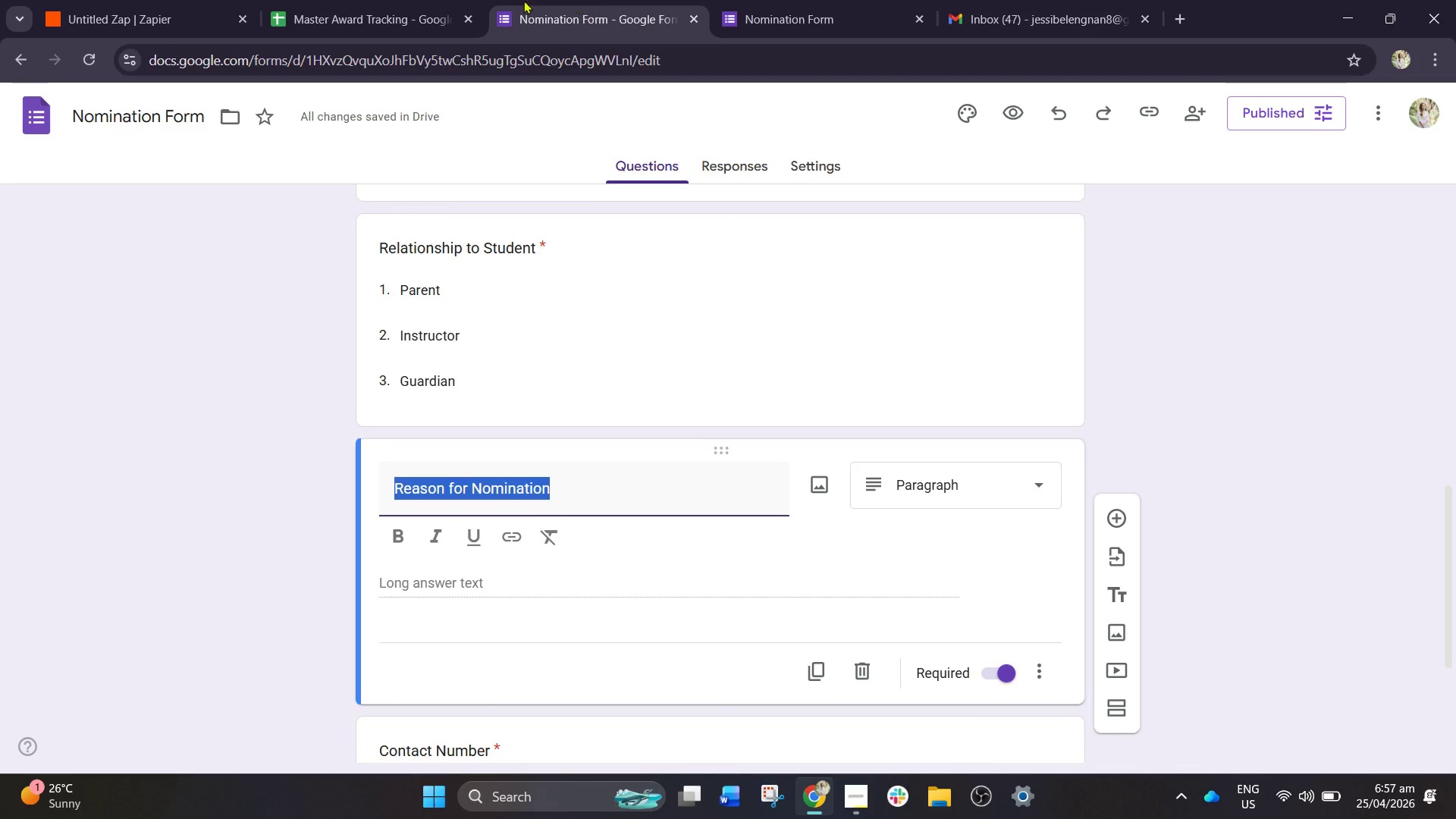 
left_click([441, 0])
 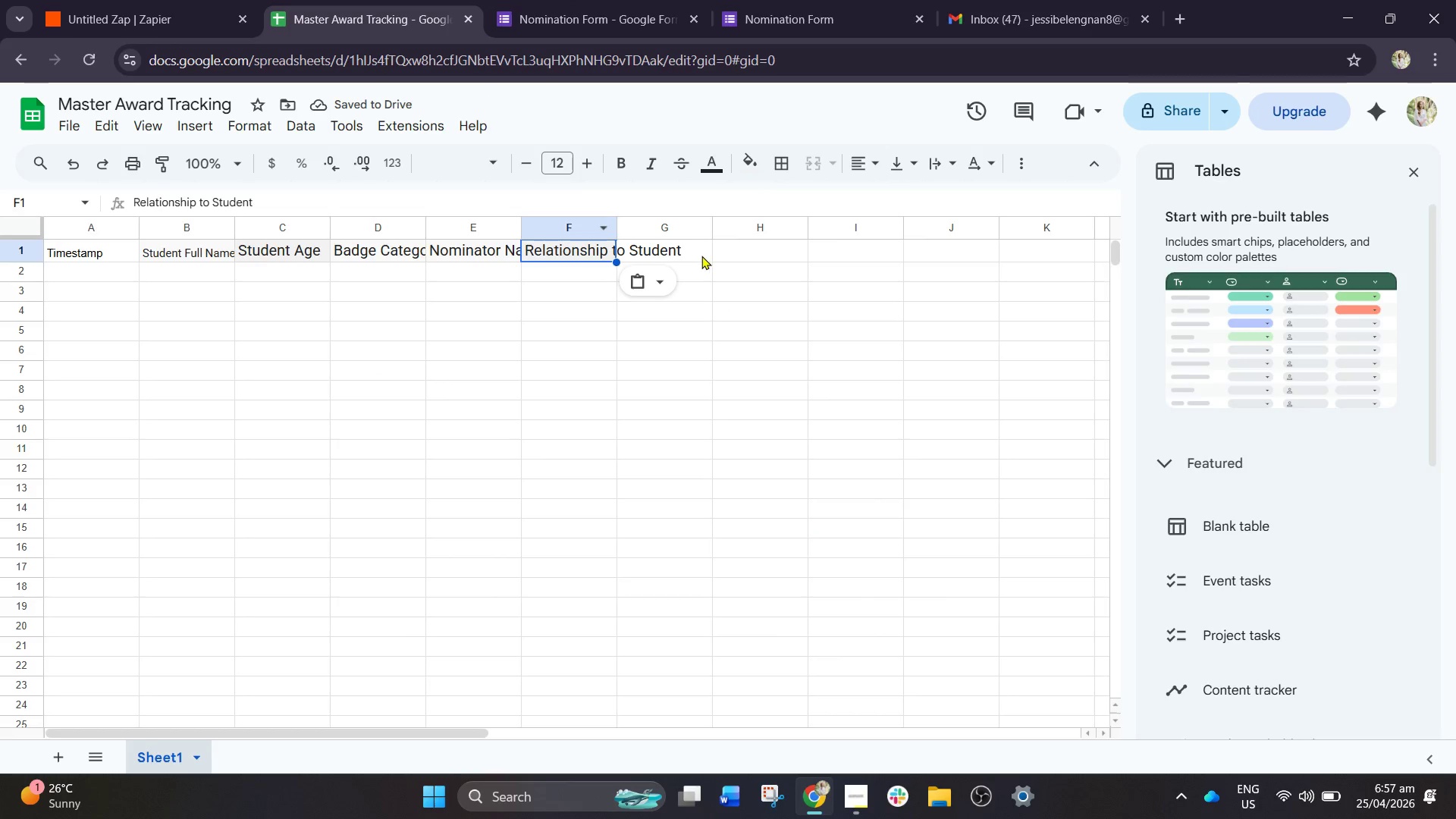 
left_click([701, 256])
 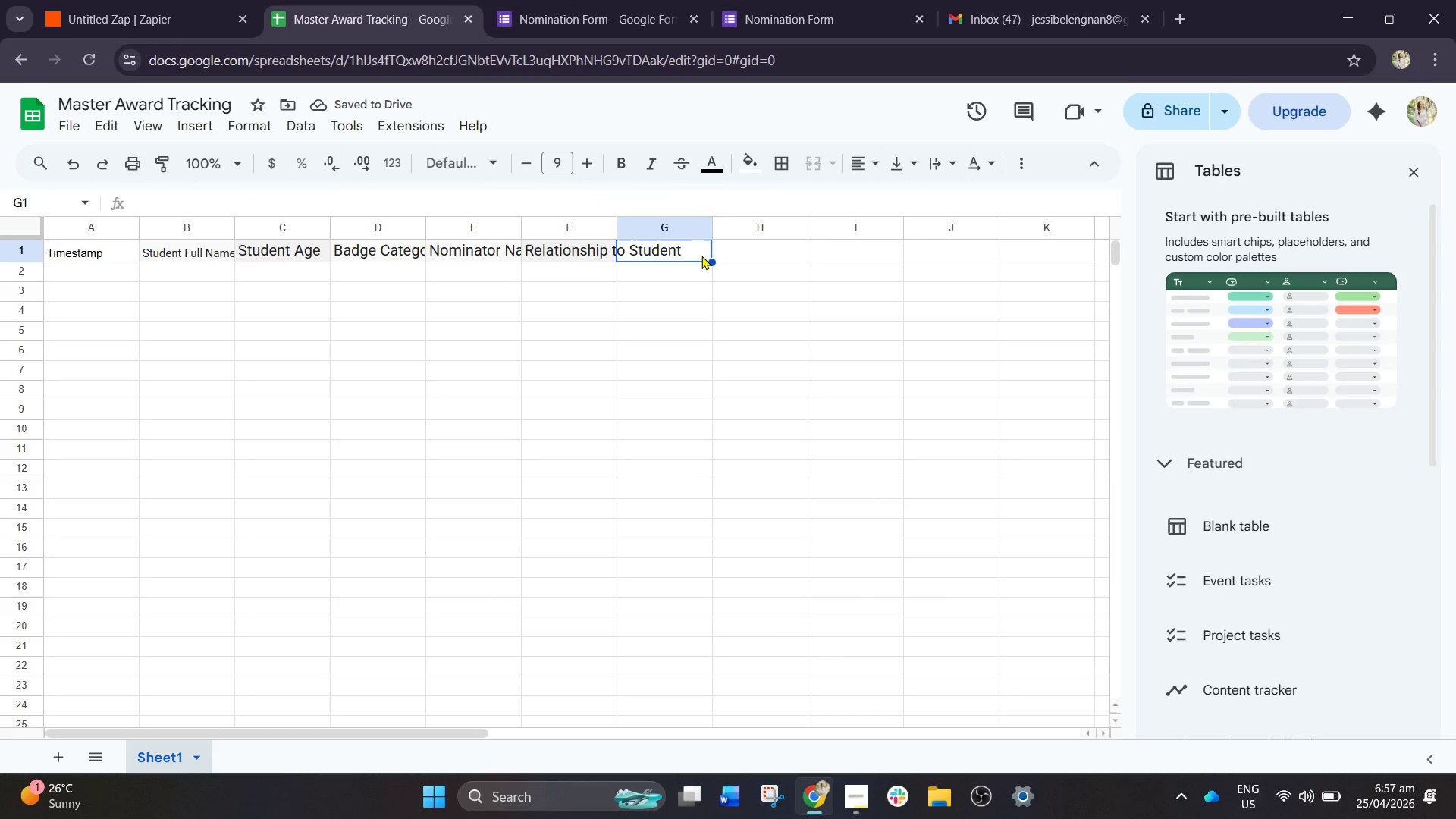 
key(Control+V)
 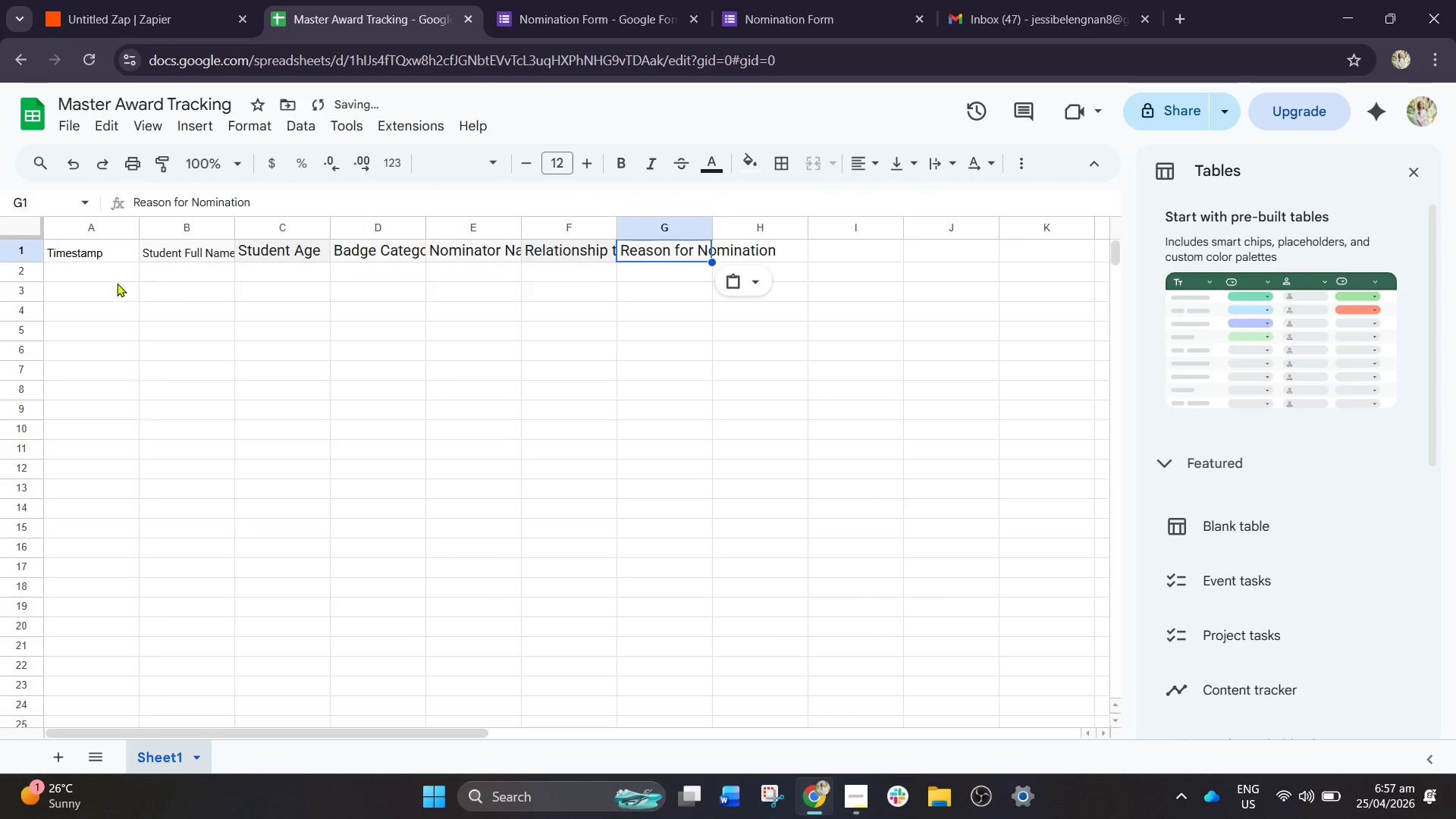 
left_click([18, 250])
 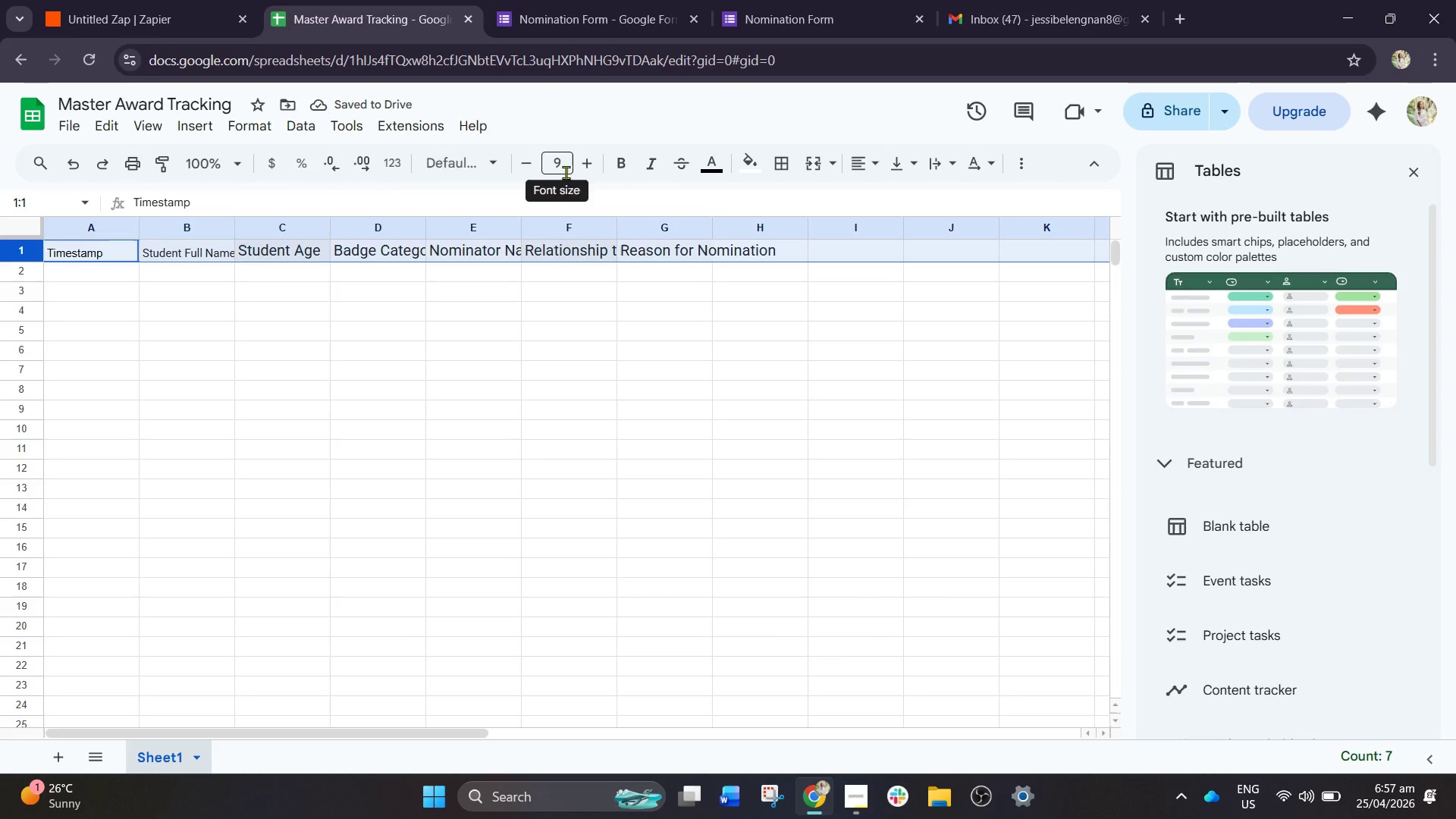 
left_click_drag(start_coordinate=[566, 165], to_coordinate=[542, 161])
 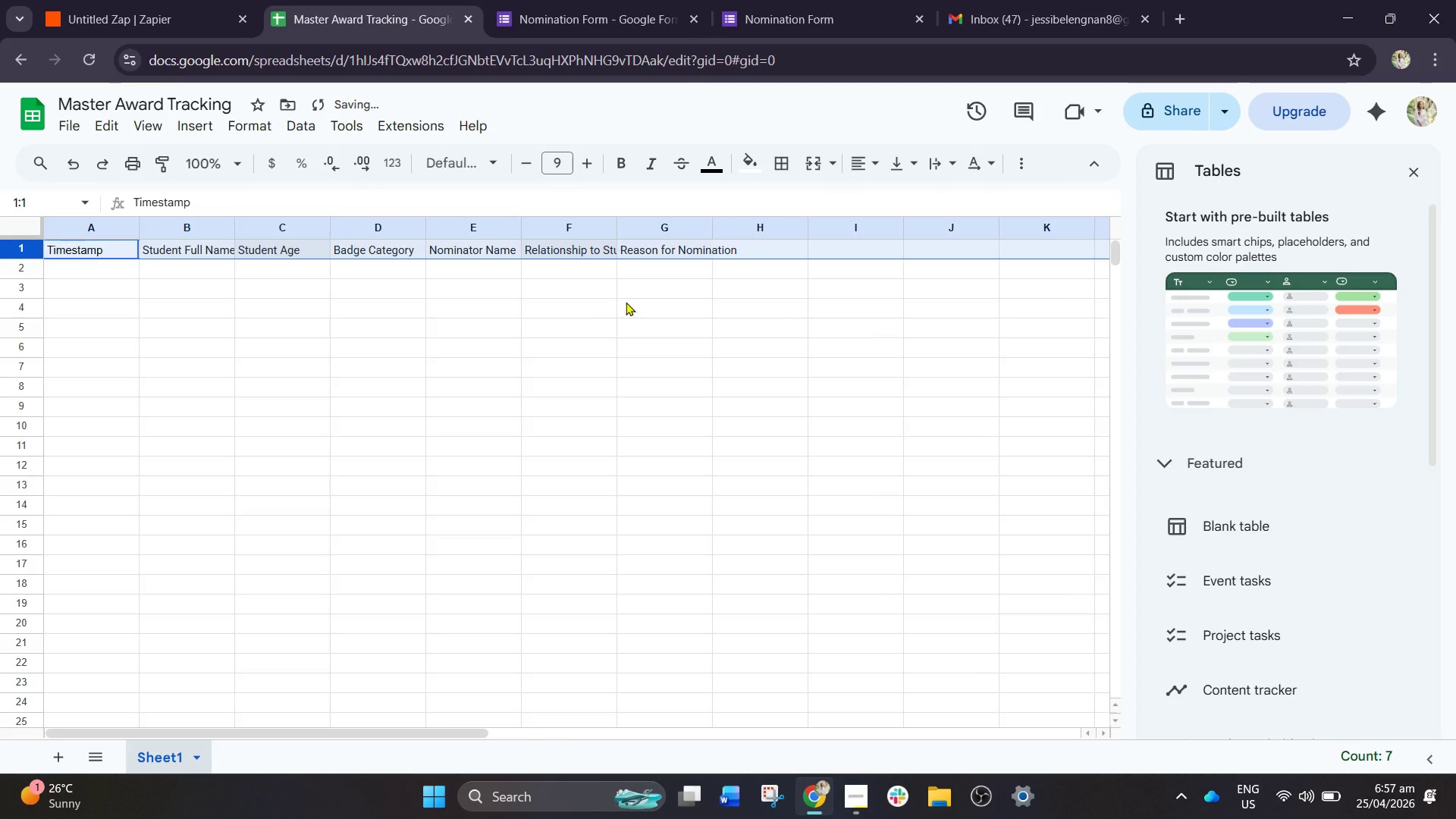 
left_click([673, 313])
 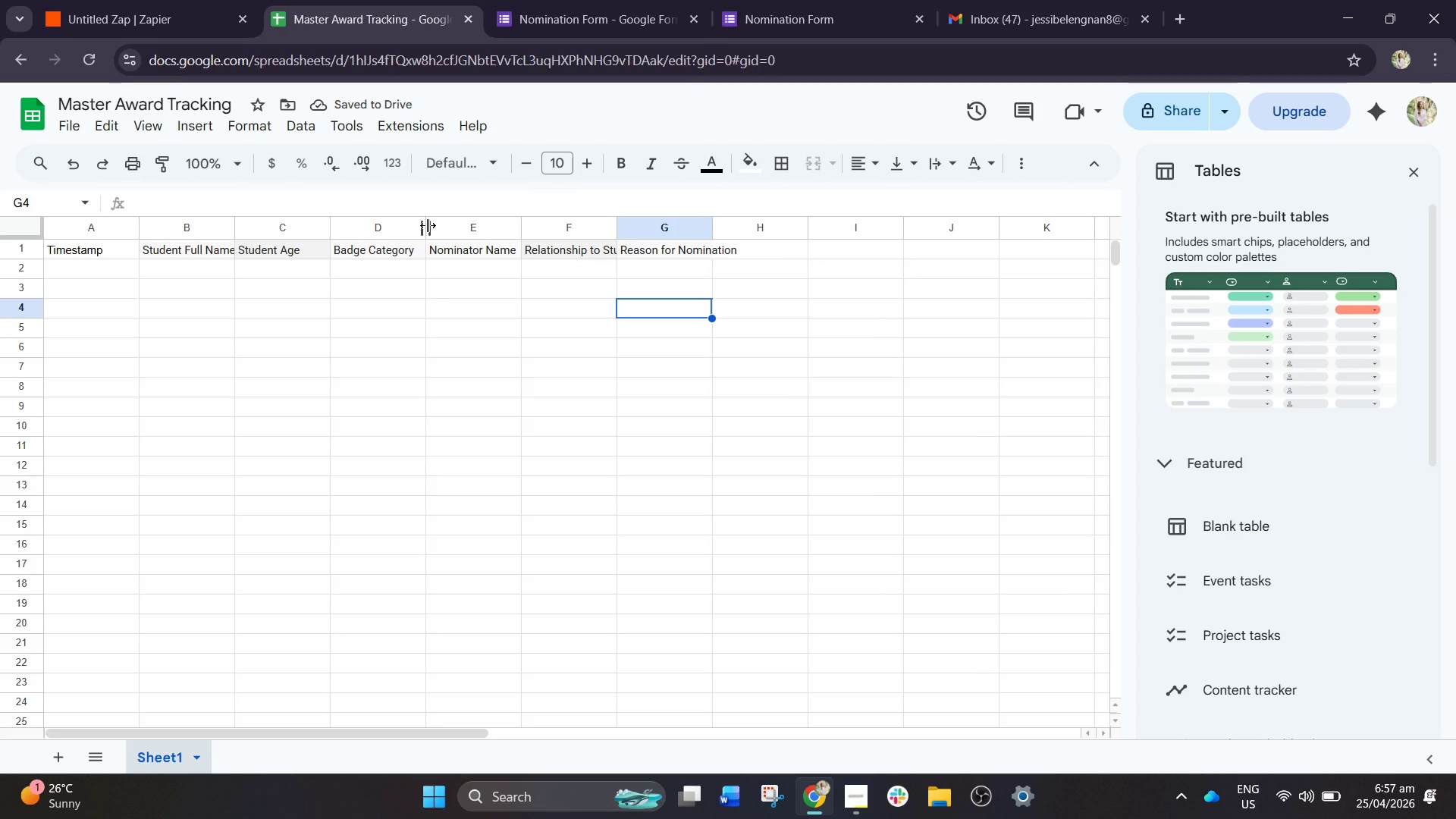 
left_click_drag(start_coordinate=[435, 224], to_coordinate=[450, 229])
 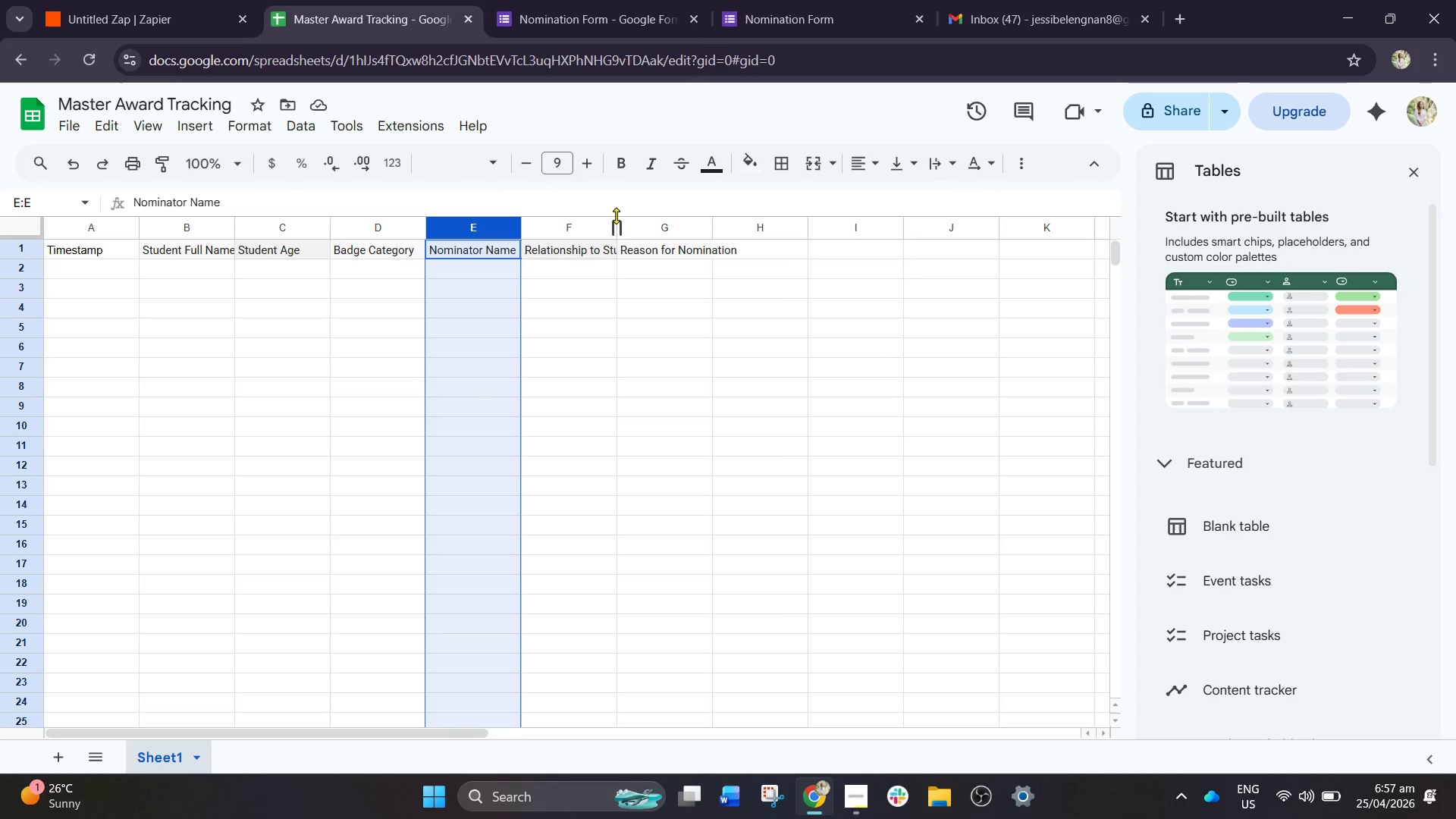 
left_click([615, 221])
 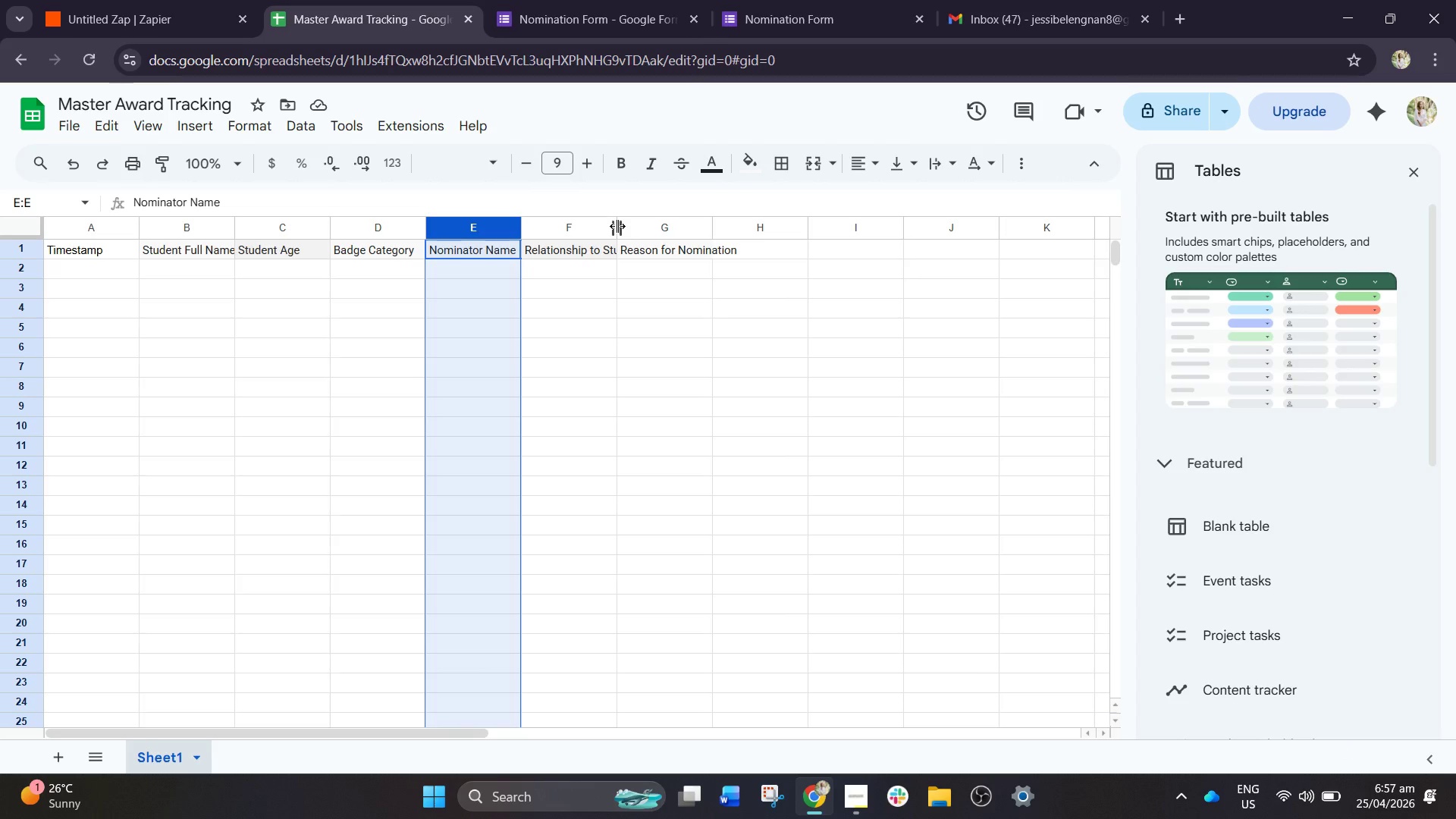 
left_click_drag(start_coordinate=[617, 226], to_coordinate=[656, 234])
 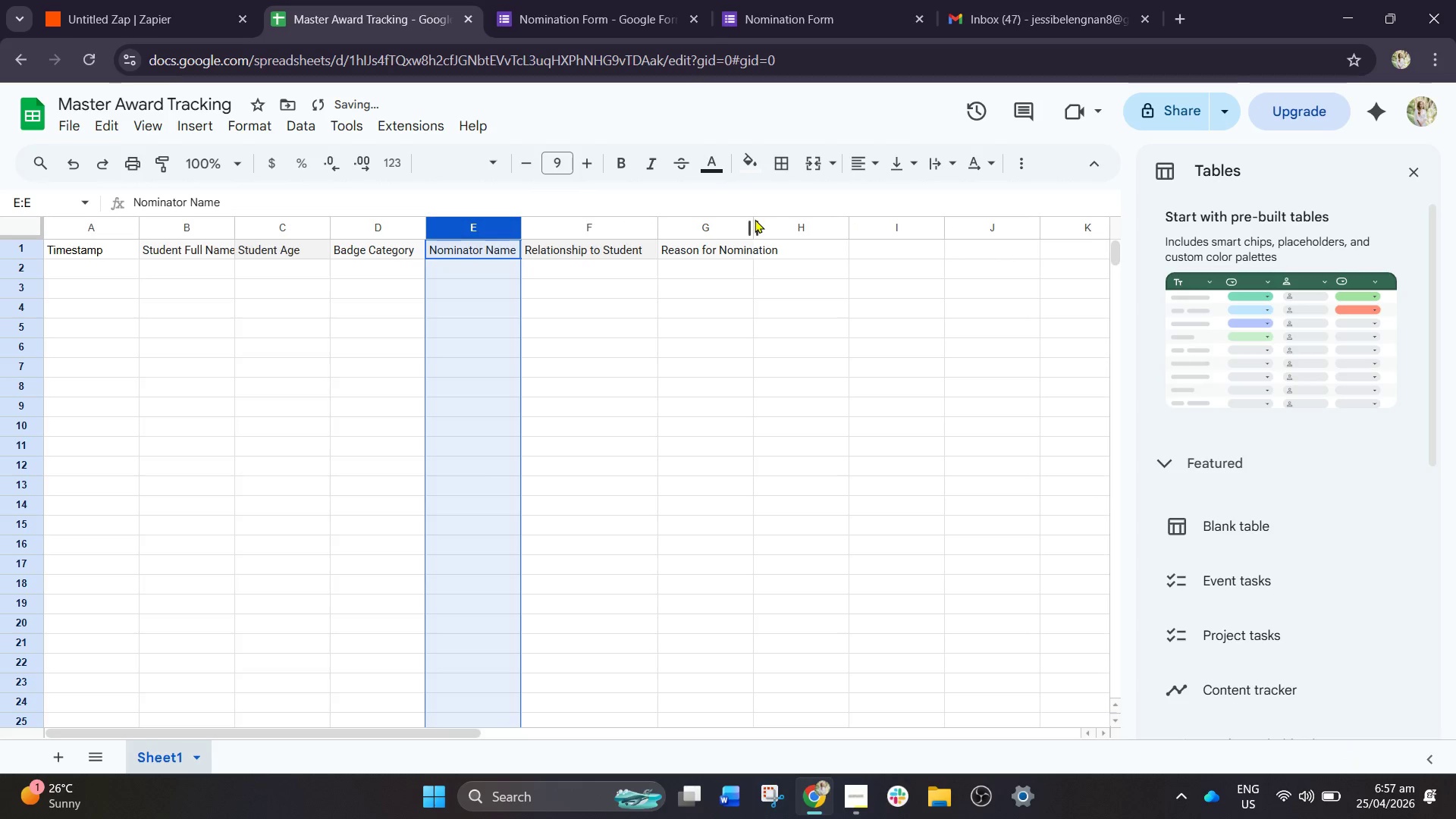 
left_click_drag(start_coordinate=[752, 227], to_coordinate=[816, 231])
 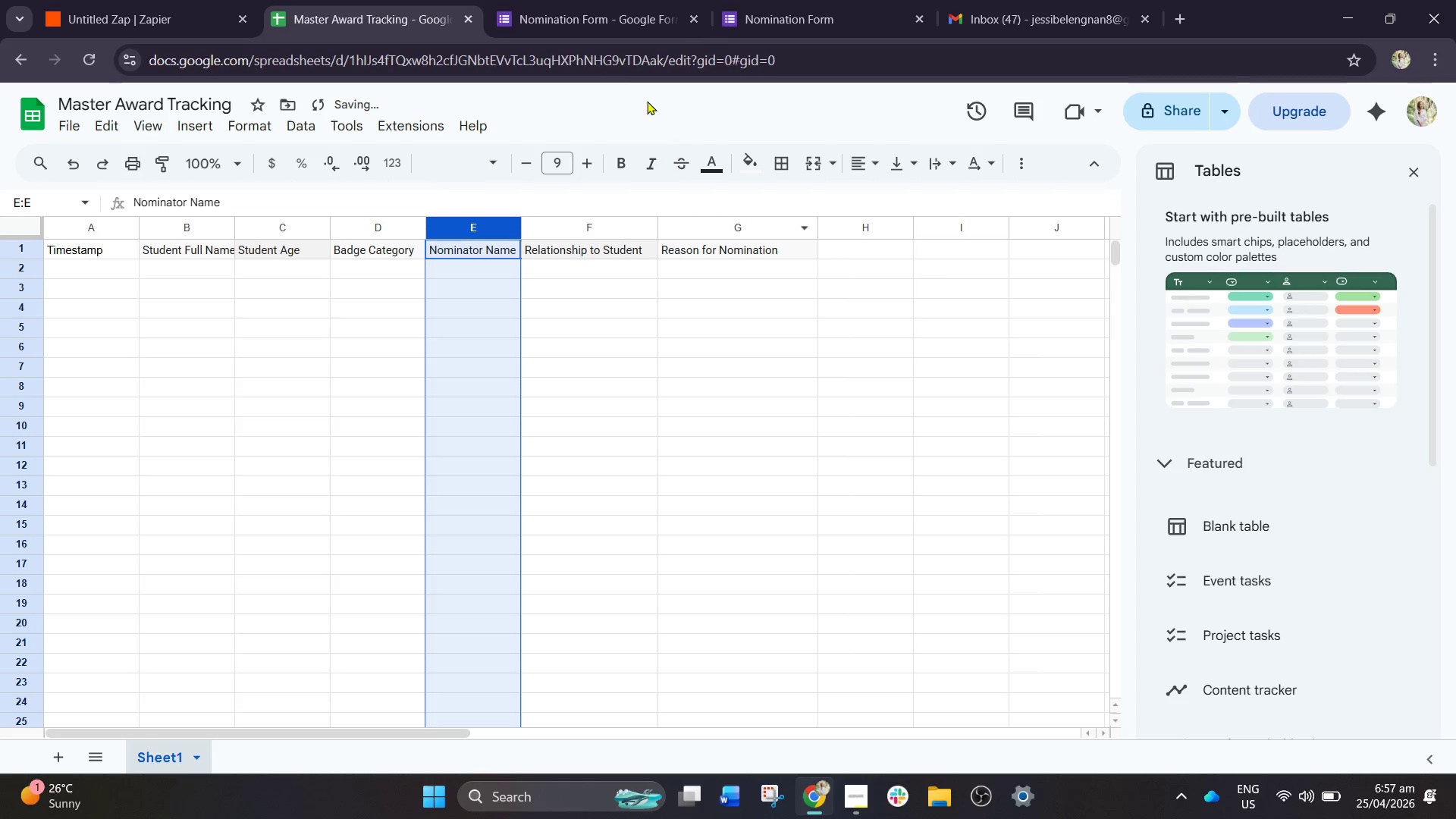 
left_click([595, 0])
 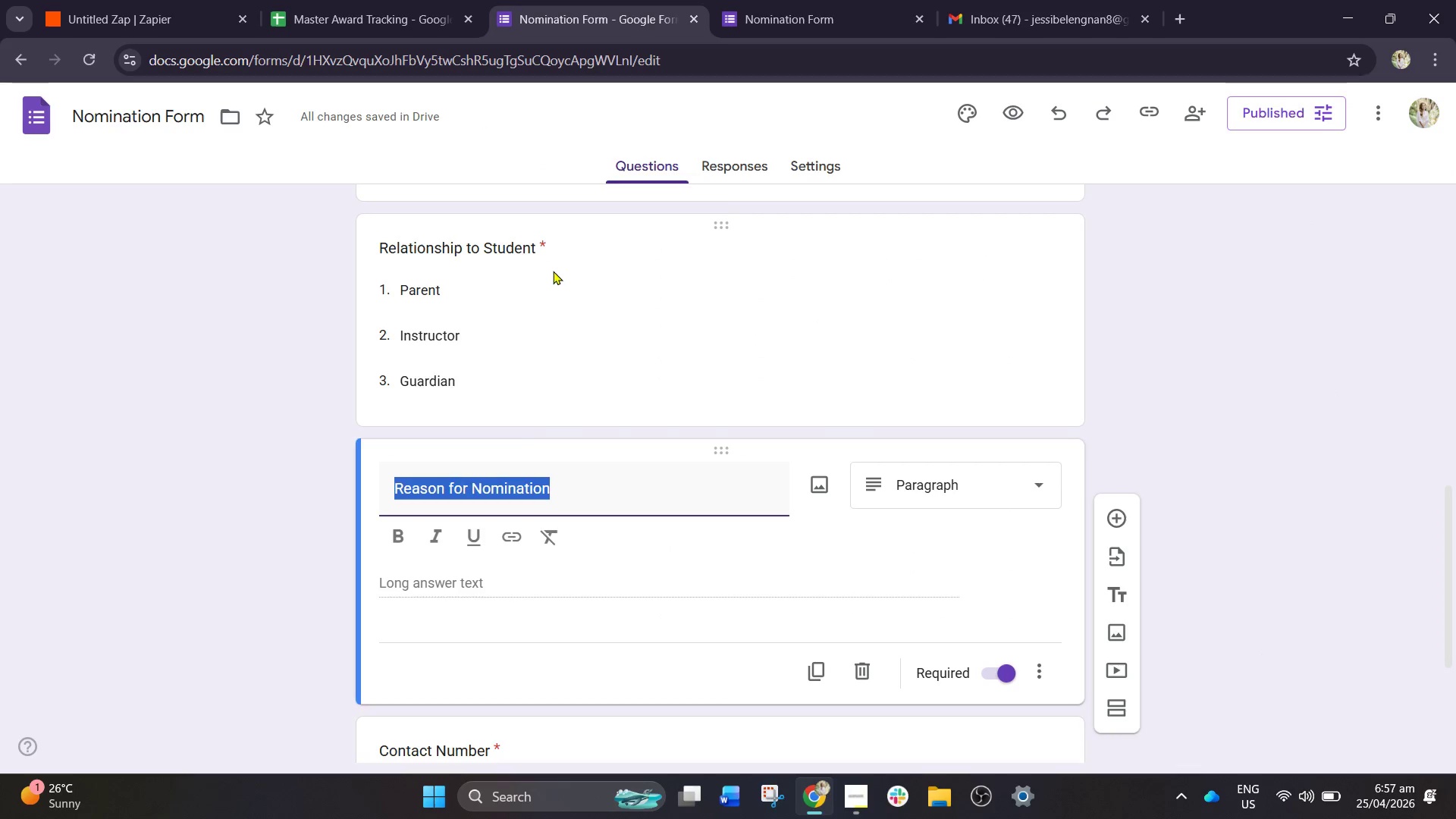 
scroll: coordinate [547, 433], scroll_direction: down, amount: 5.0
 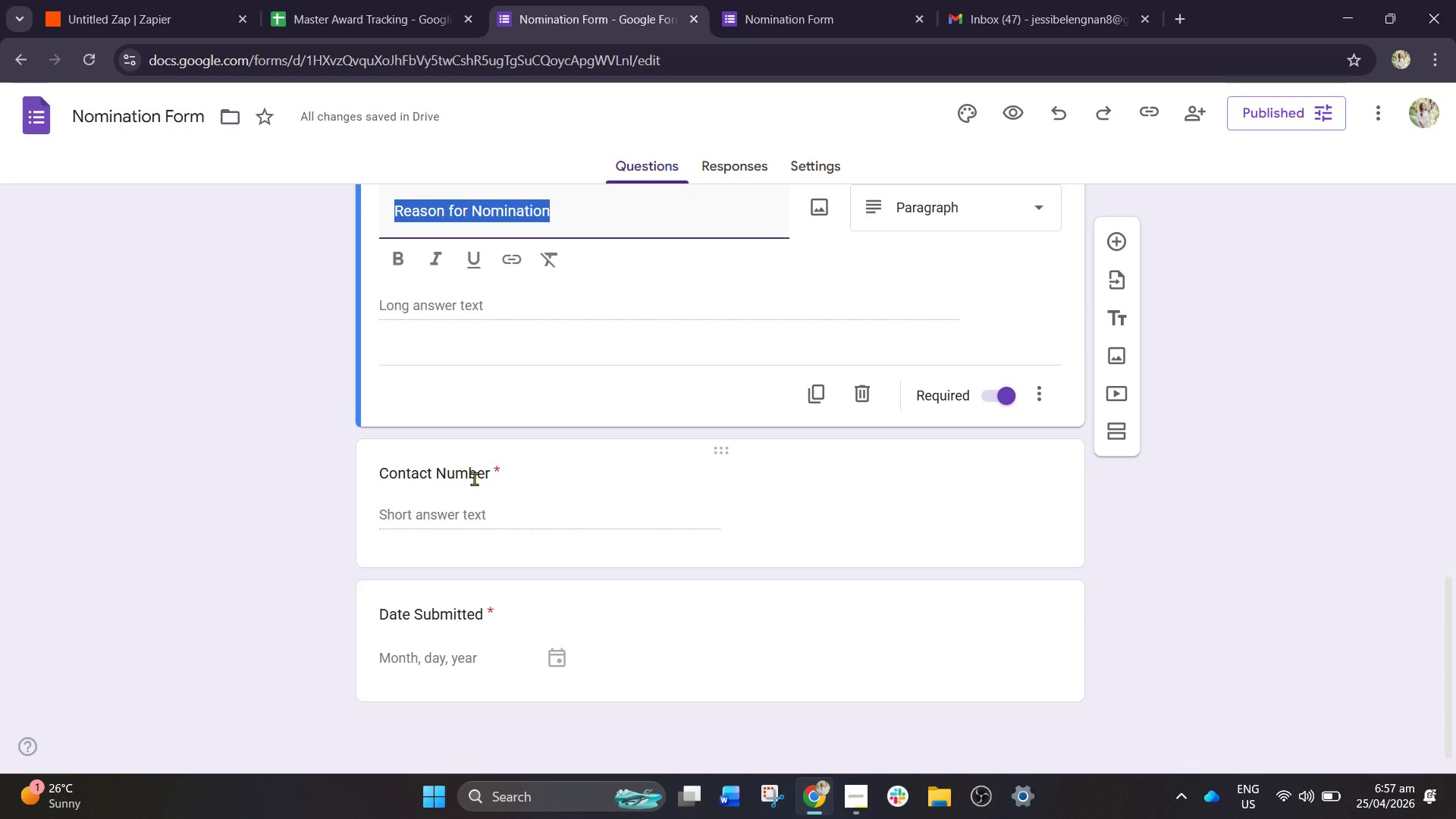 
left_click([474, 479])
 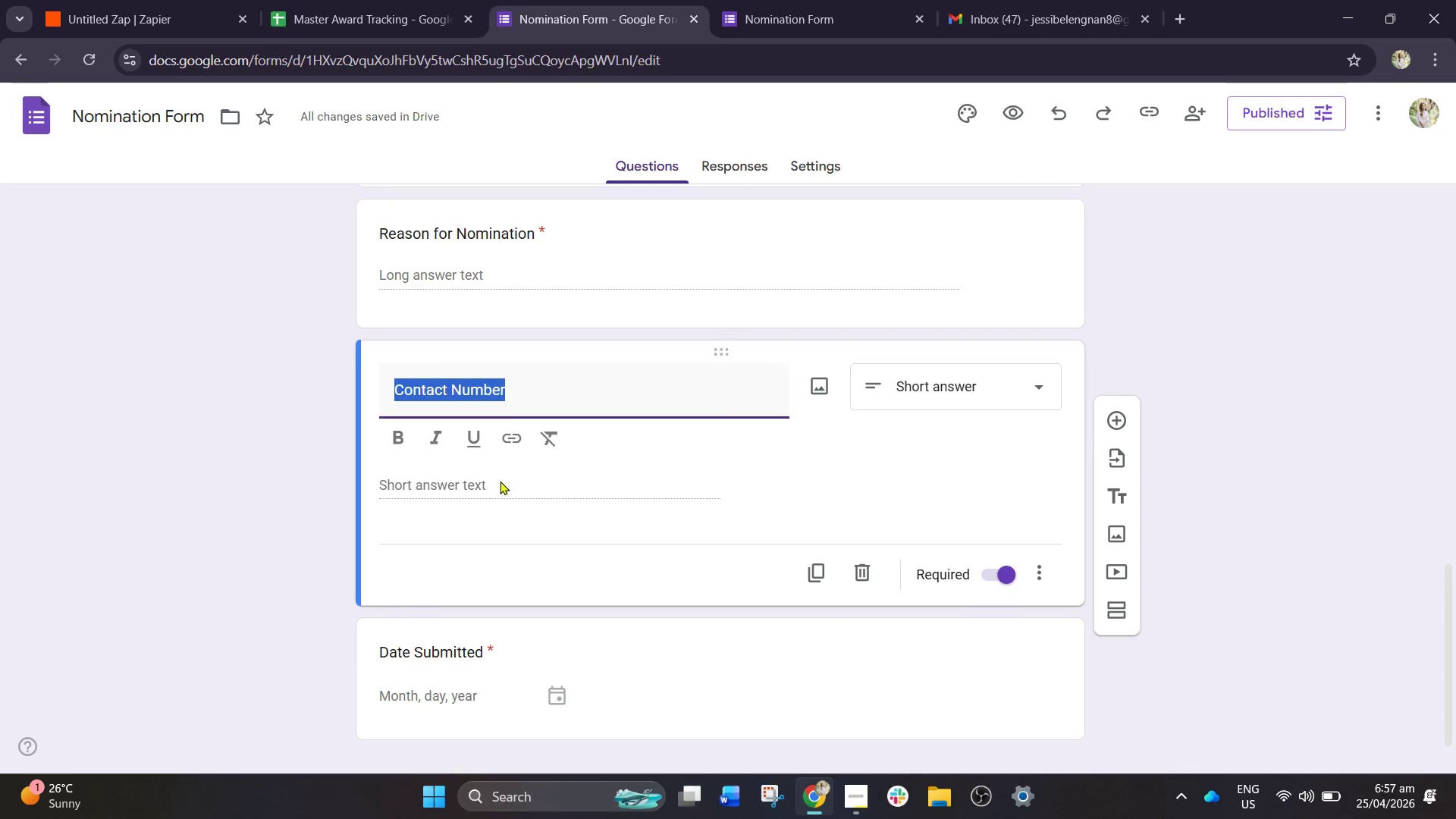 
key(Control+C)
 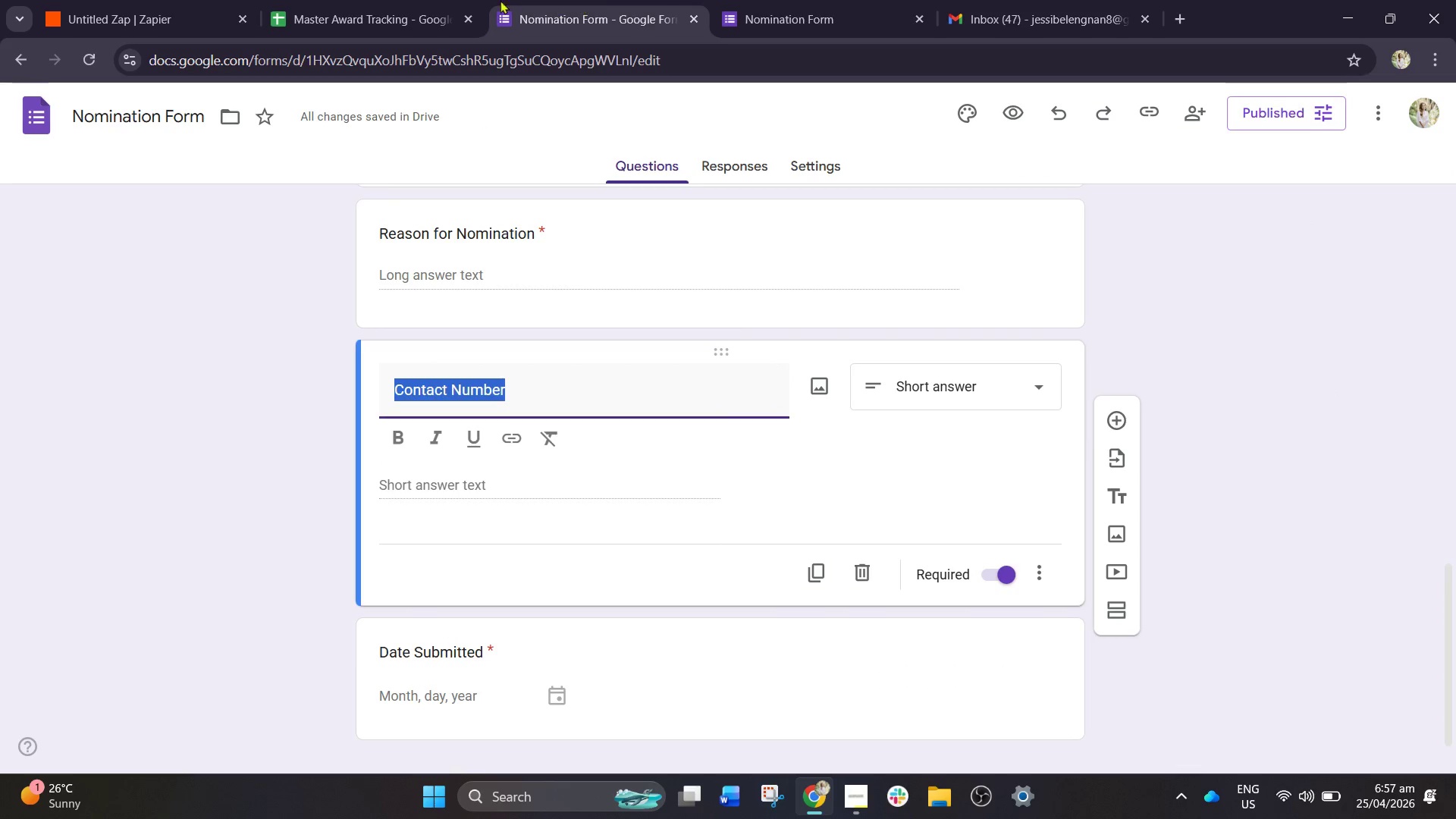 
left_click([413, 0])
 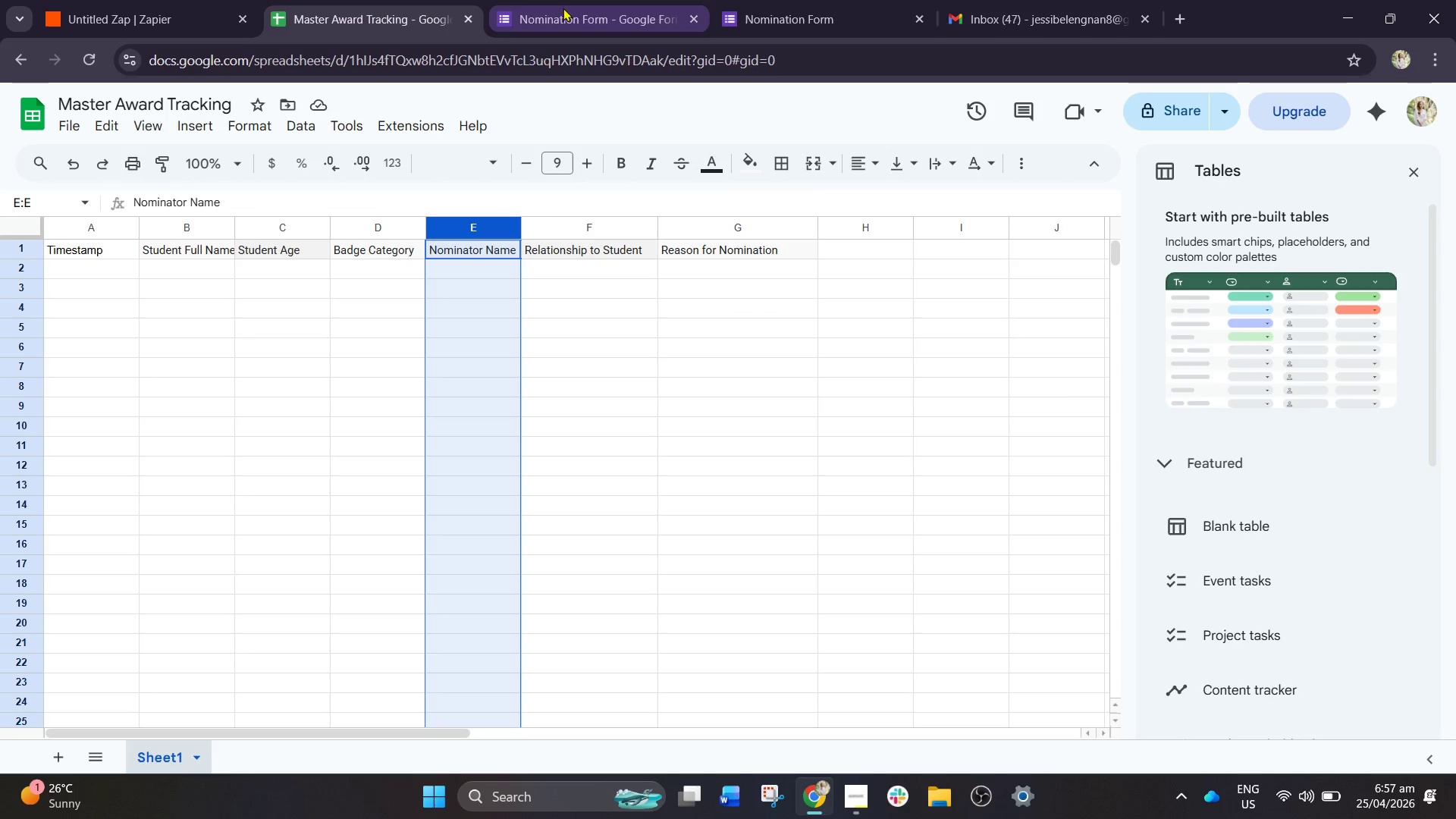 
left_click([588, 8])
 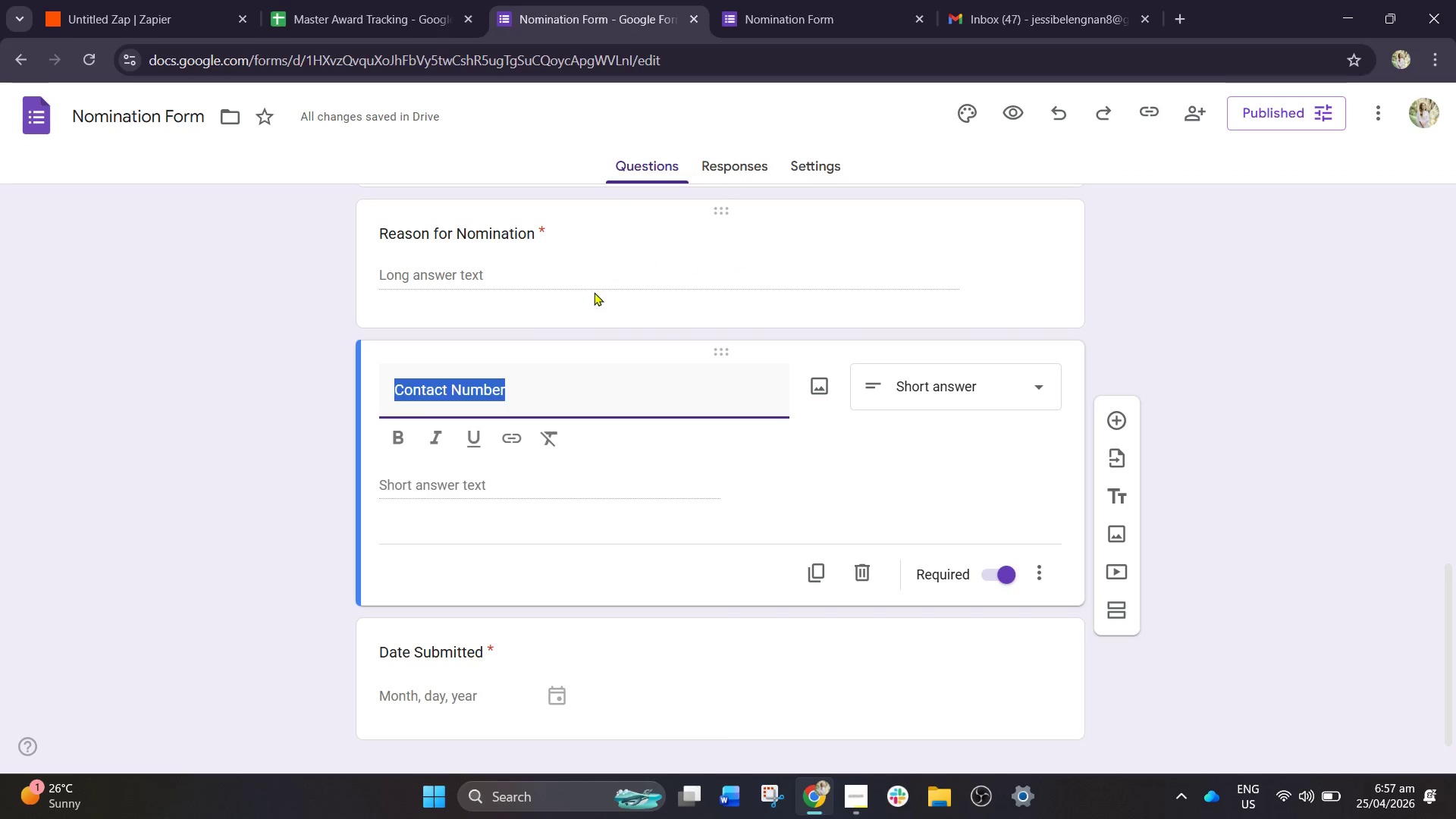 
left_click([380, 0])
 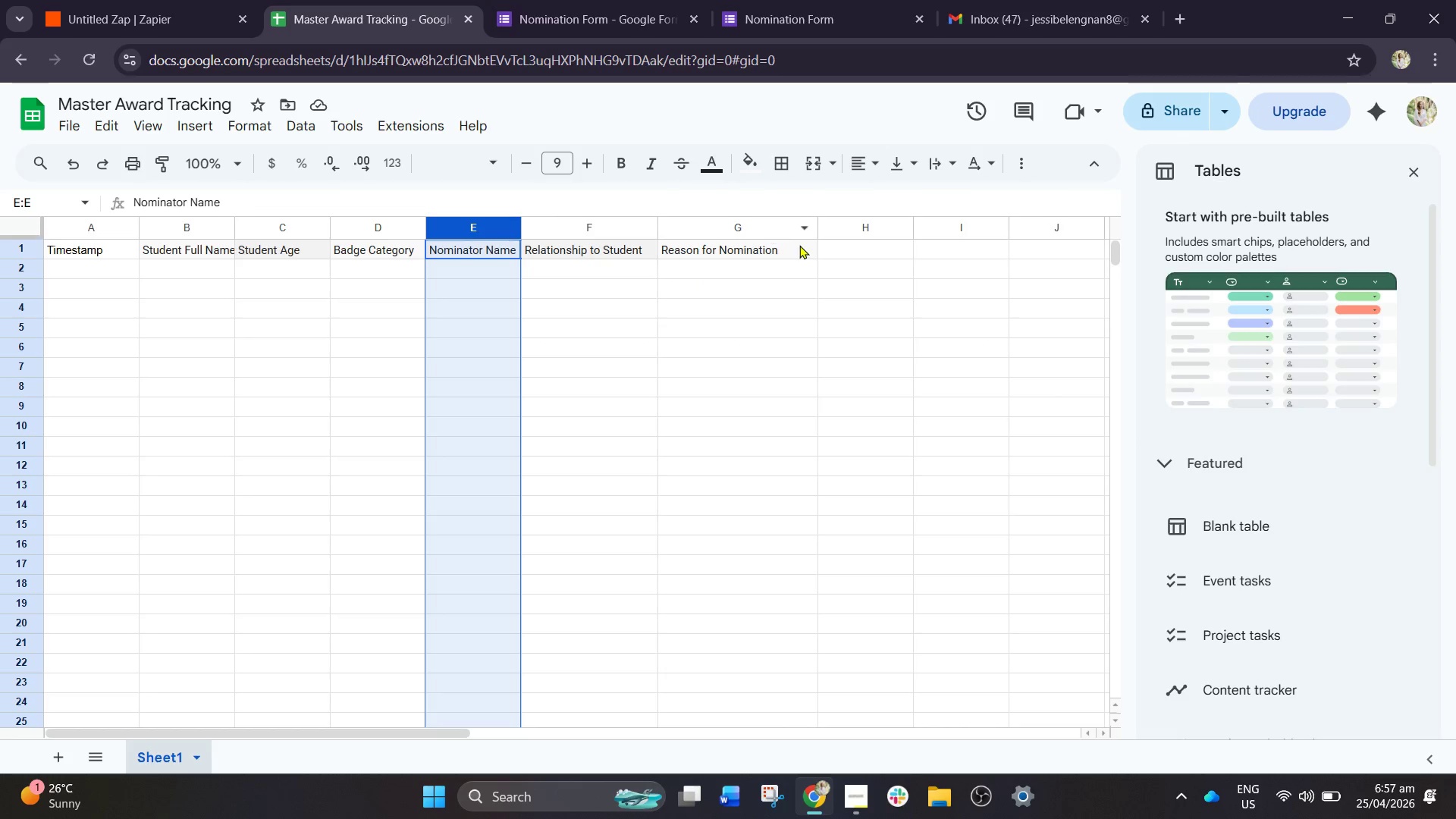 
left_click([834, 244])
 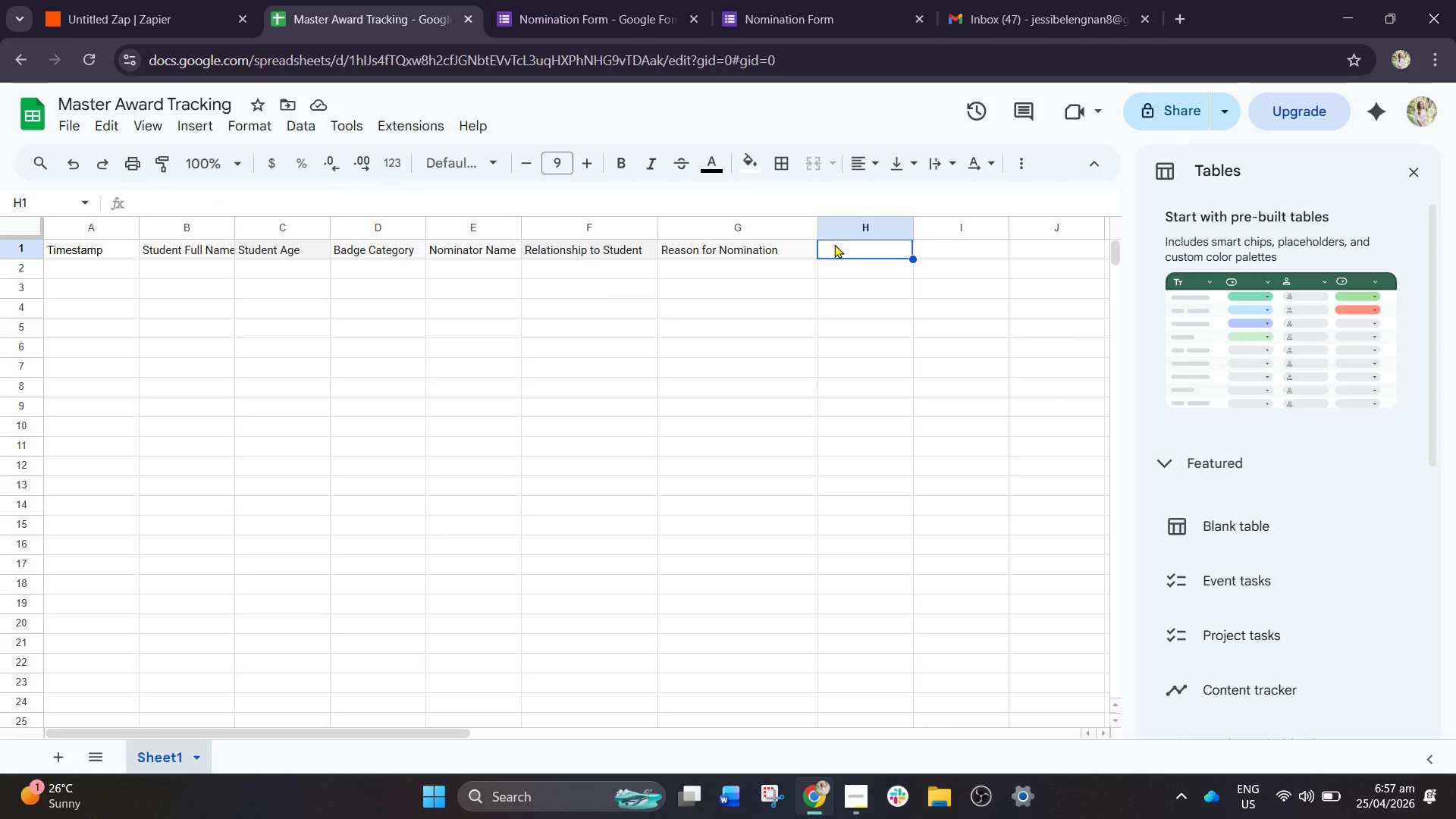 
key(Control+V)
 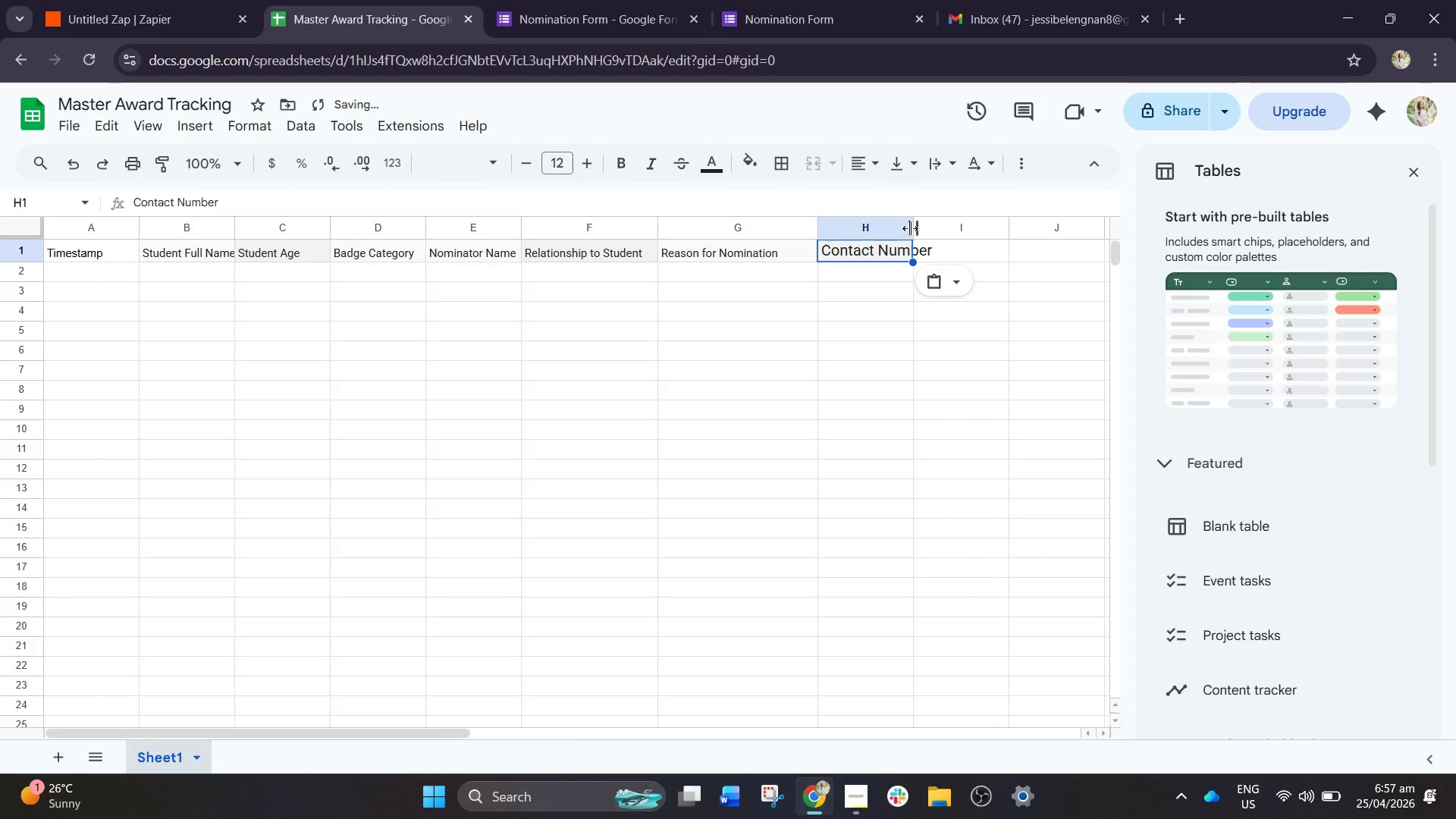 
left_click_drag(start_coordinate=[912, 228], to_coordinate=[952, 235])
 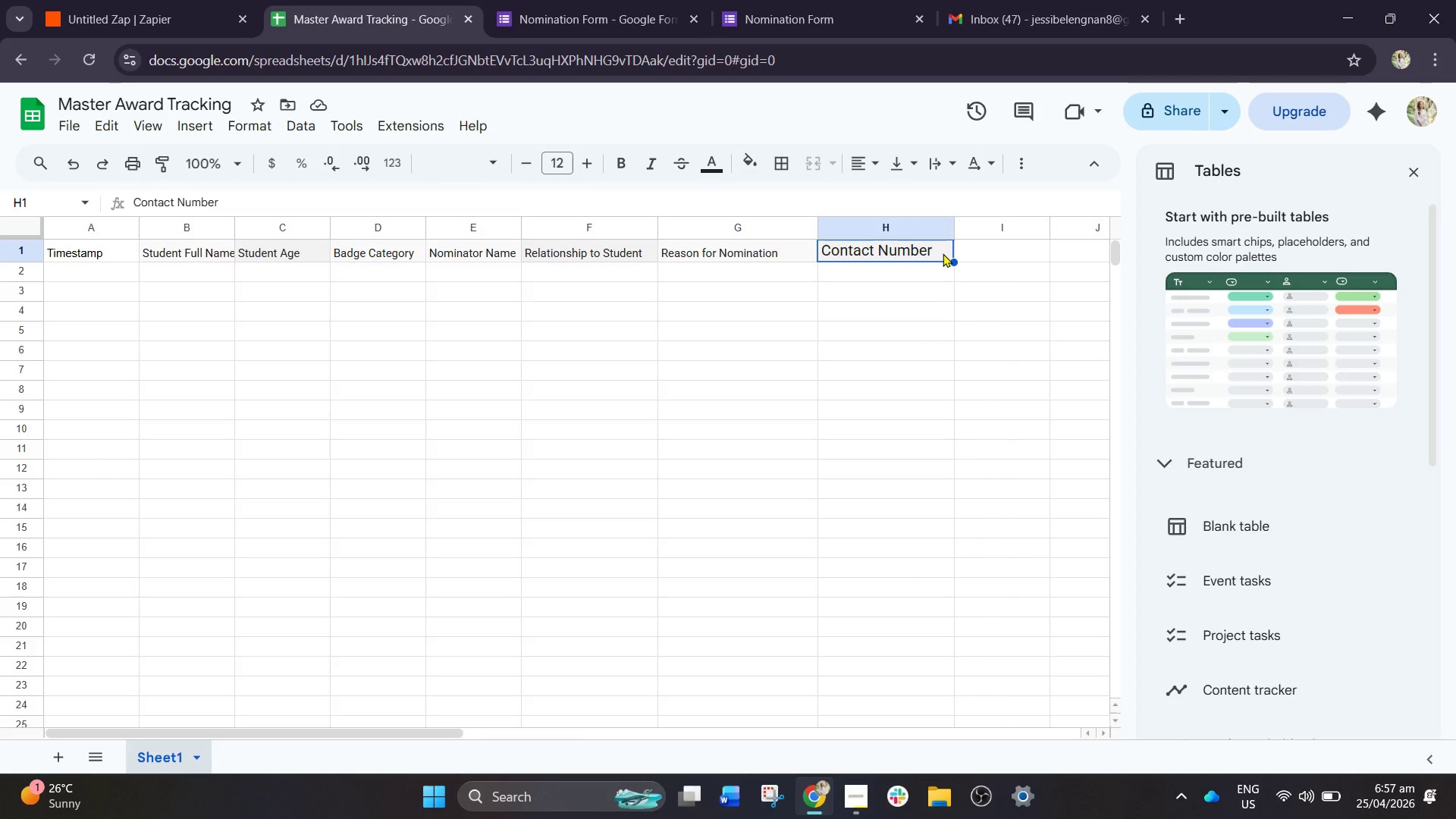 
wait(10.33)
 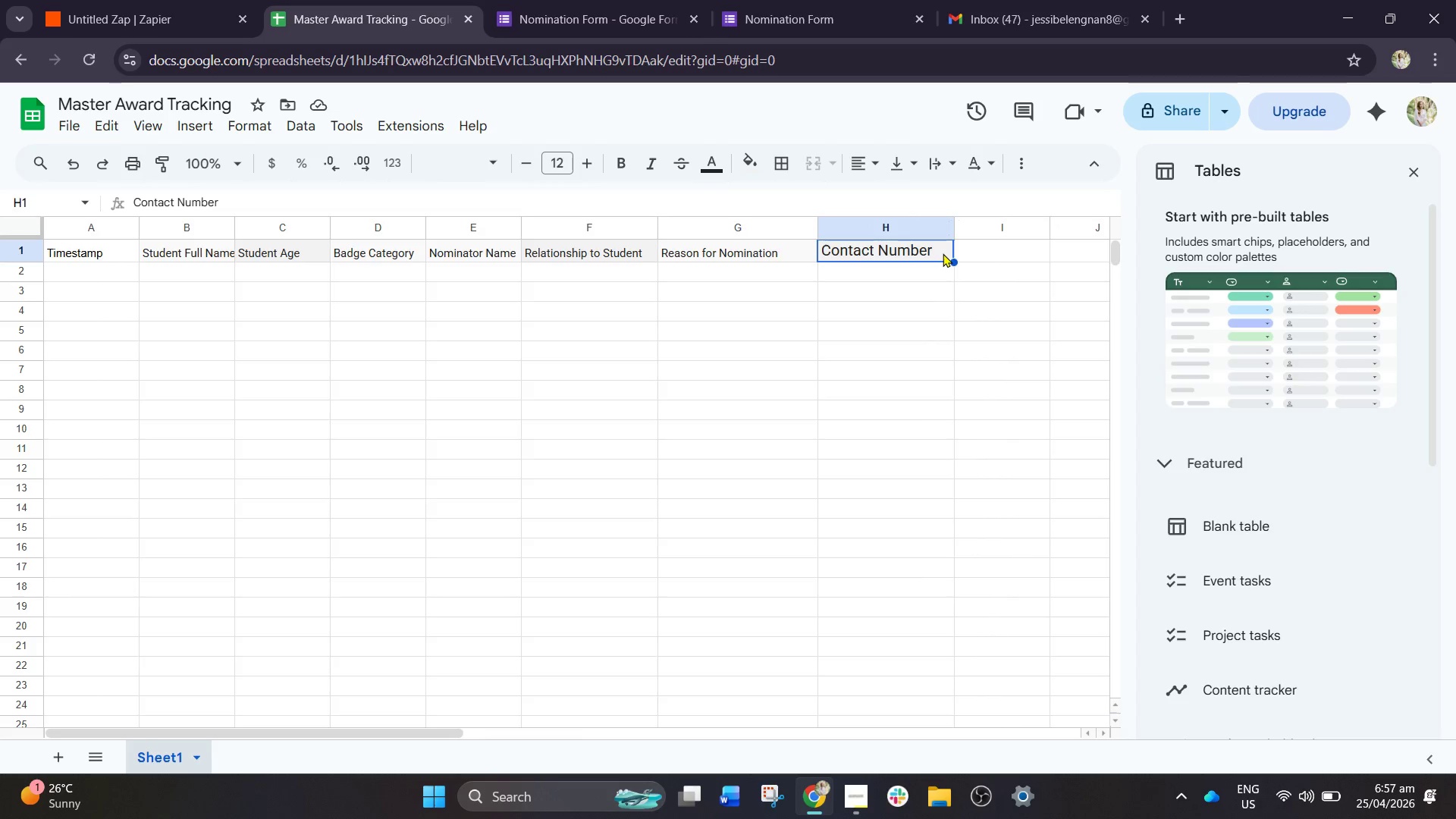 
left_click([1003, 0])
 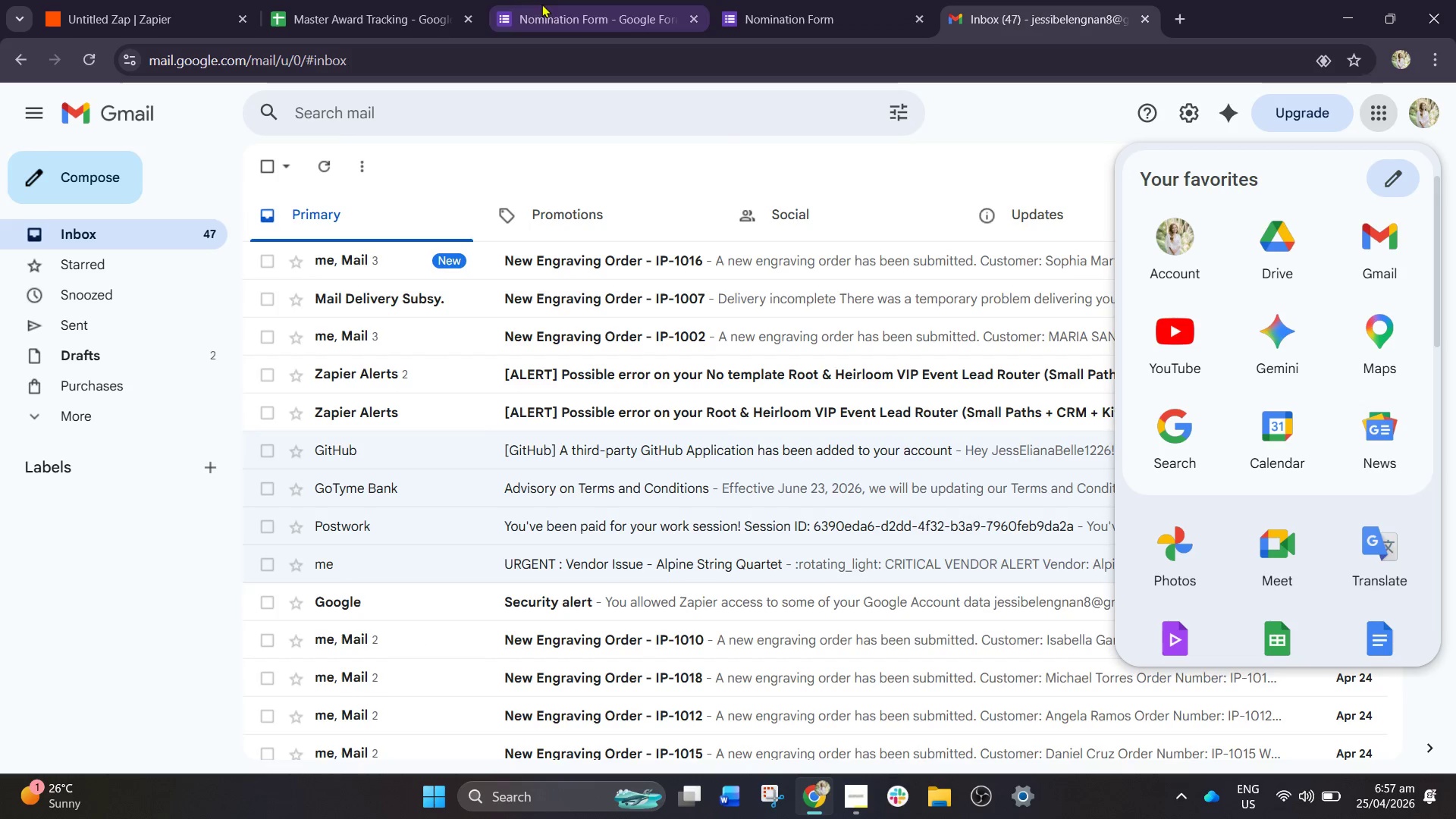 
left_click([433, 0])
 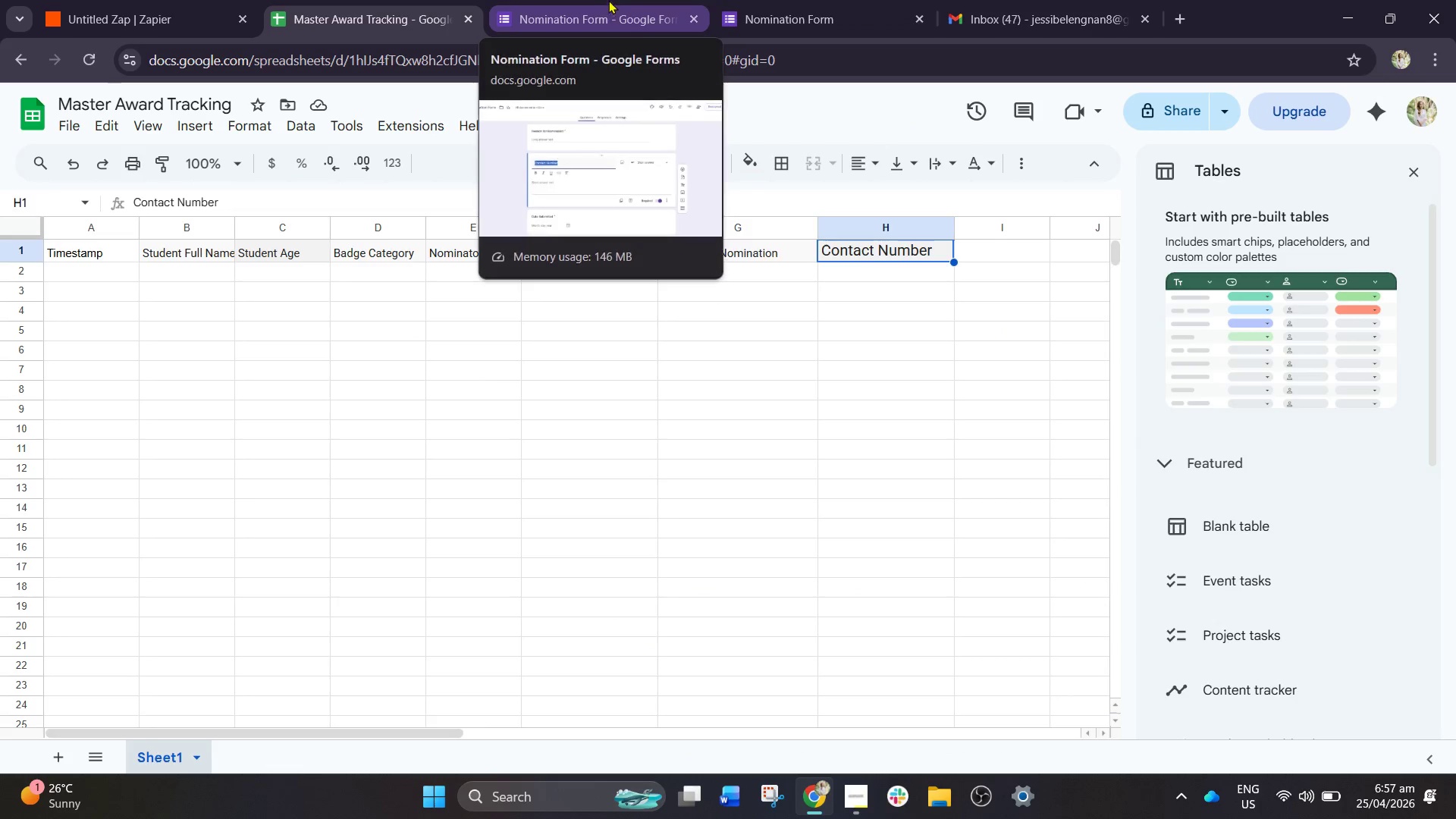 
left_click([766, 0])
 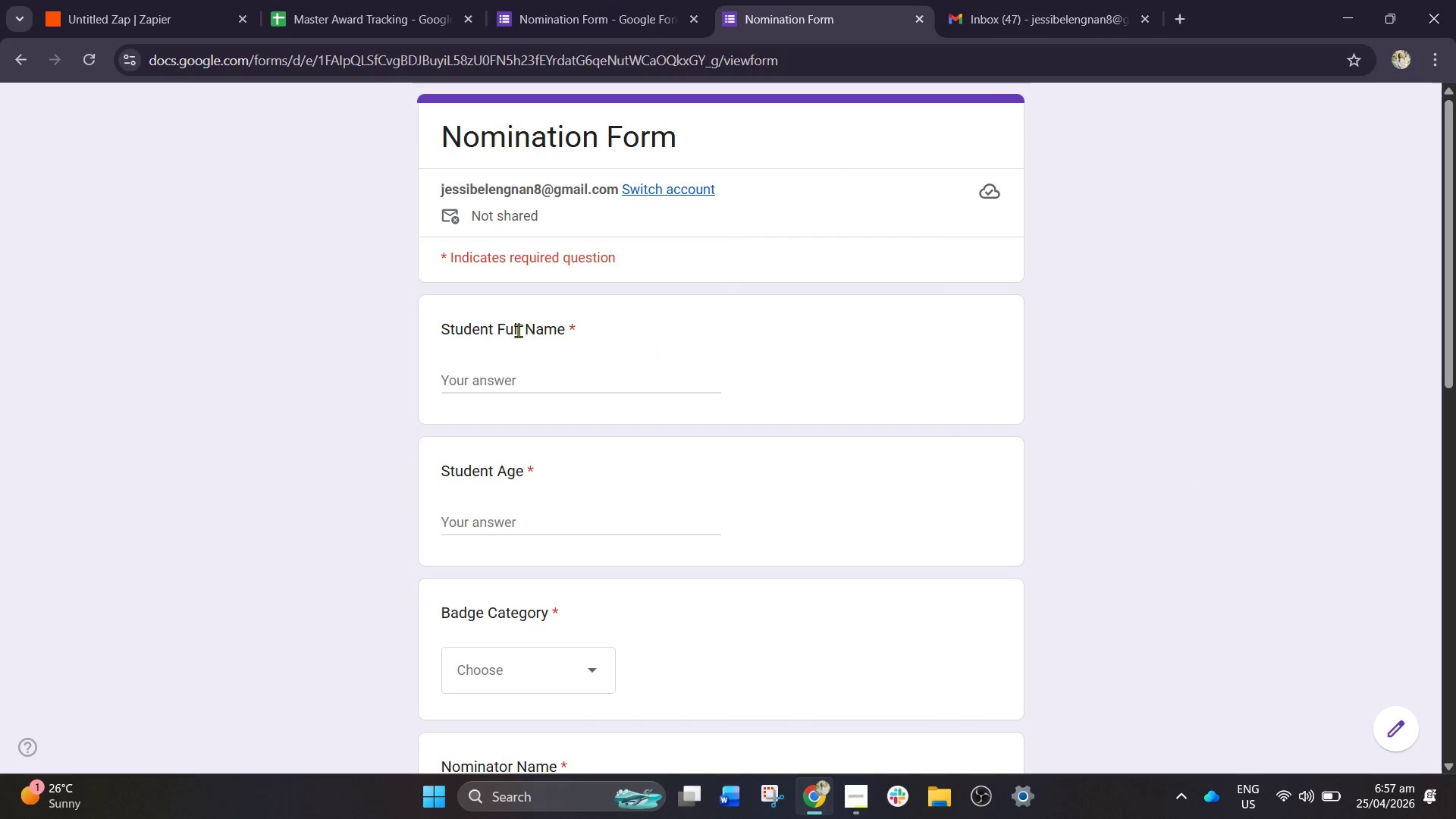 
left_click([498, 376])
 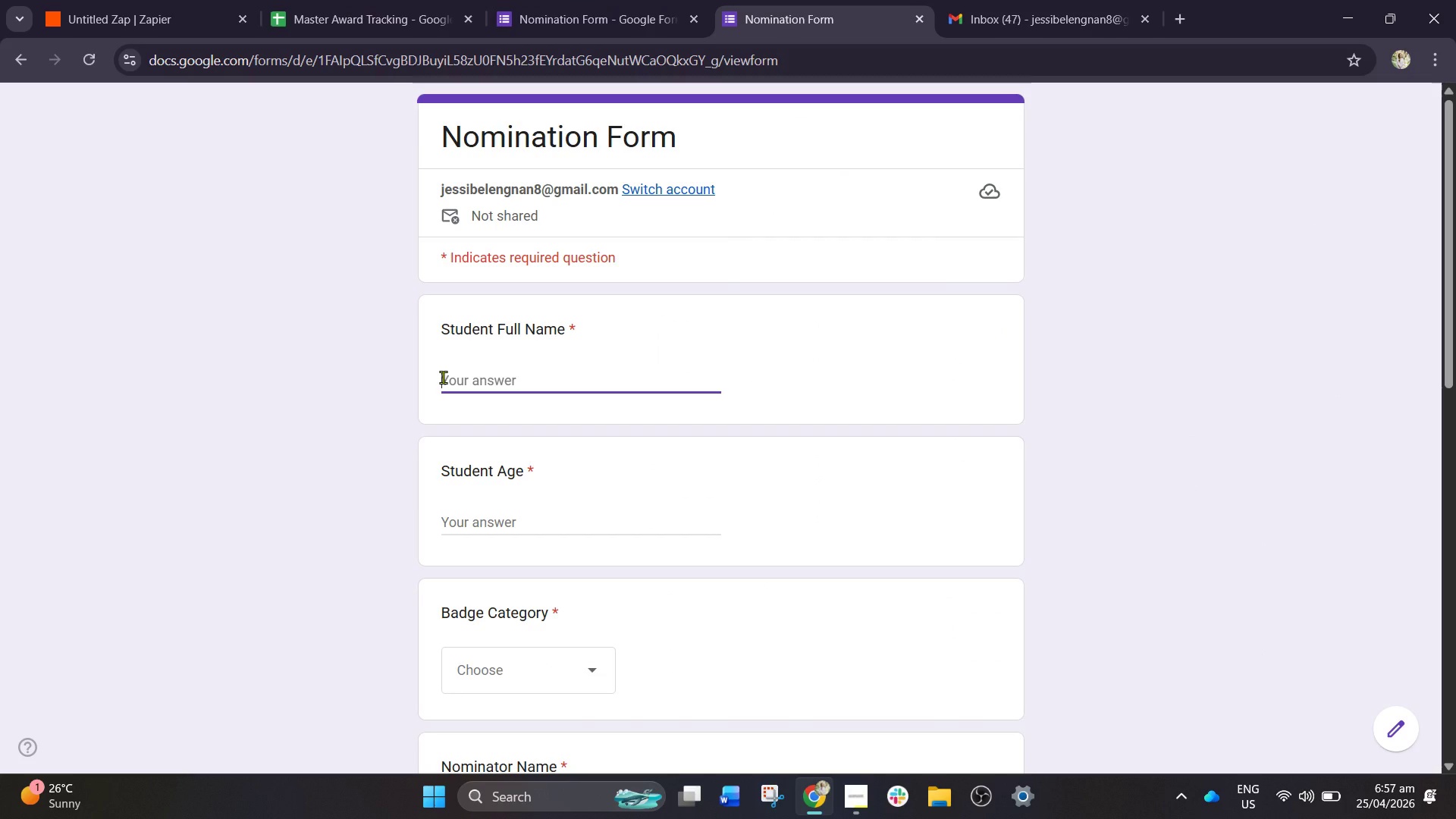 
hold_key(key=ShiftLeft, duration=0.56)
 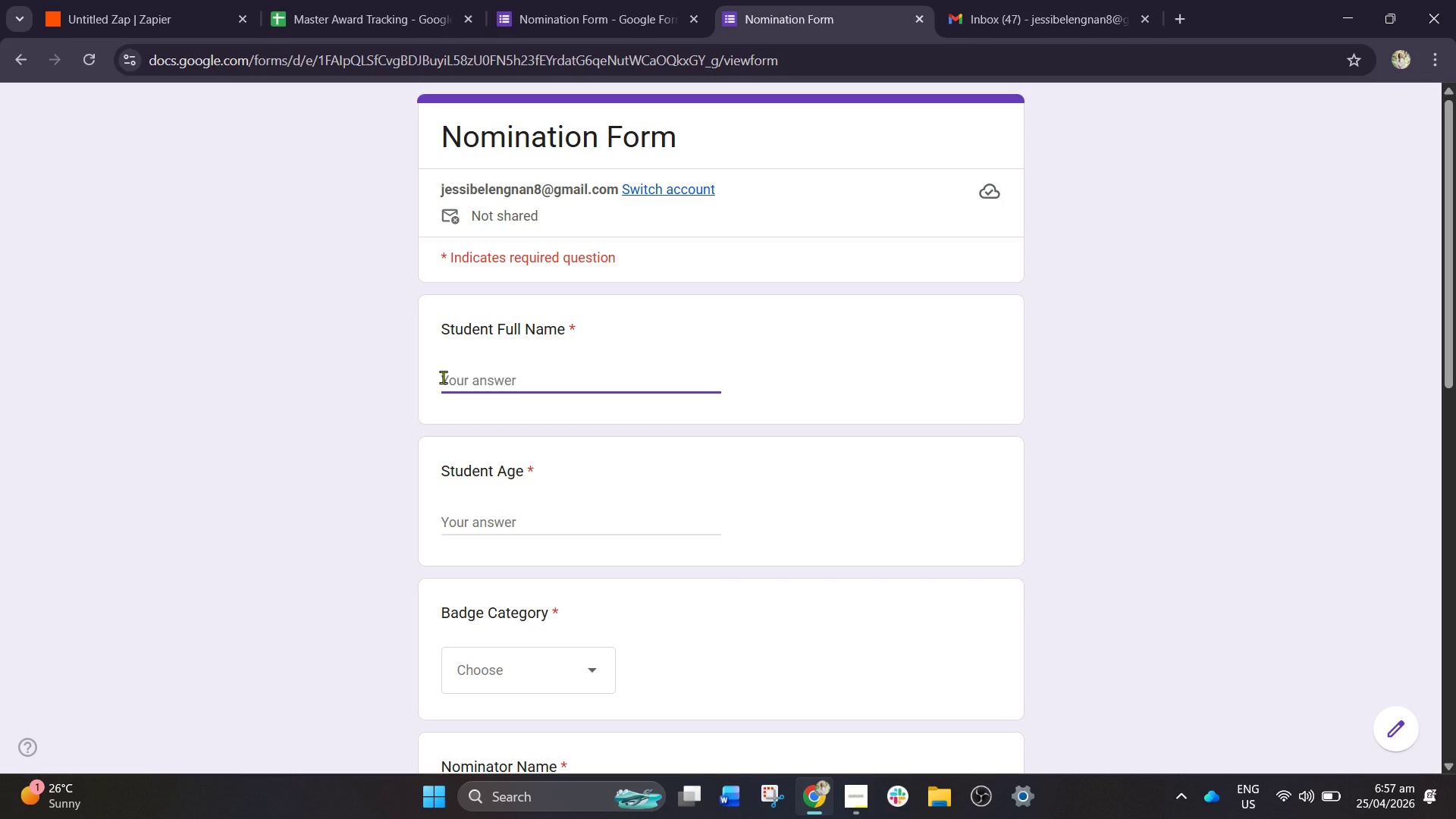 
type(Igni)
key(Backspace)
type(acio Senz)
 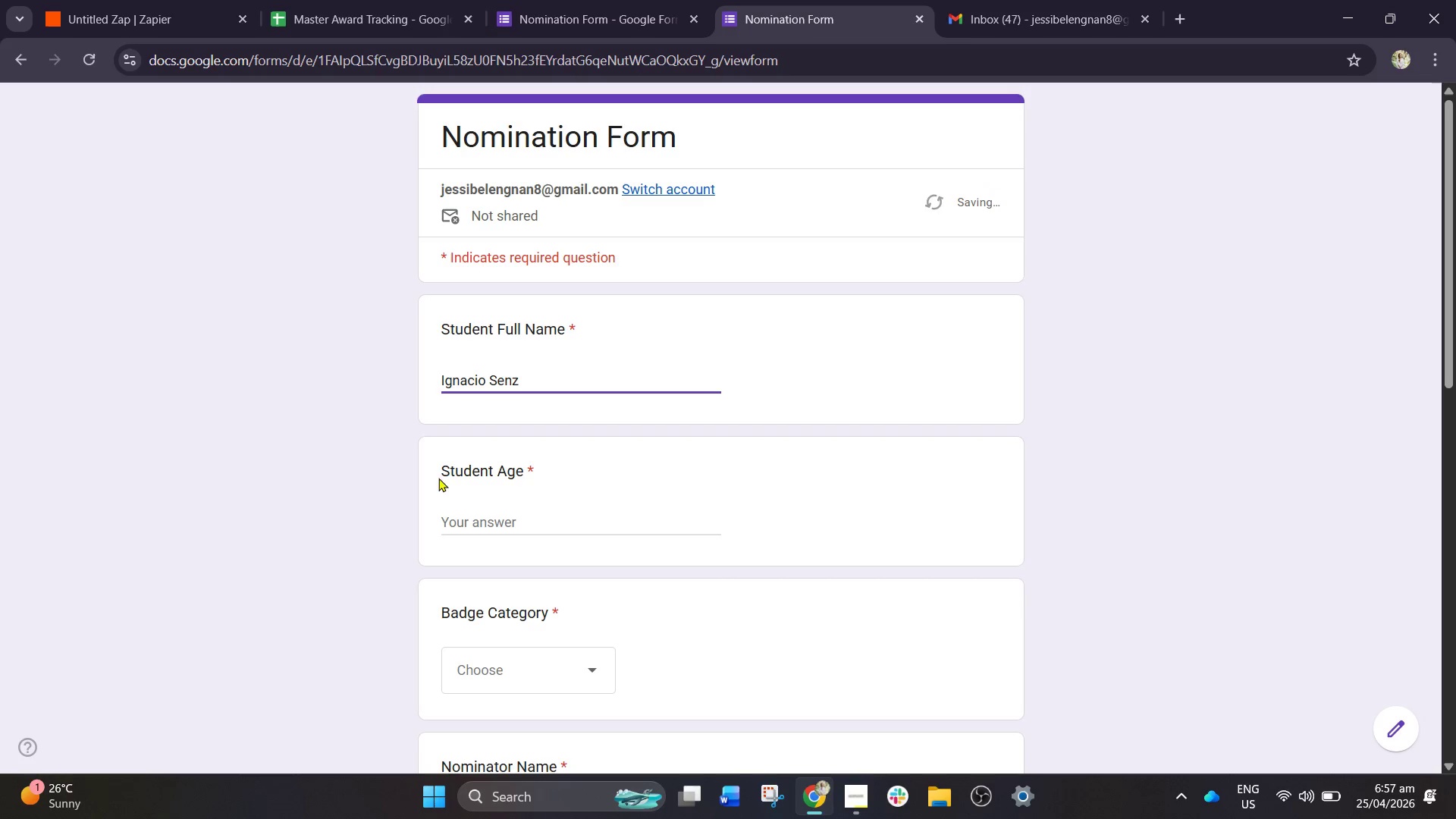 
left_click([500, 530])
 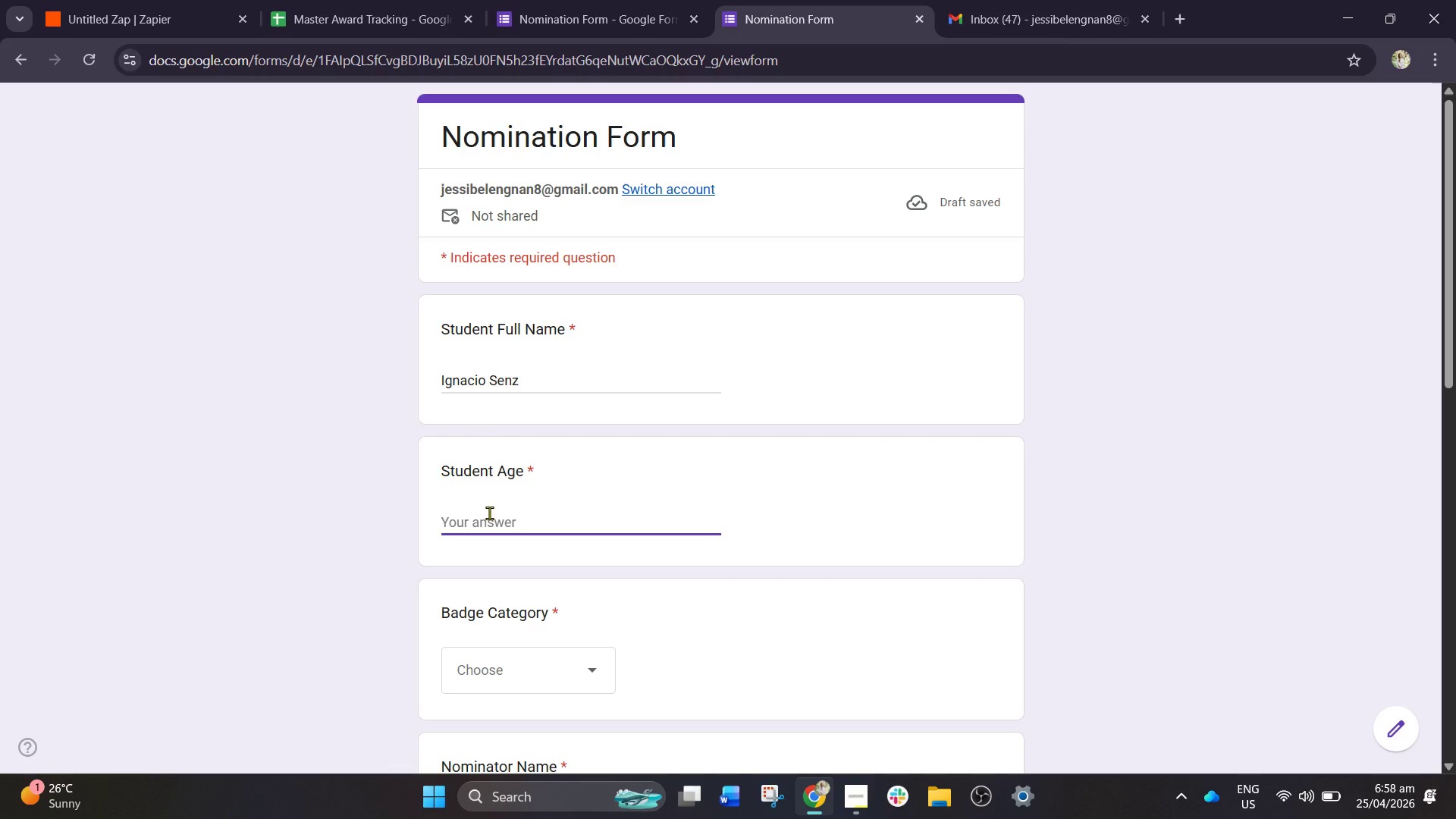 
key(End)
 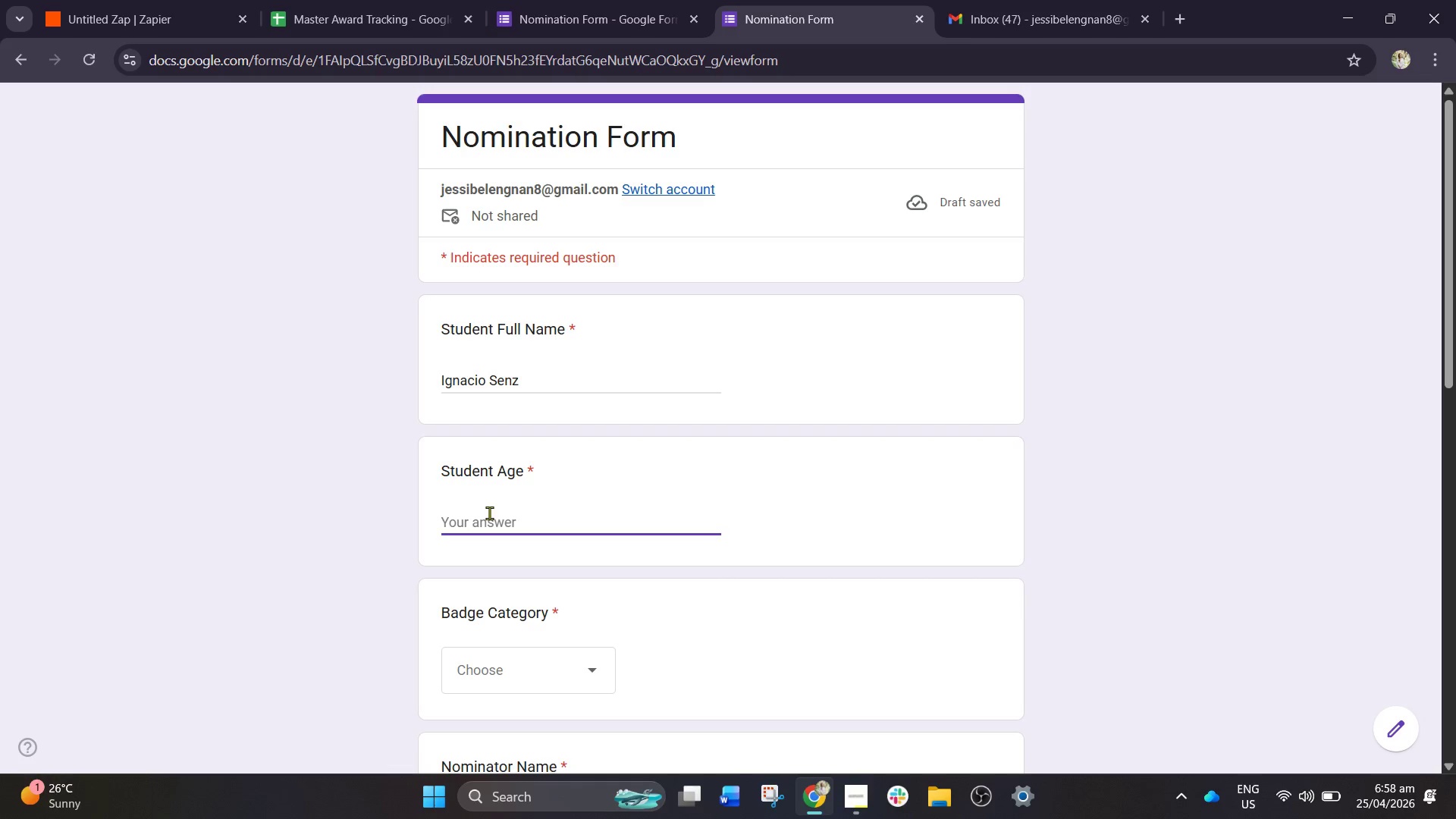 
key(ArrowLeft)
 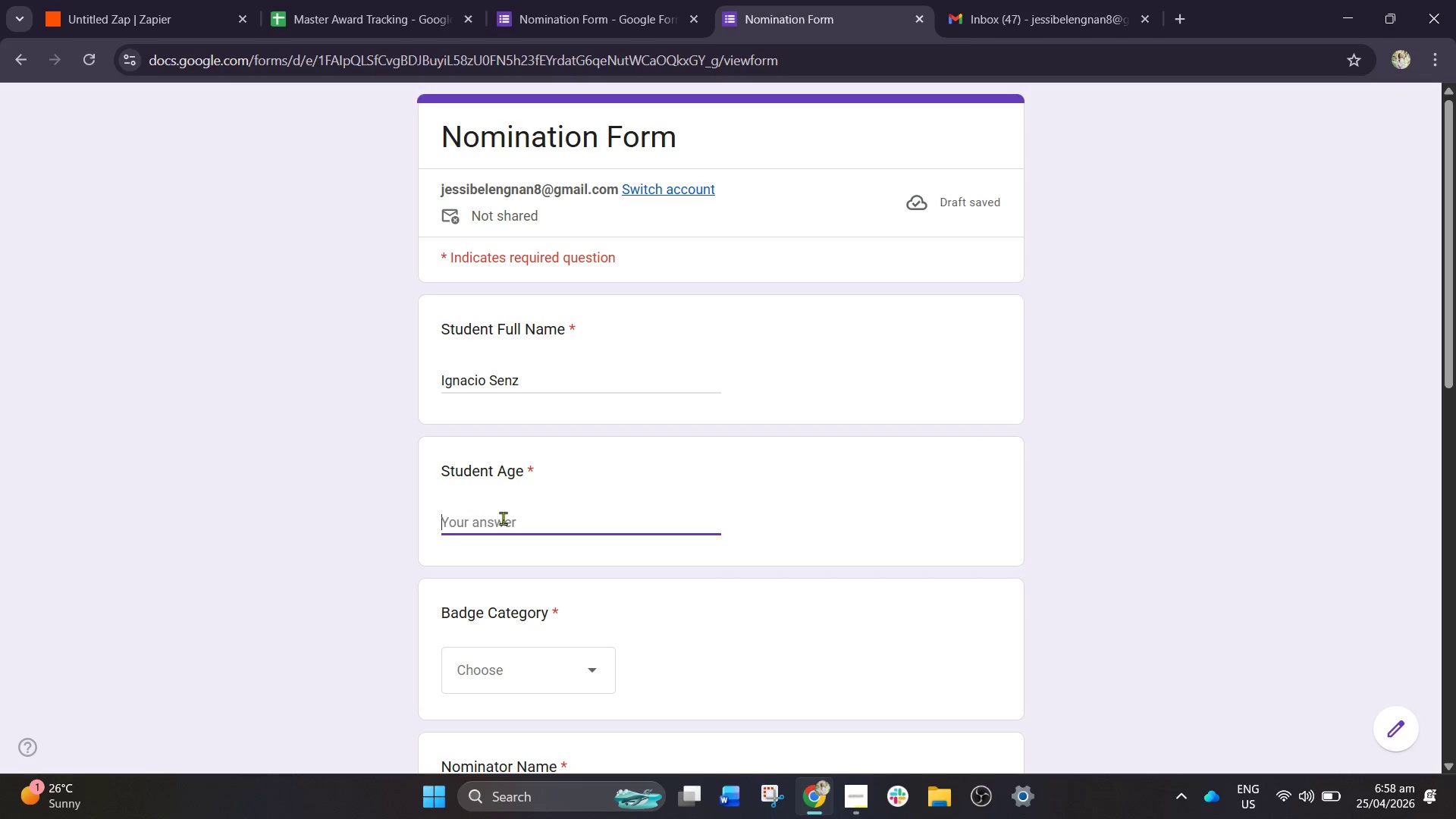 
key(End)
 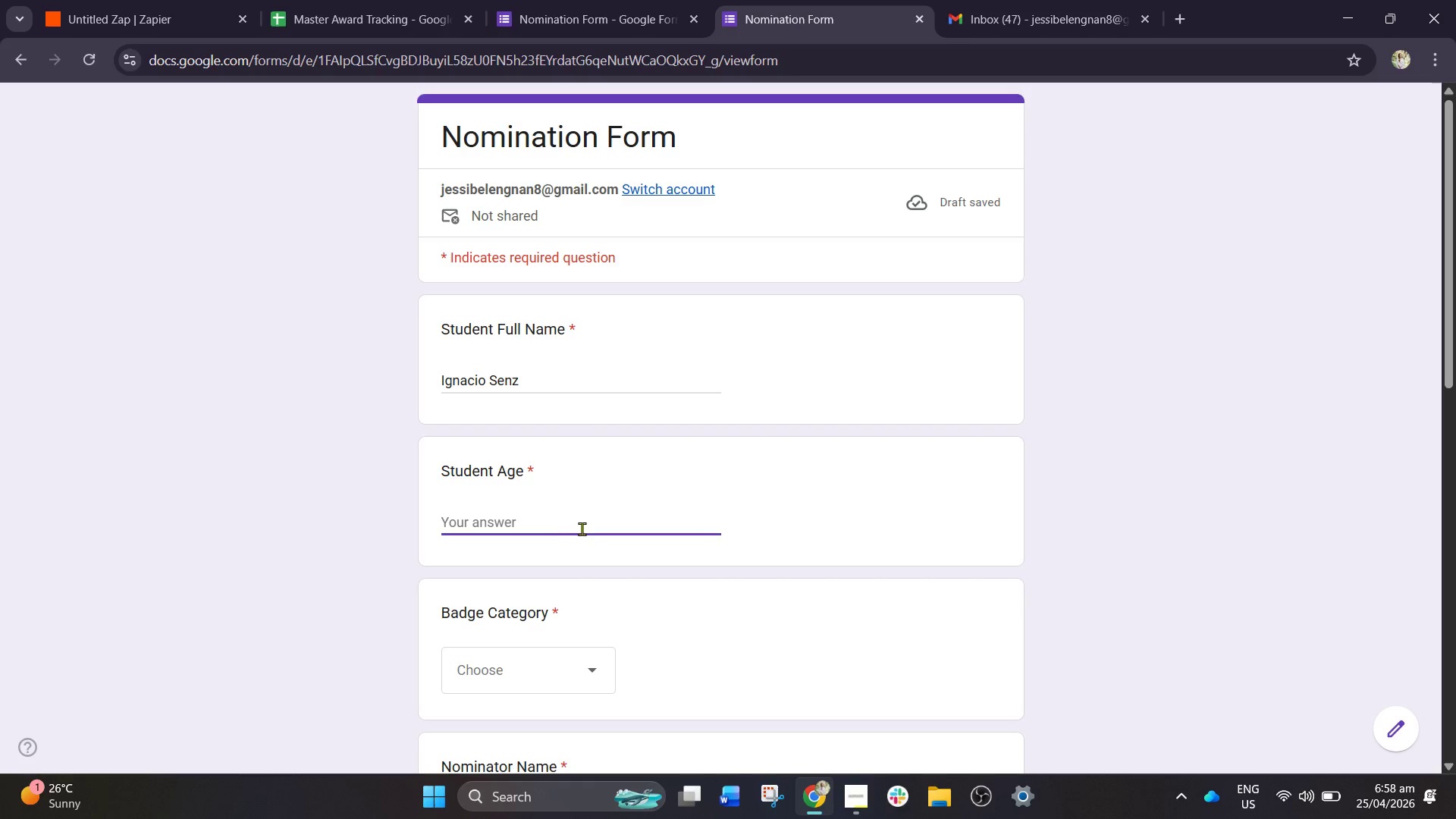 
key(ArrowLeft)
 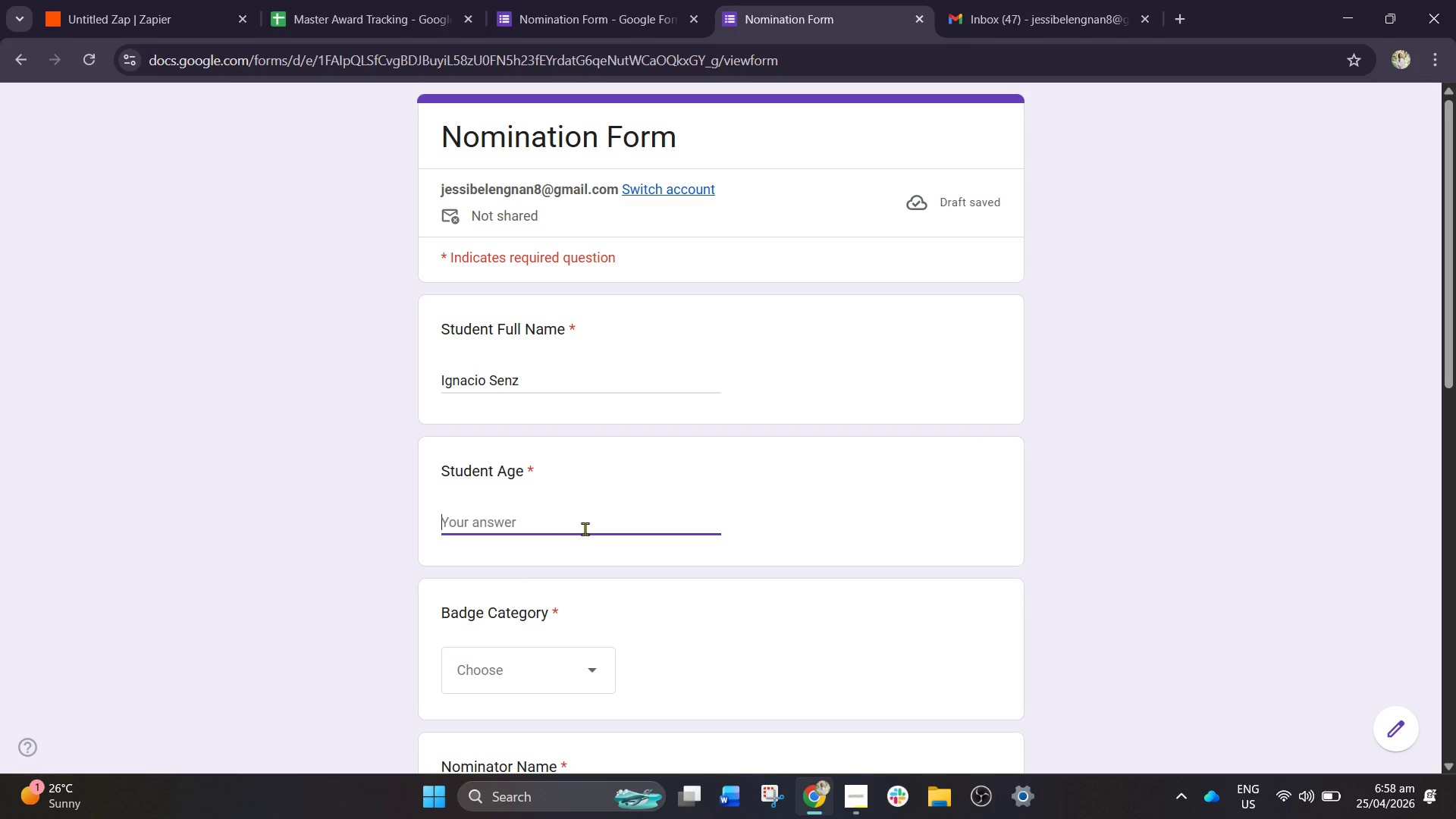 
key(NumLock)
 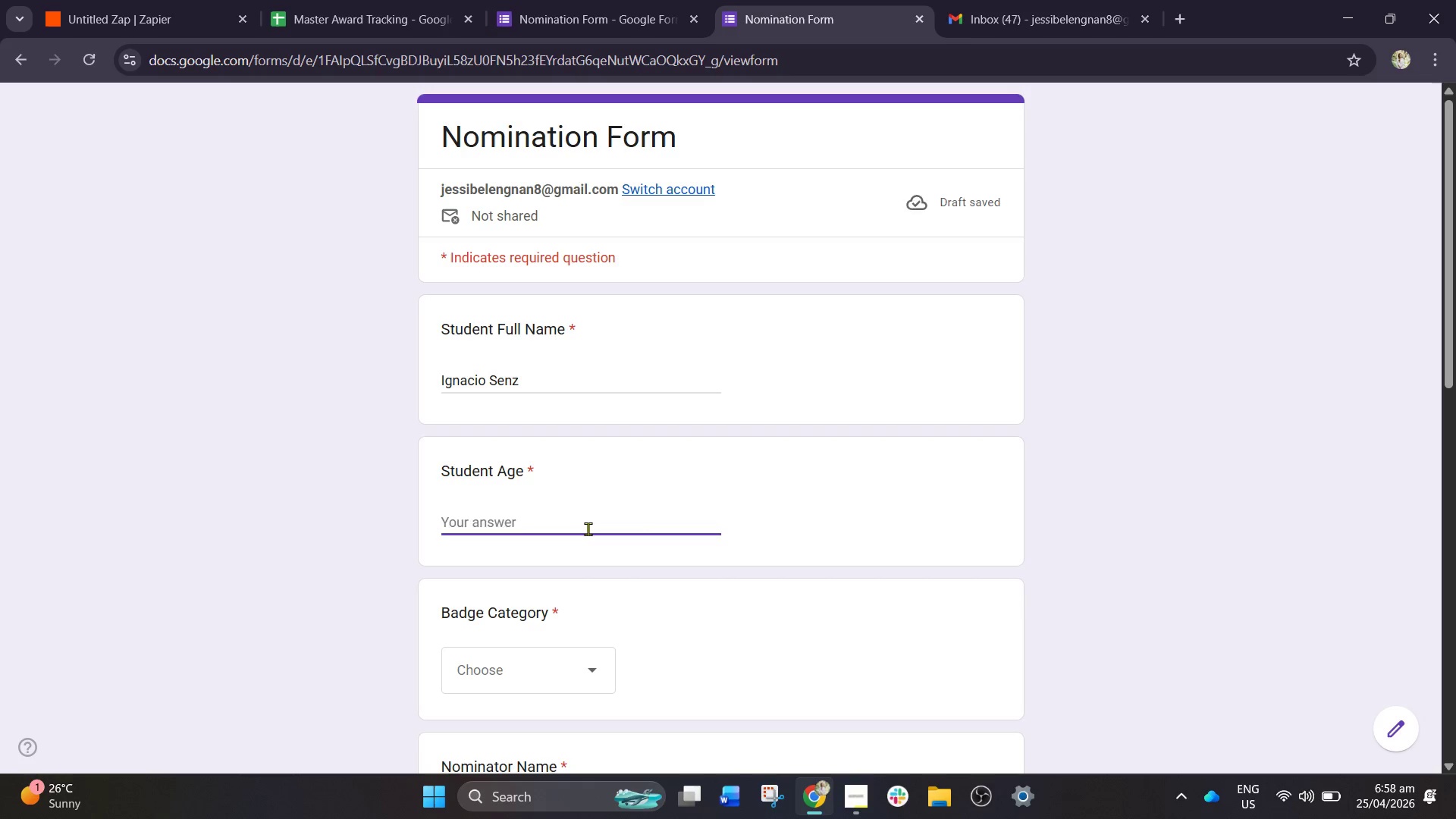 
key(Numpad1)
 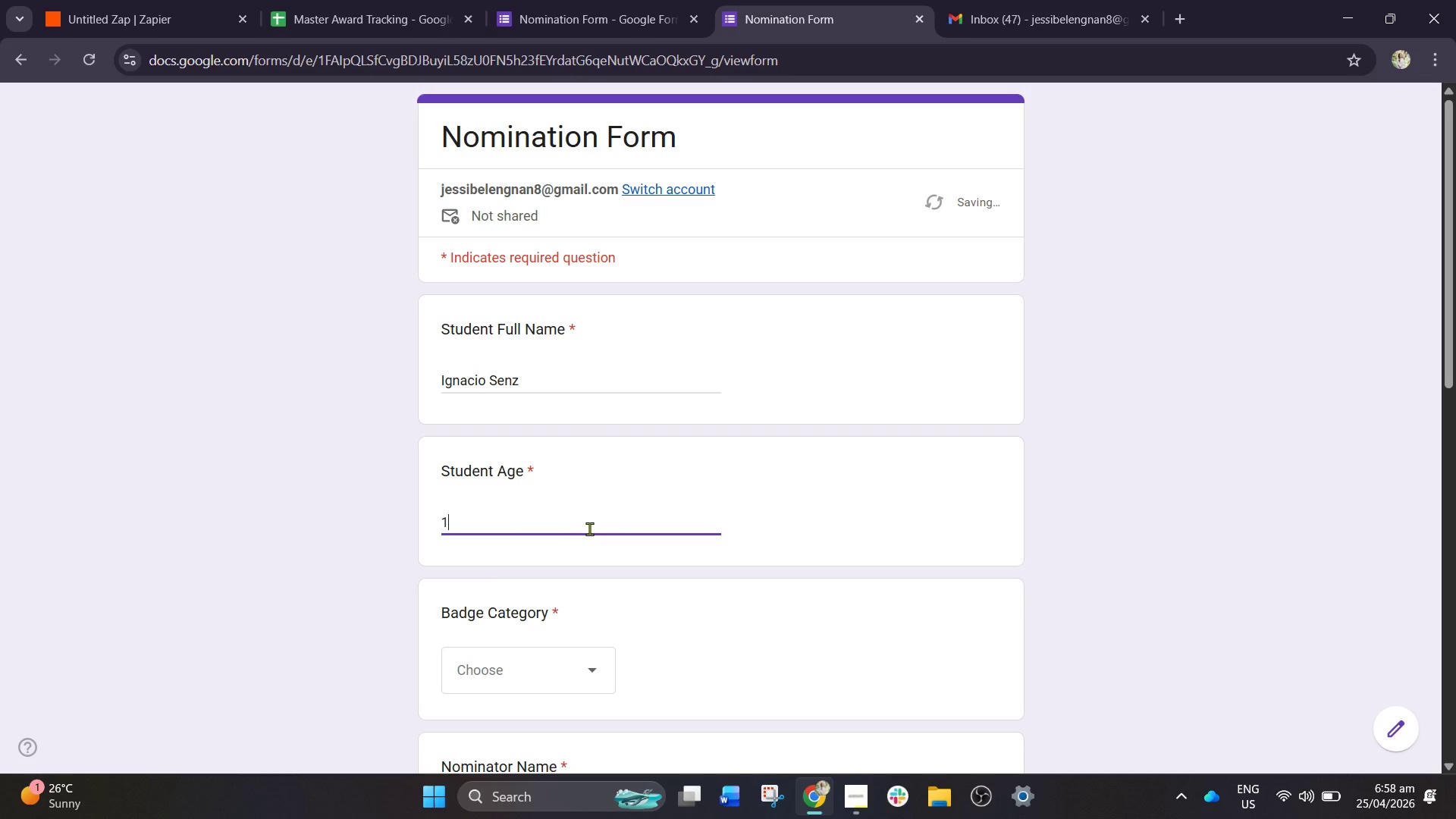 
key(Numpad3)
 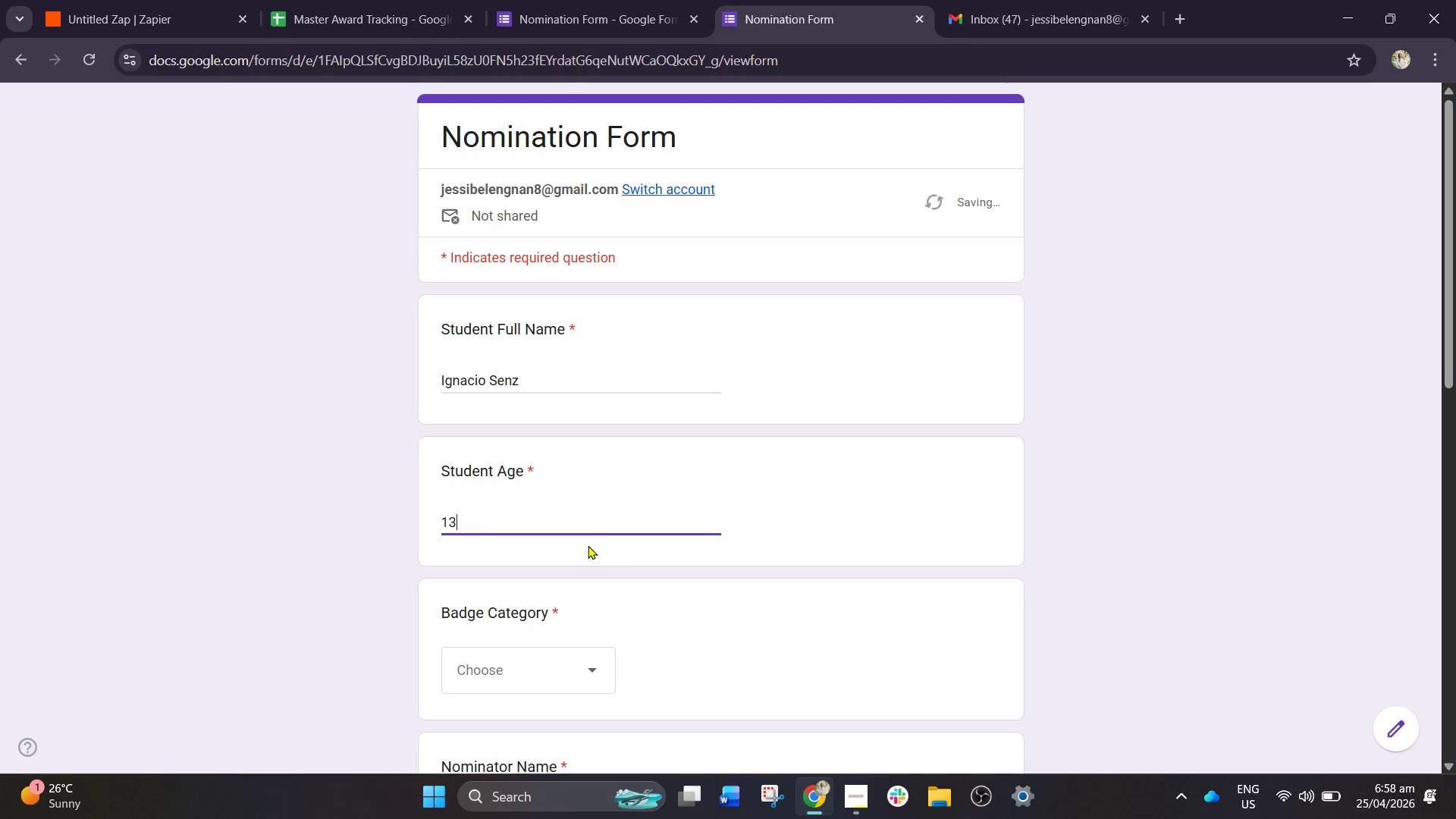 
scroll: coordinate [588, 545], scroll_direction: down, amount: 3.0
 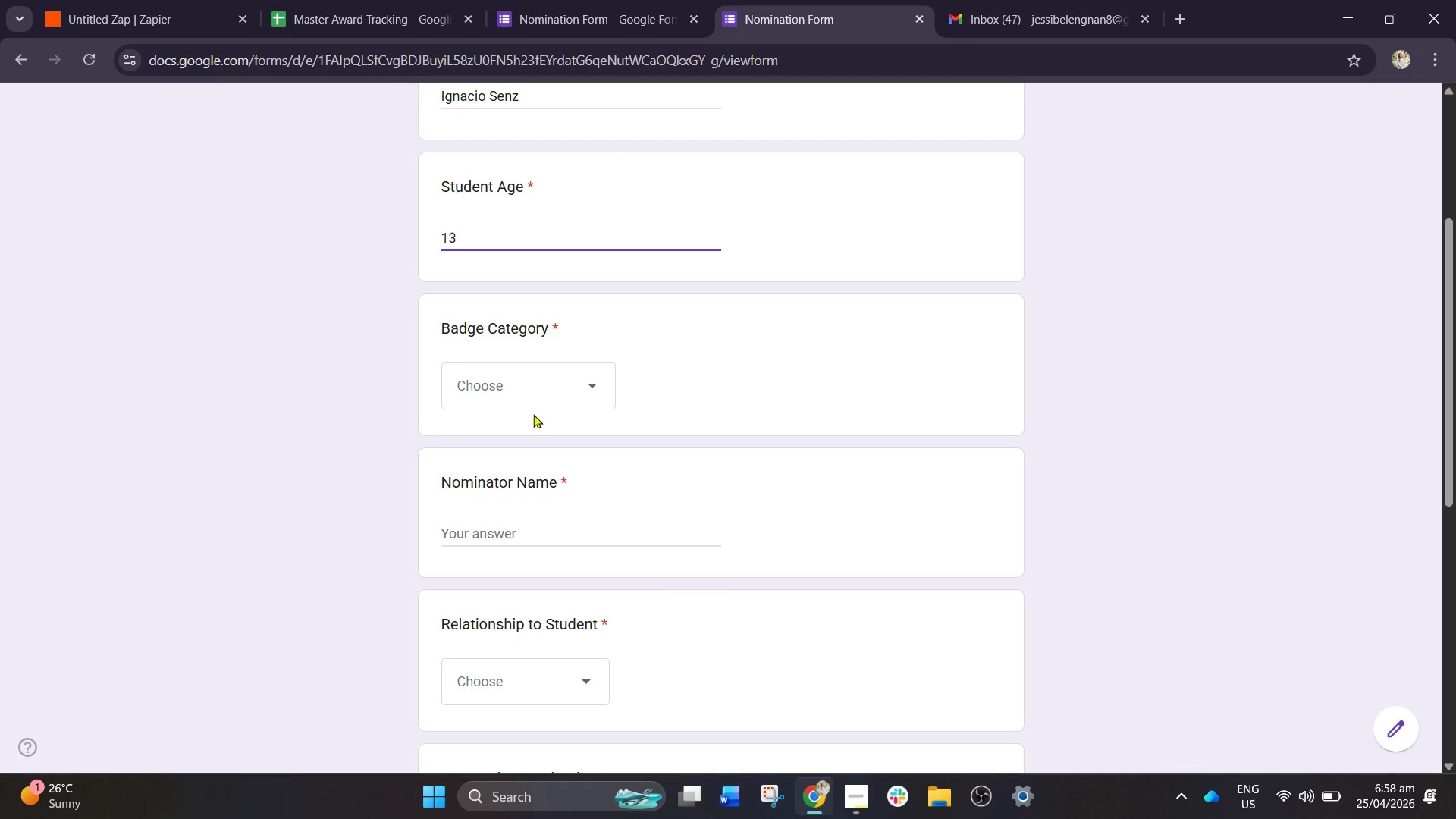 
left_click([519, 388])
 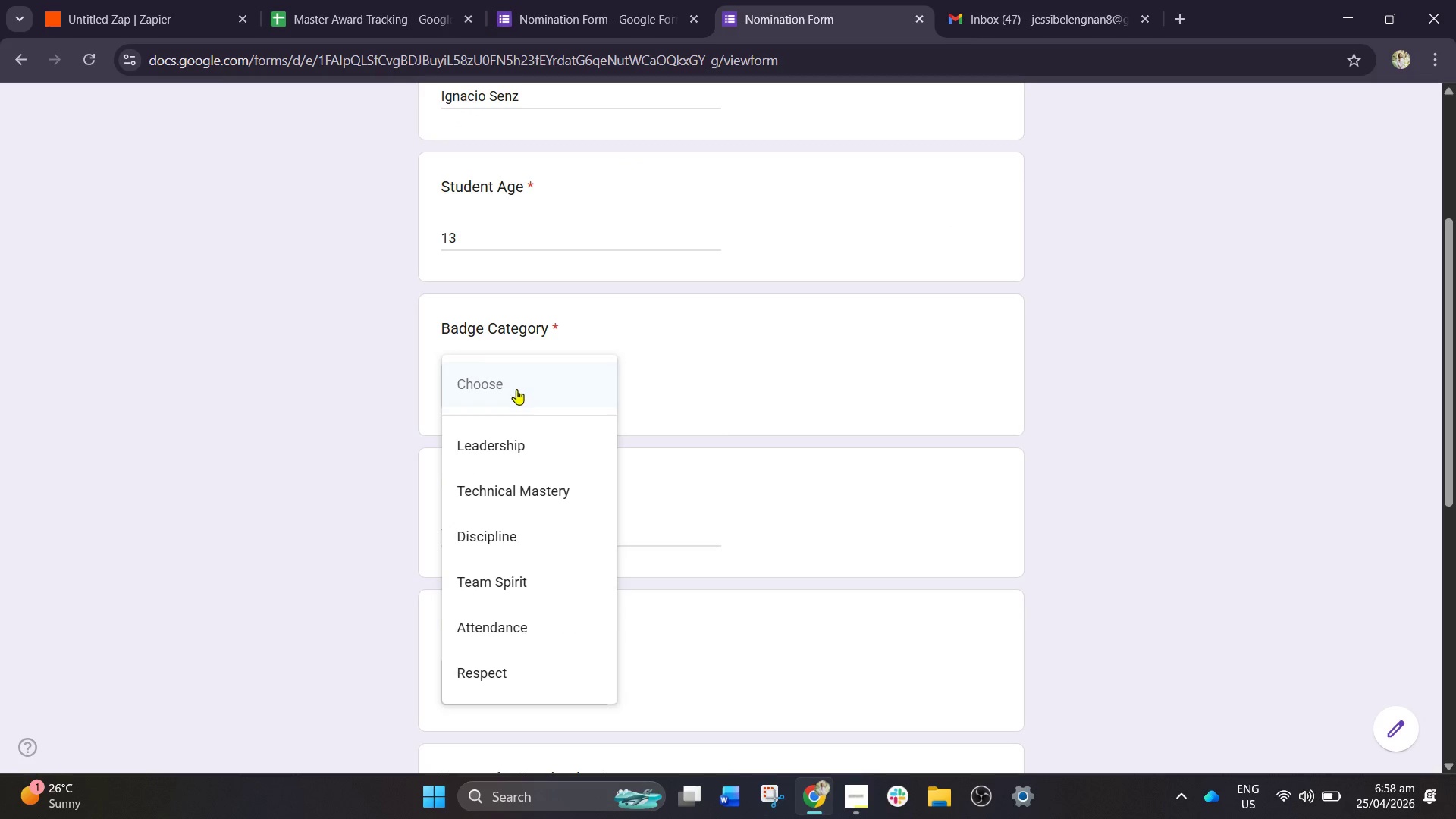 
left_click([541, 435])
 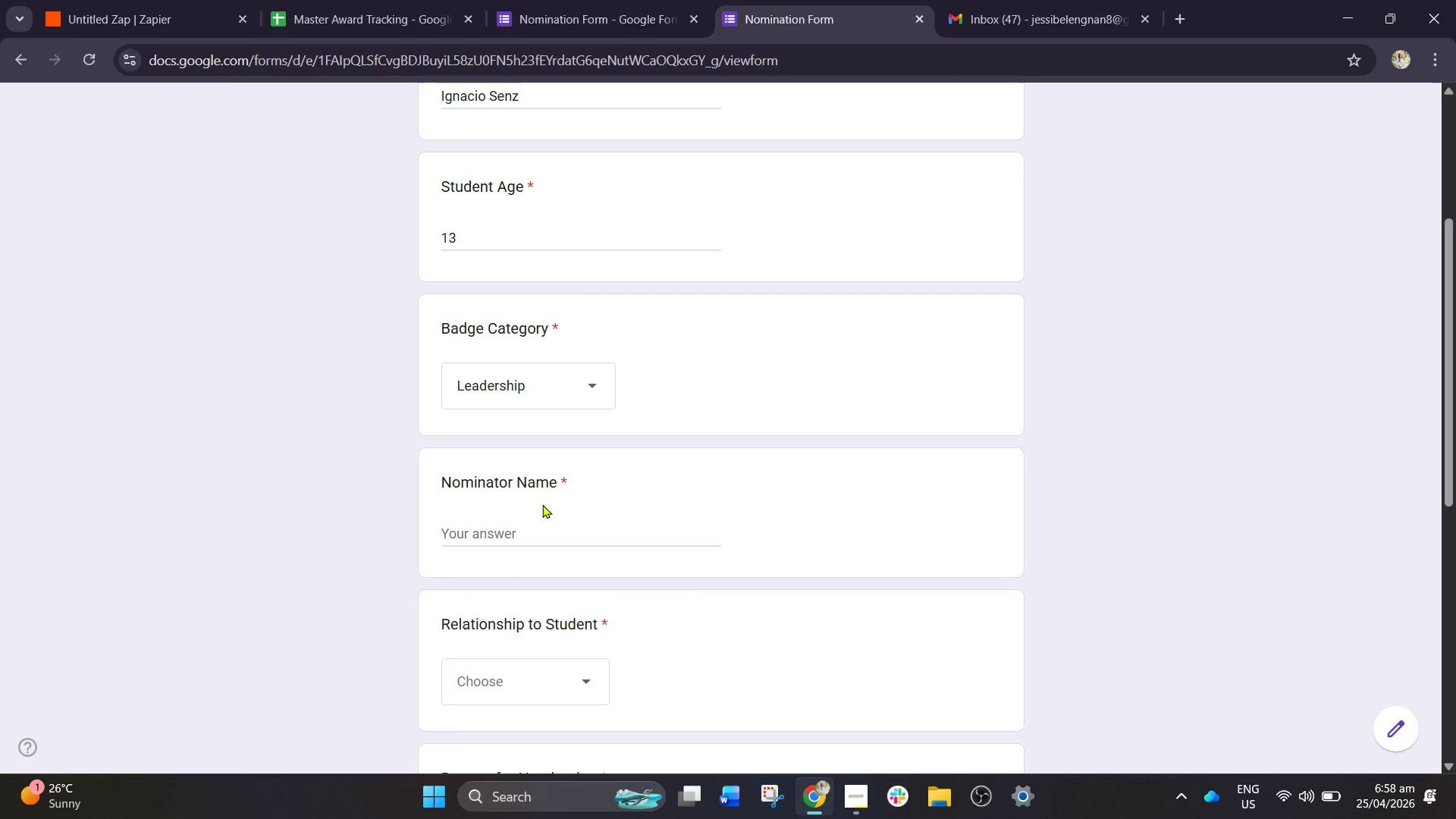 
left_click([536, 536])
 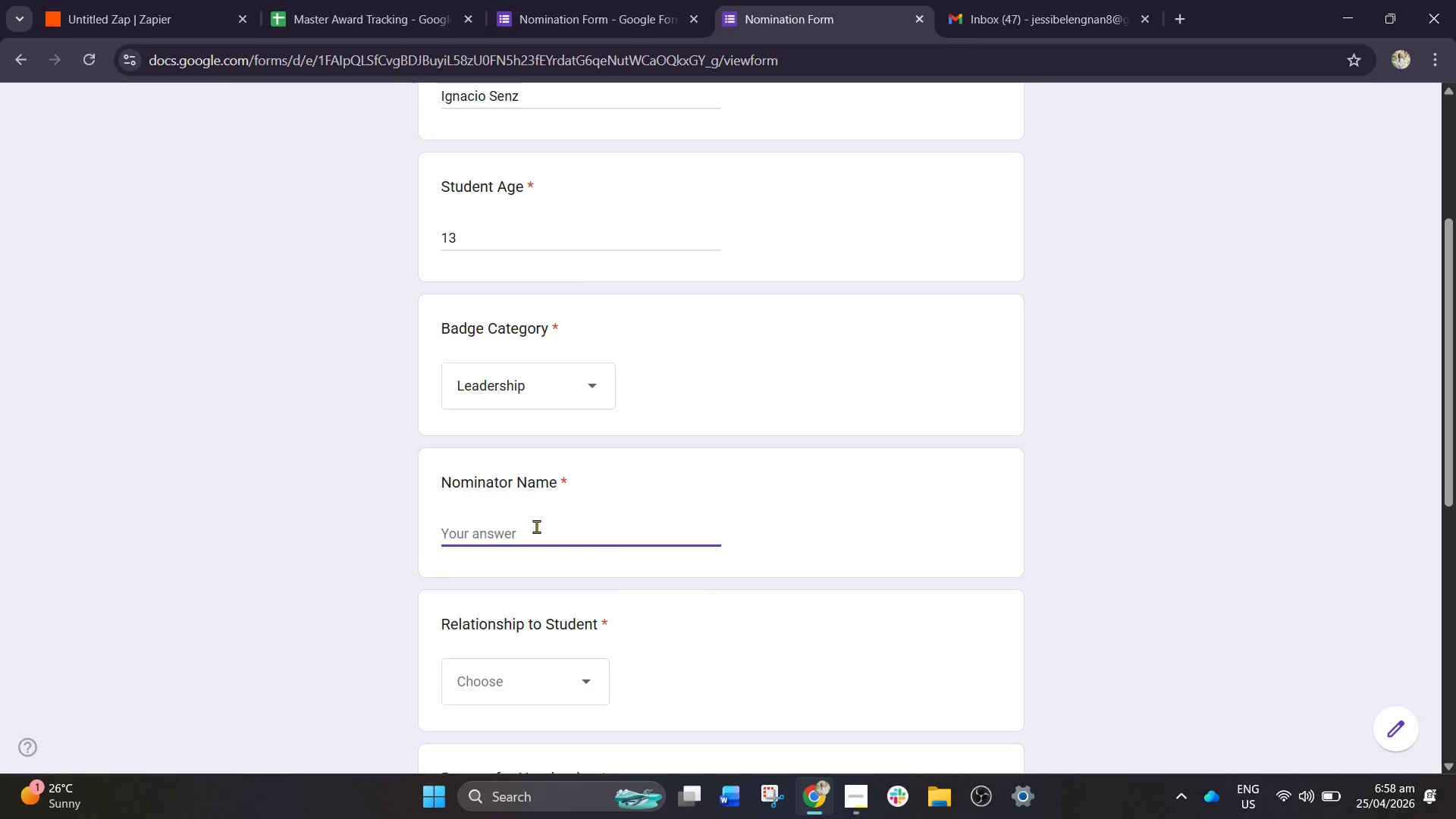 
scroll: coordinate [536, 526], scroll_direction: down, amount: 1.0
 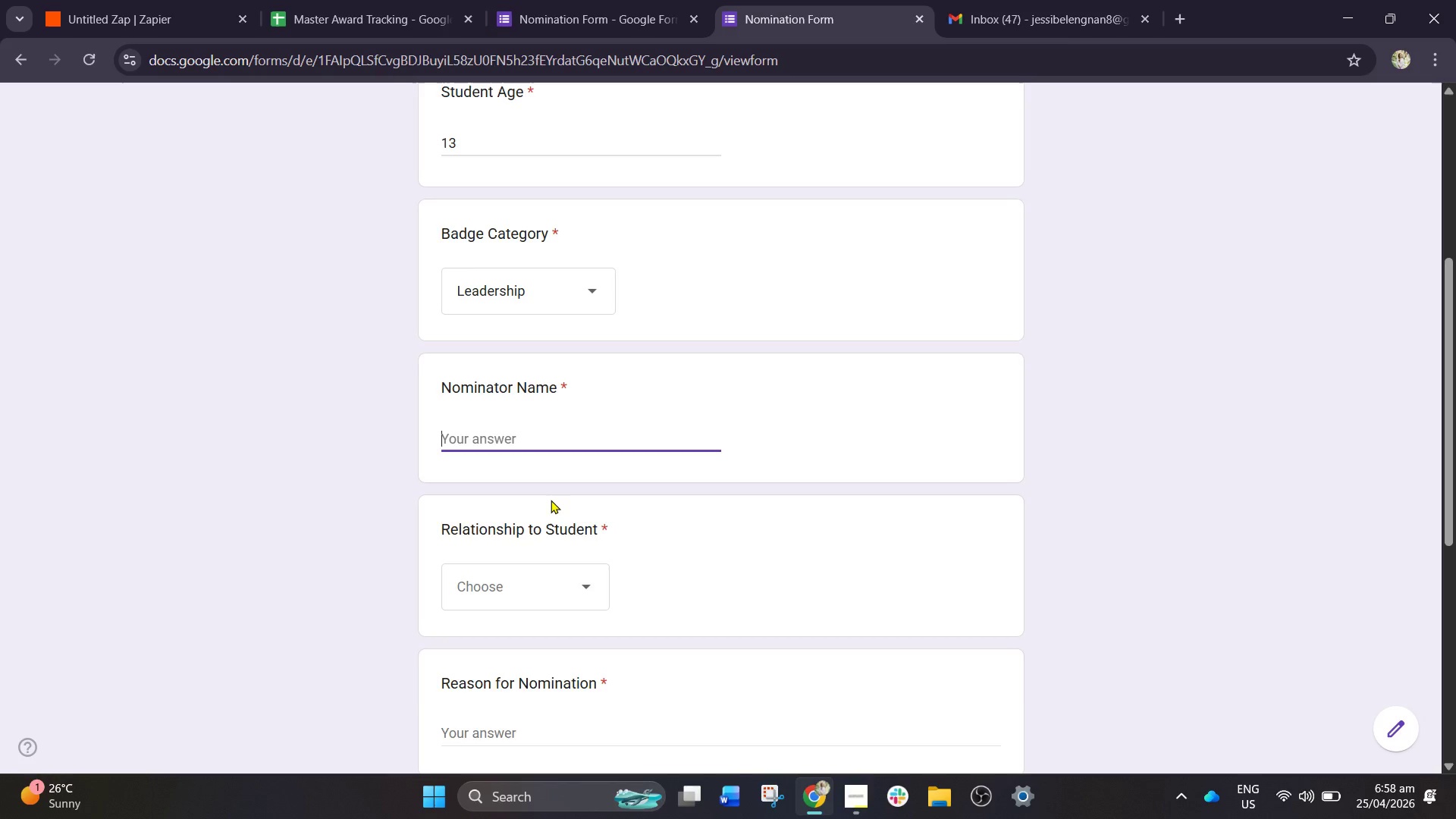 
scroll: coordinate [551, 500], scroll_direction: up, amount: 1.0
 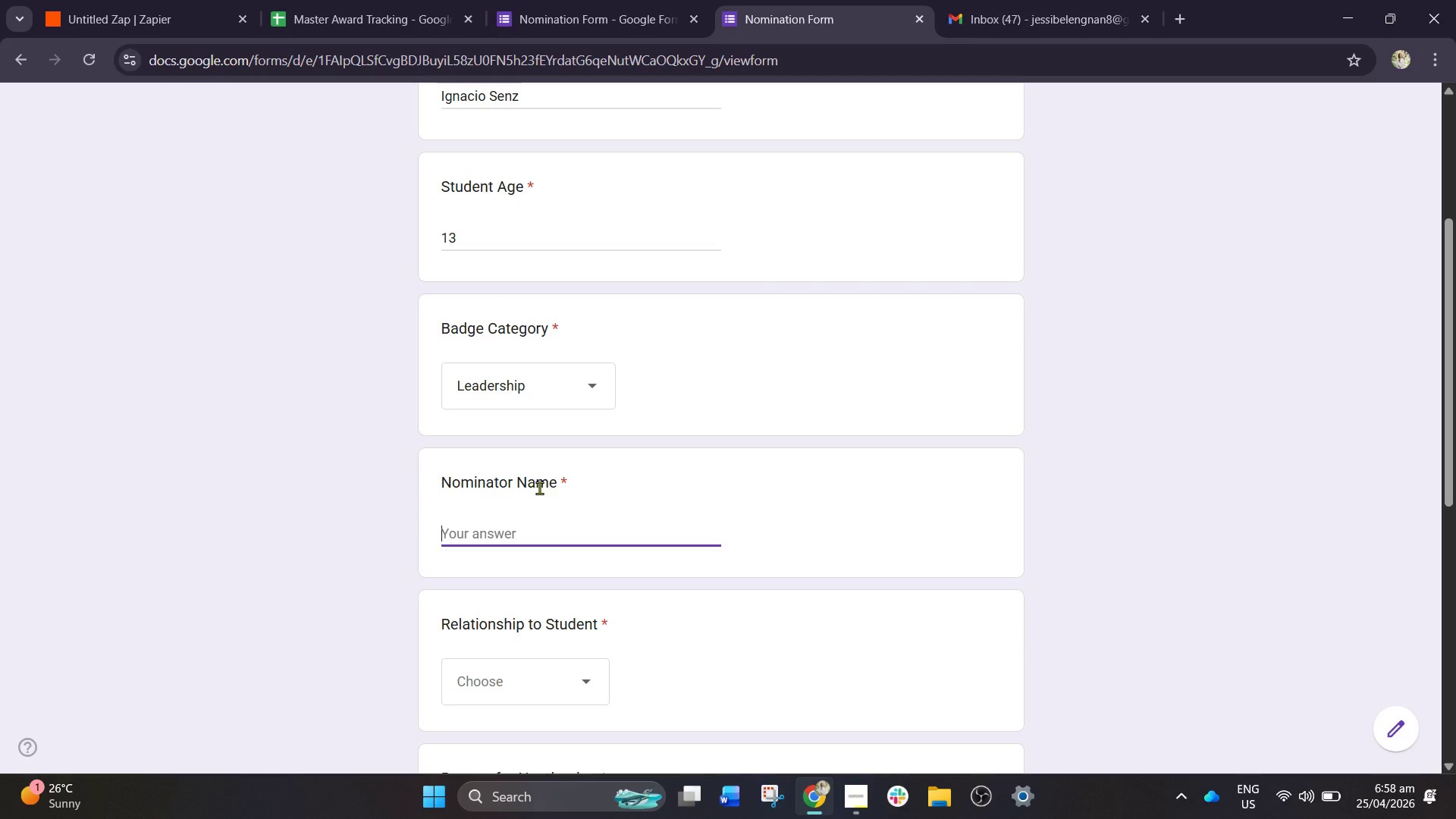 
scroll: coordinate [549, 489], scroll_direction: down, amount: 2.0
 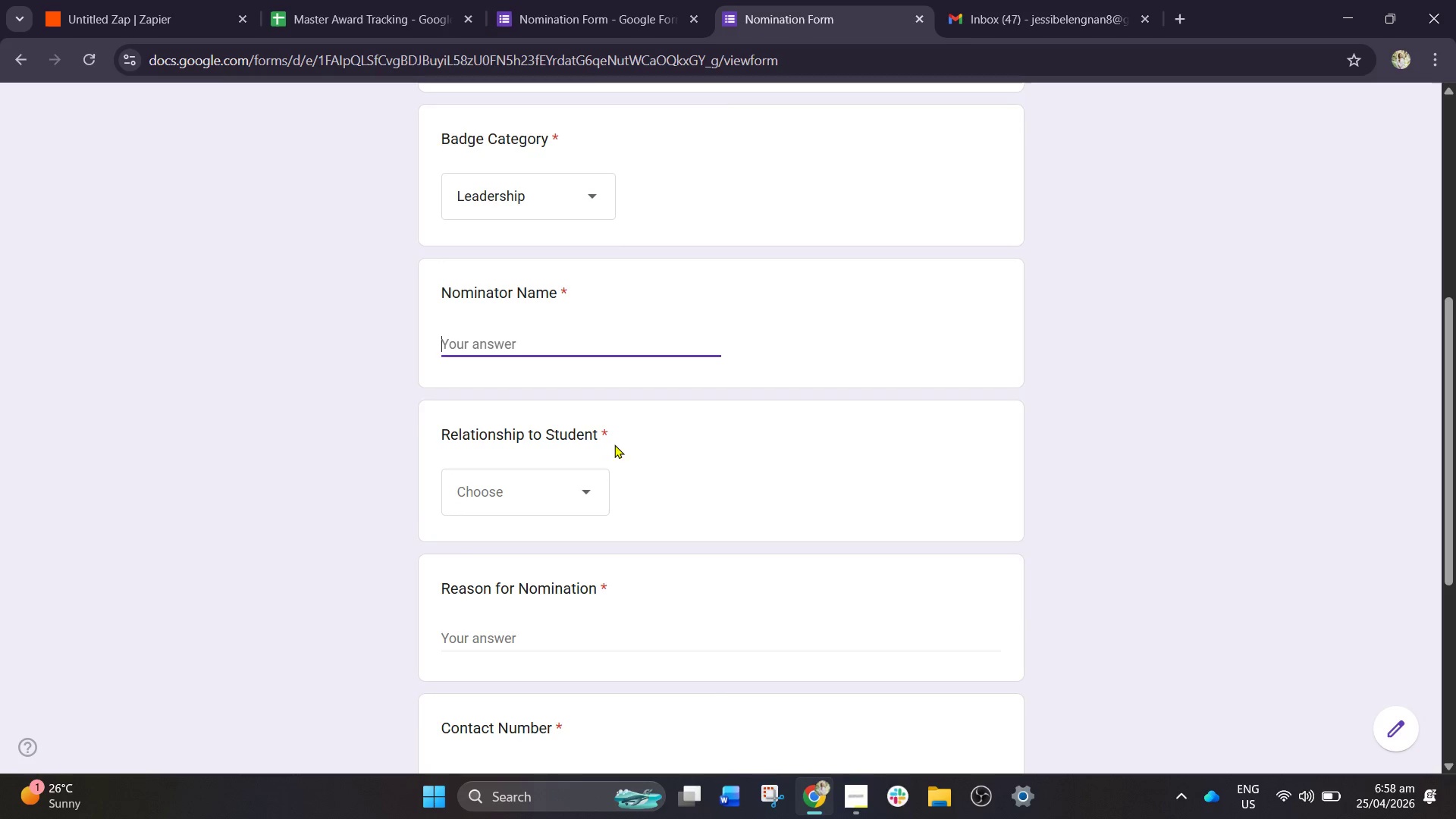 
wait(8.32)
 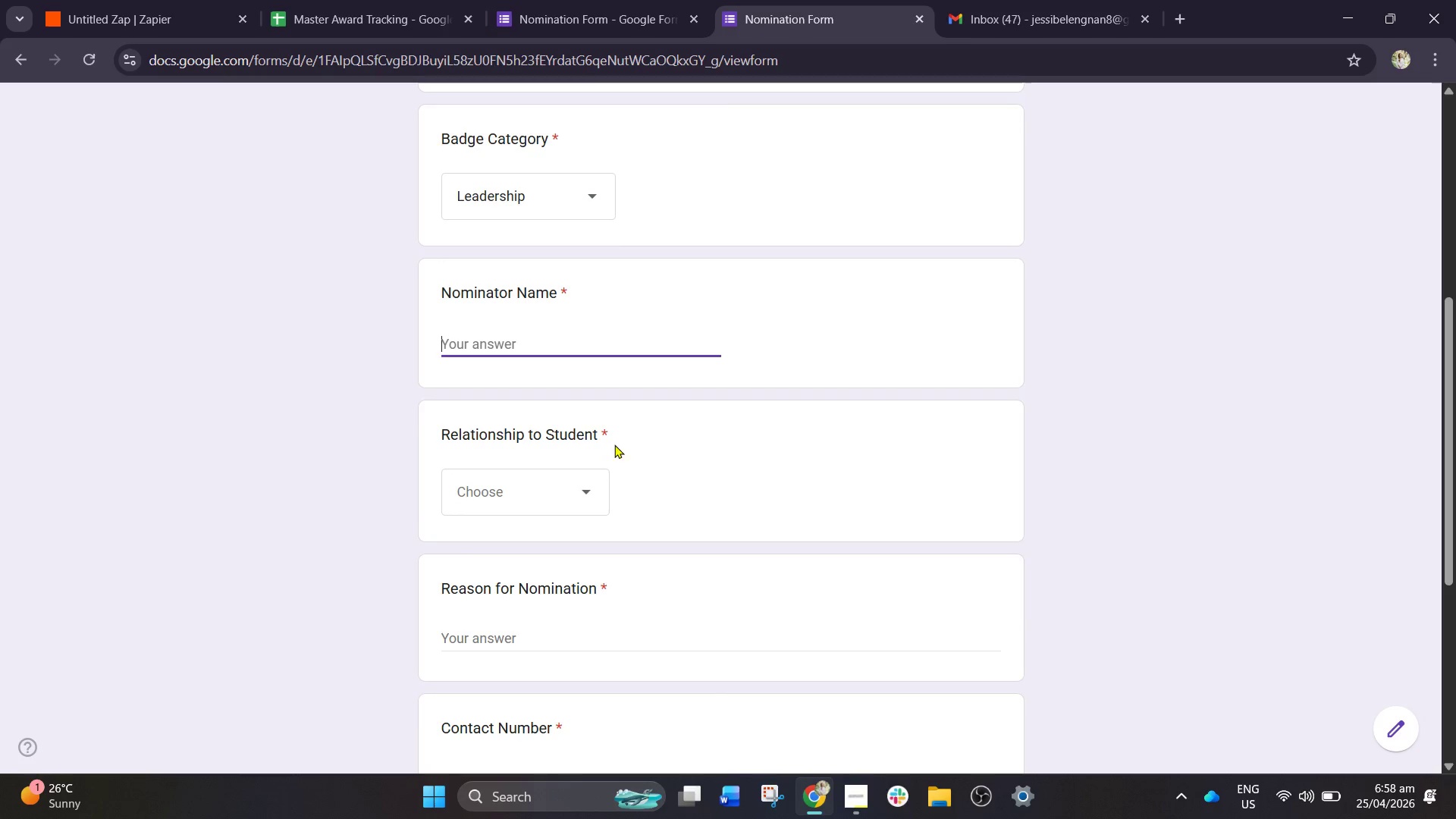 
scroll: coordinate [588, 382], scroll_direction: up, amount: 4.0
 